 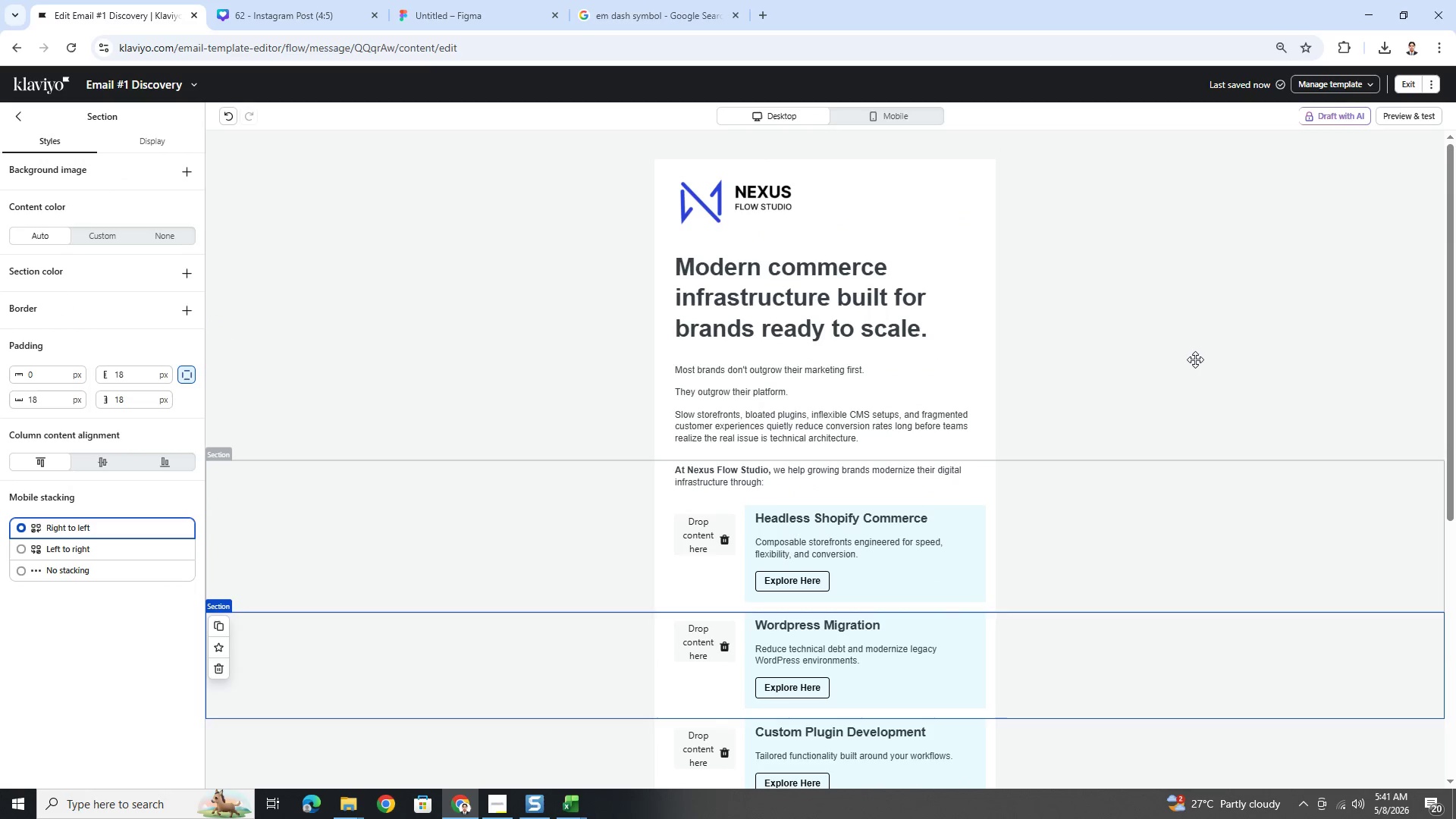 
scroll: coordinate [1186, 384], scroll_direction: down, amount: 2.0
 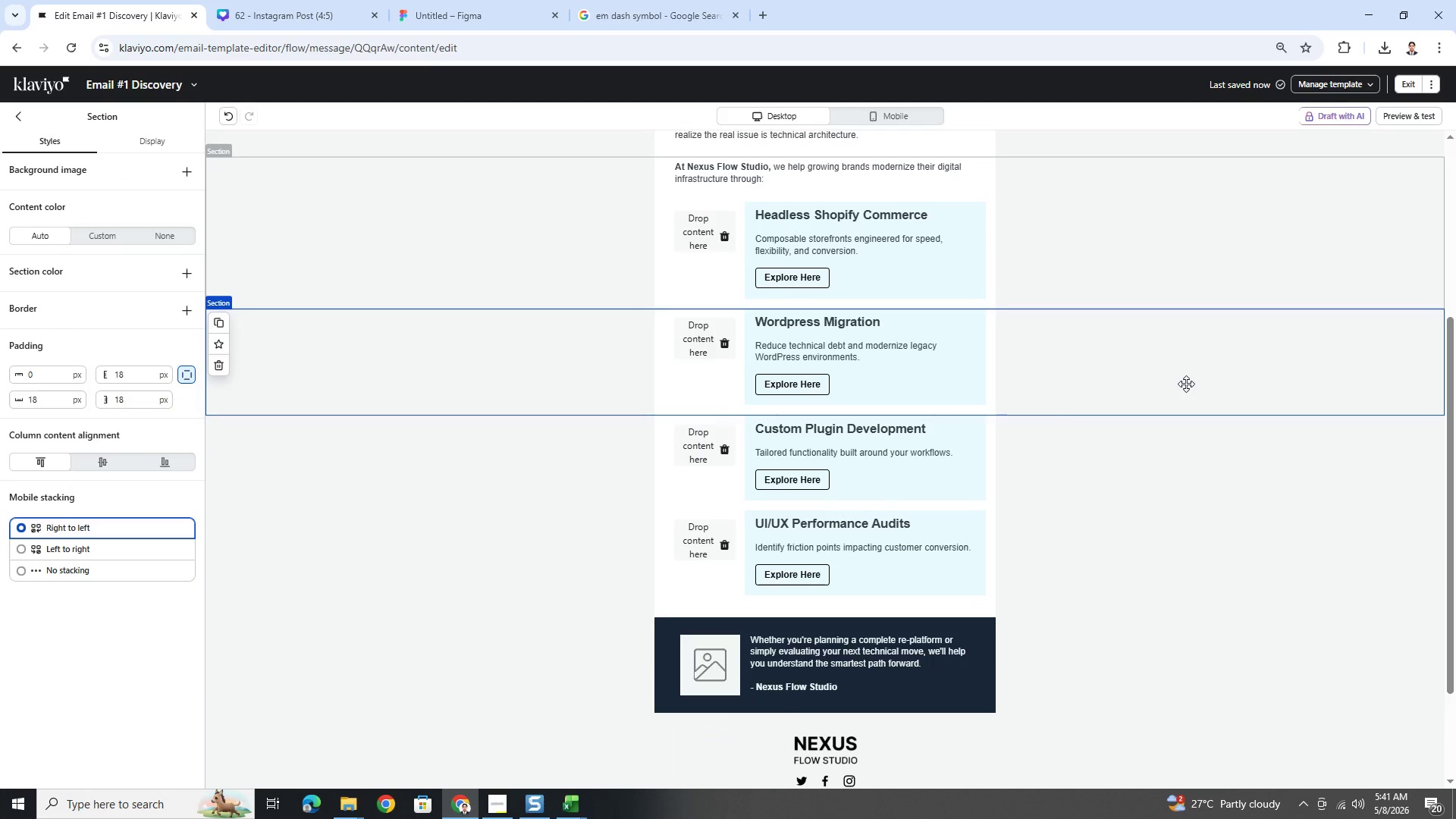 
scroll: coordinate [1186, 384], scroll_direction: up, amount: 2.0
 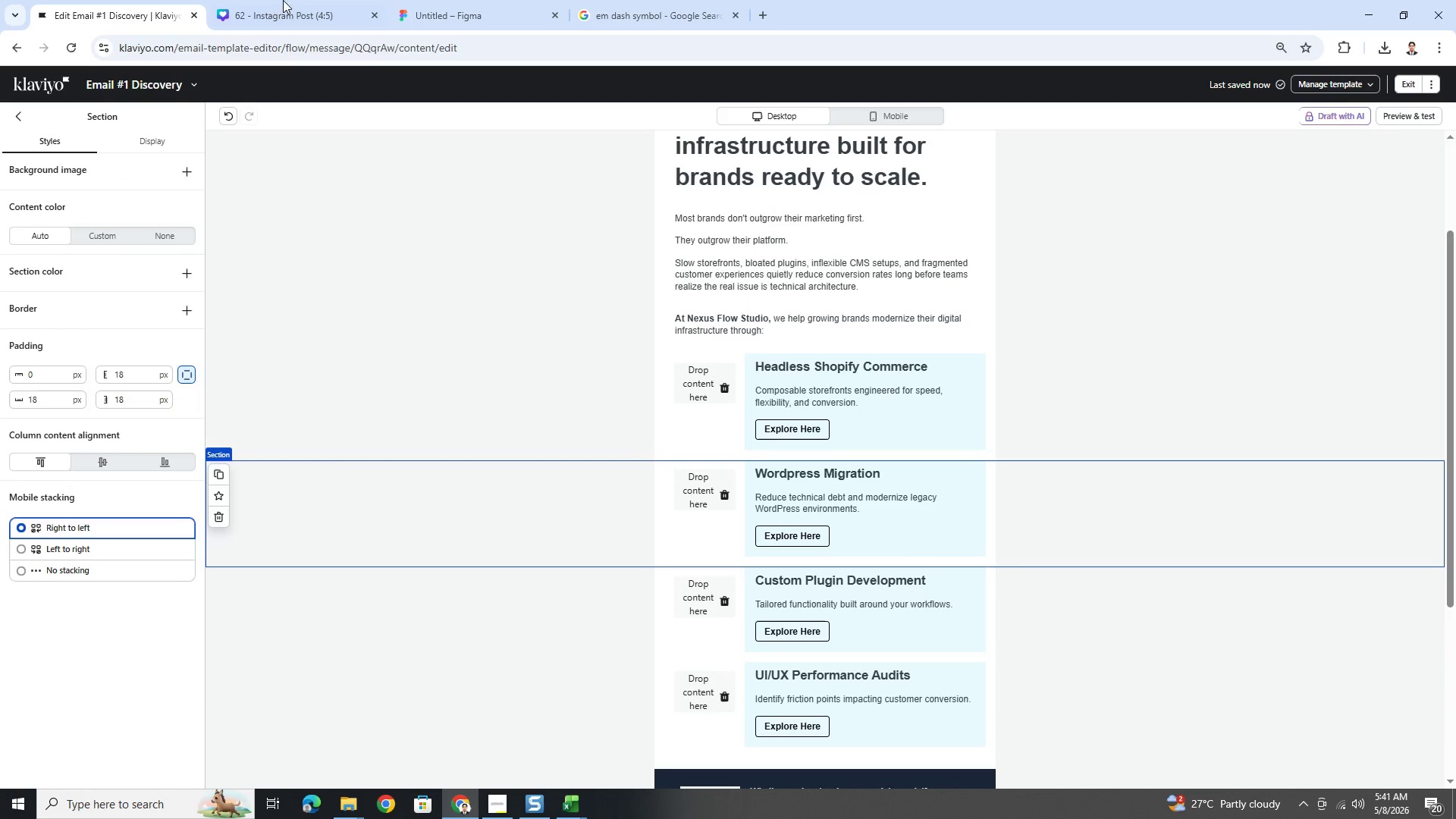 
left_click([247, 8])
 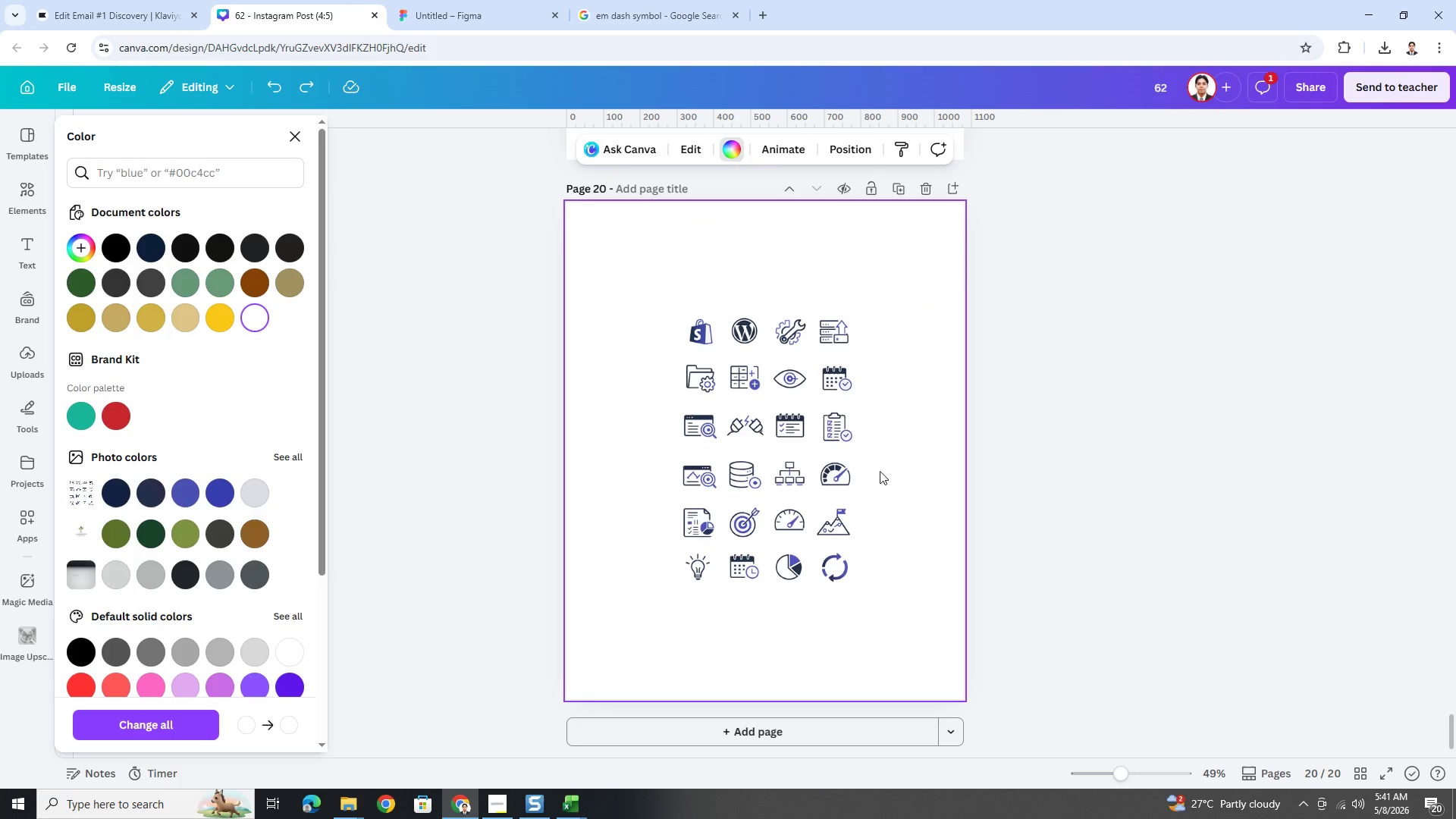 
left_click([835, 504])
 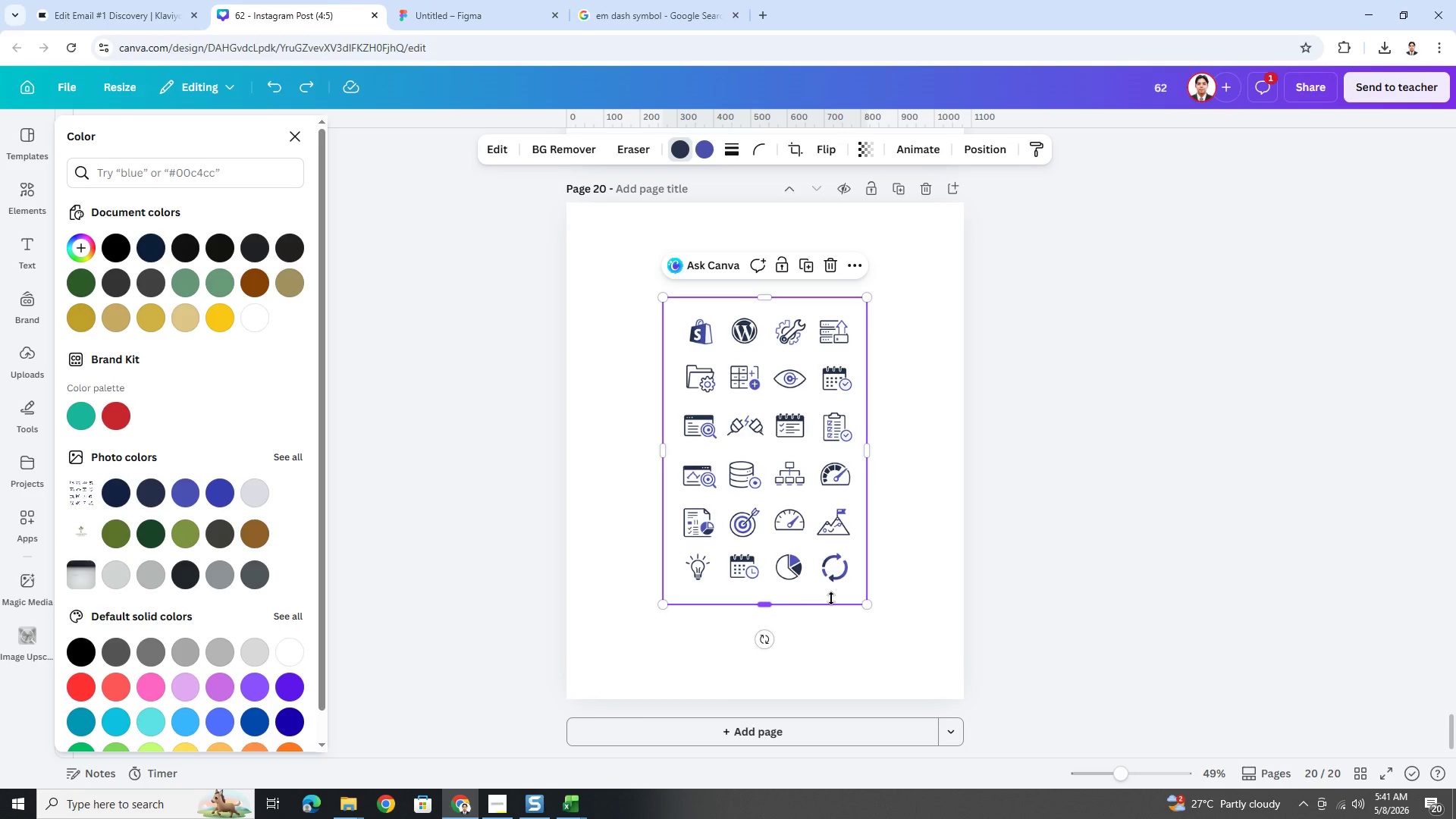 
left_click([937, 505])
 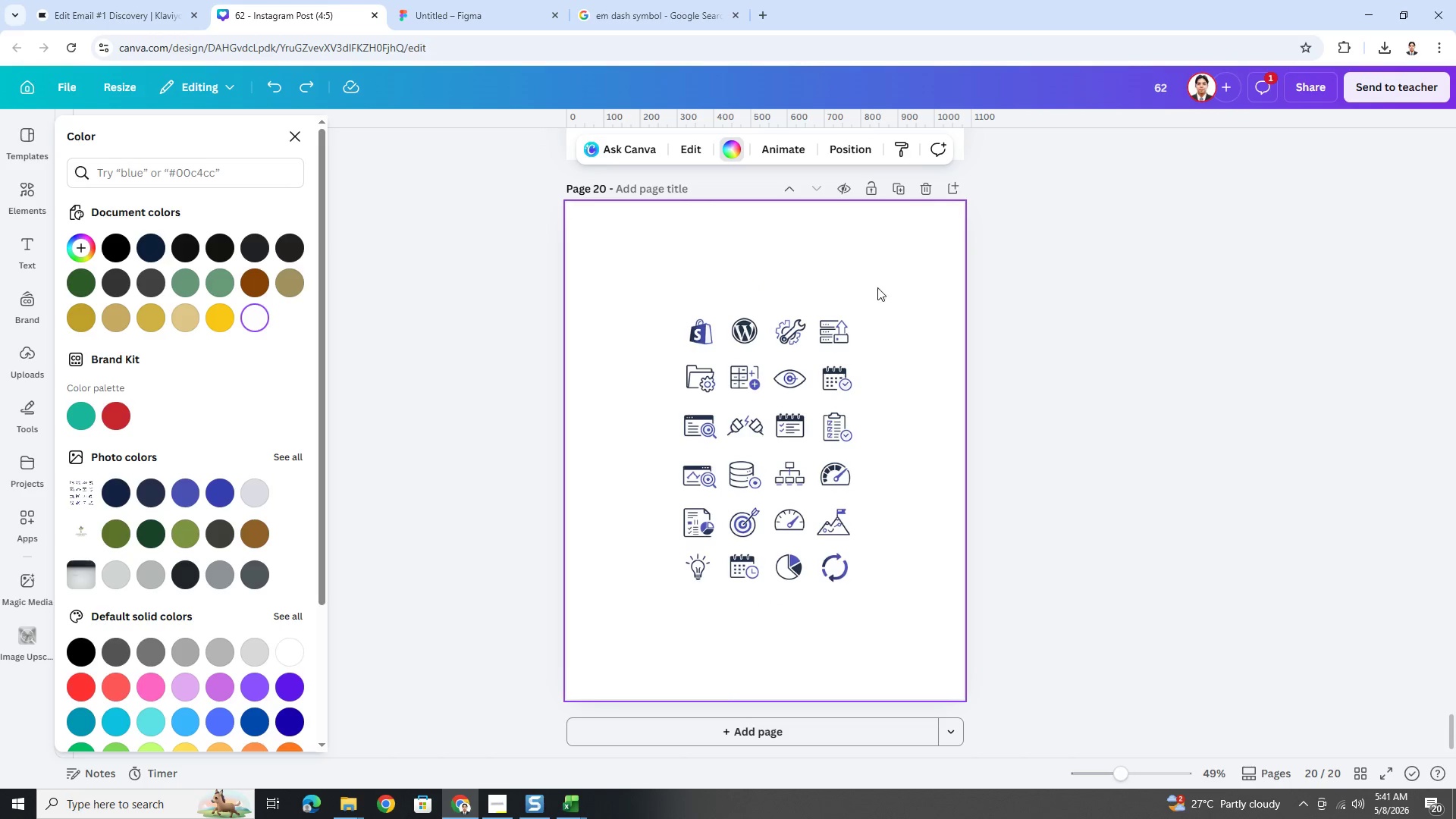 
left_click([799, 427])
 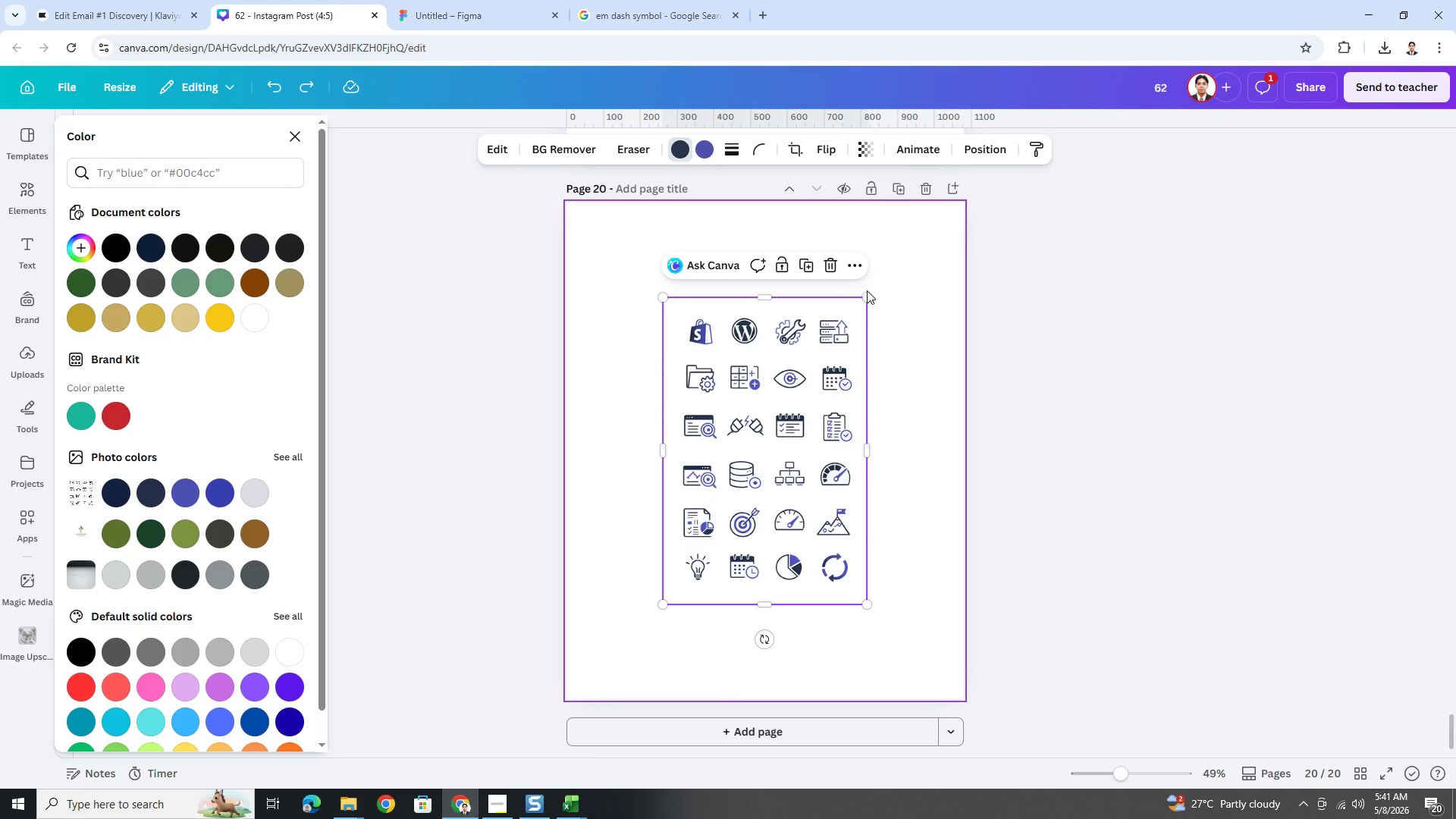 
left_click_drag(start_coordinate=[870, 297], to_coordinate=[921, 240])
 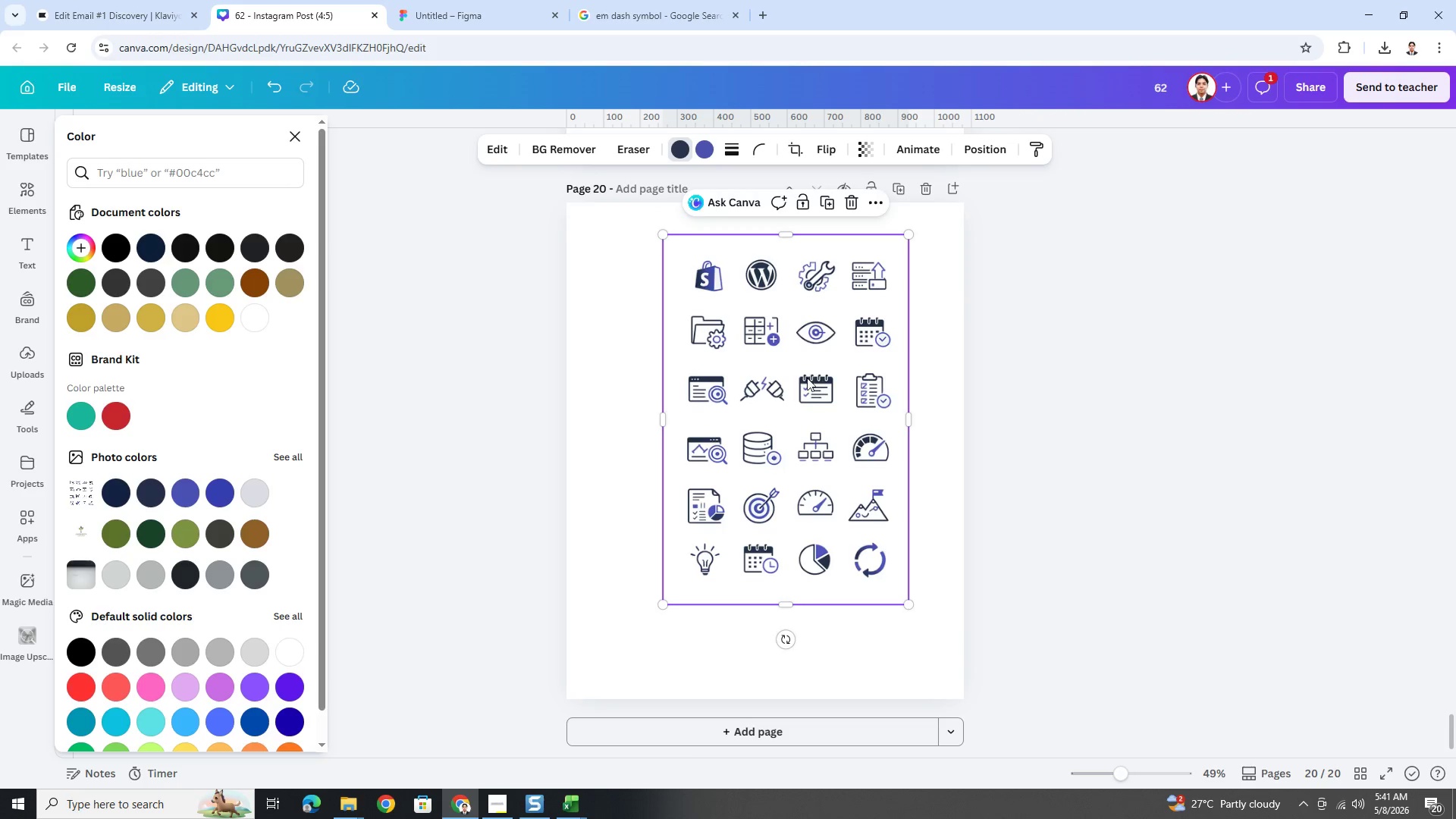 
left_click_drag(start_coordinate=[805, 388], to_coordinate=[789, 429])
 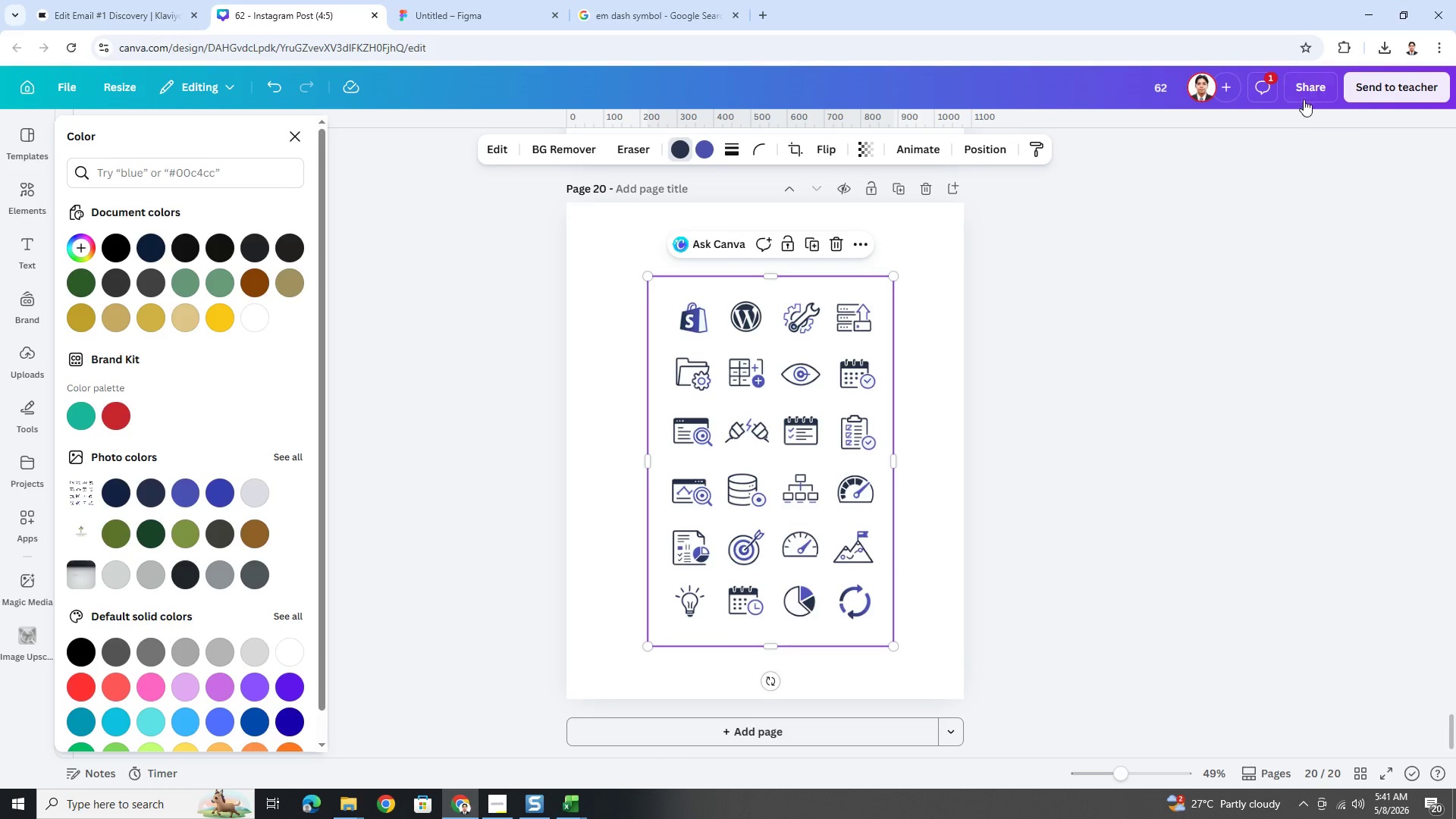 
left_click([1311, 91])
 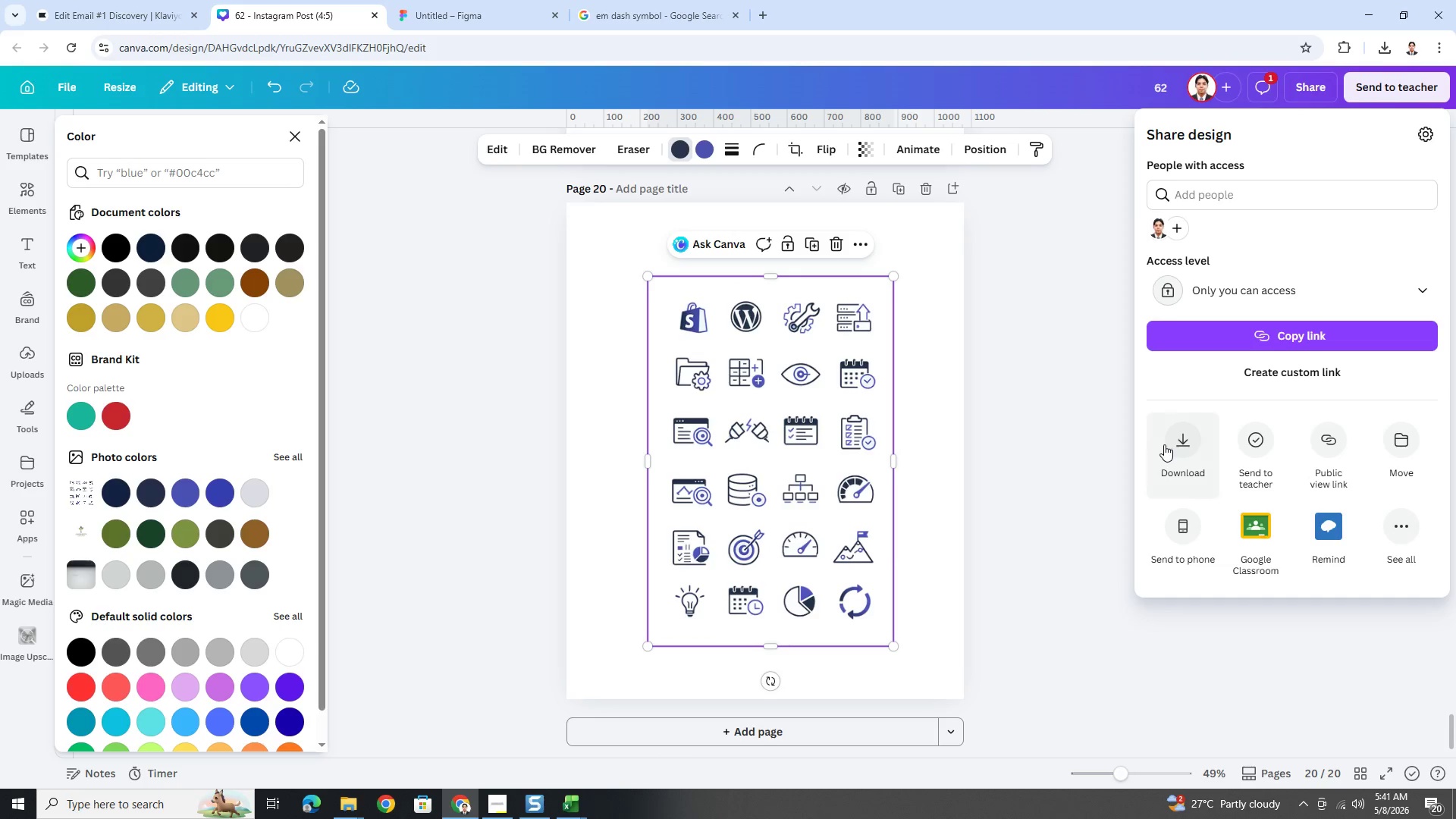 
left_click([1172, 445])
 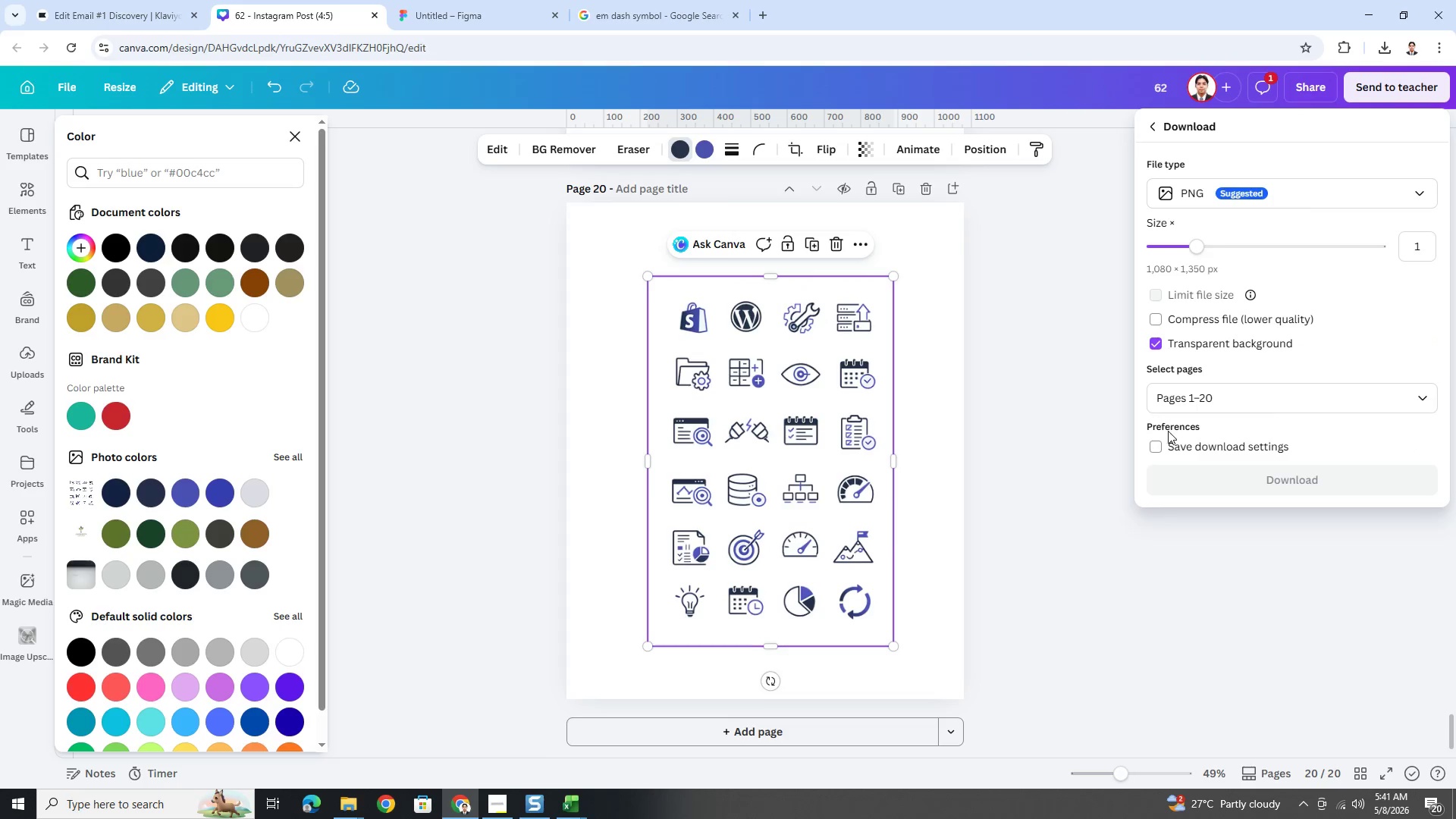 
left_click([1176, 402])
 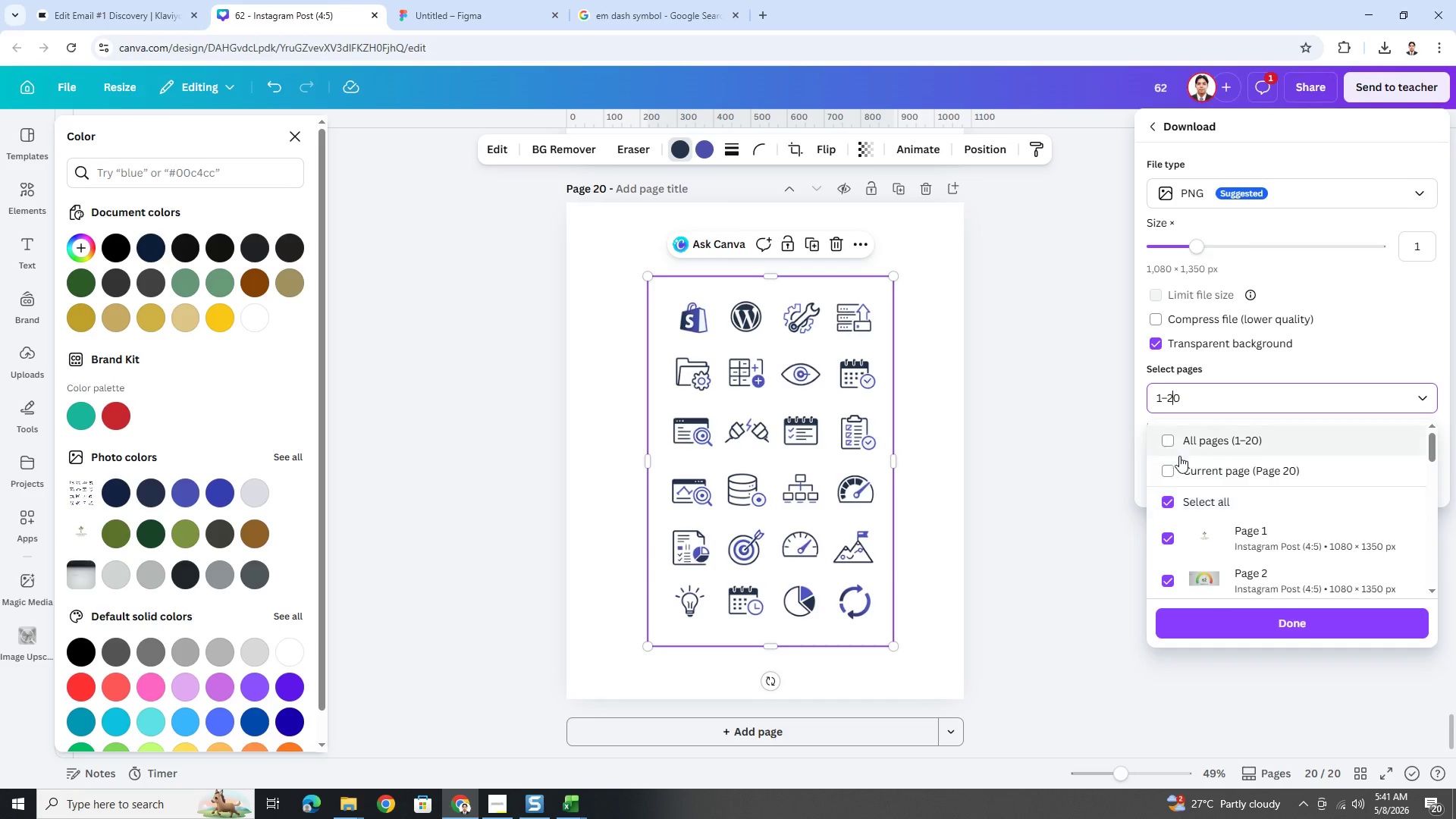 
left_click([1186, 471])
 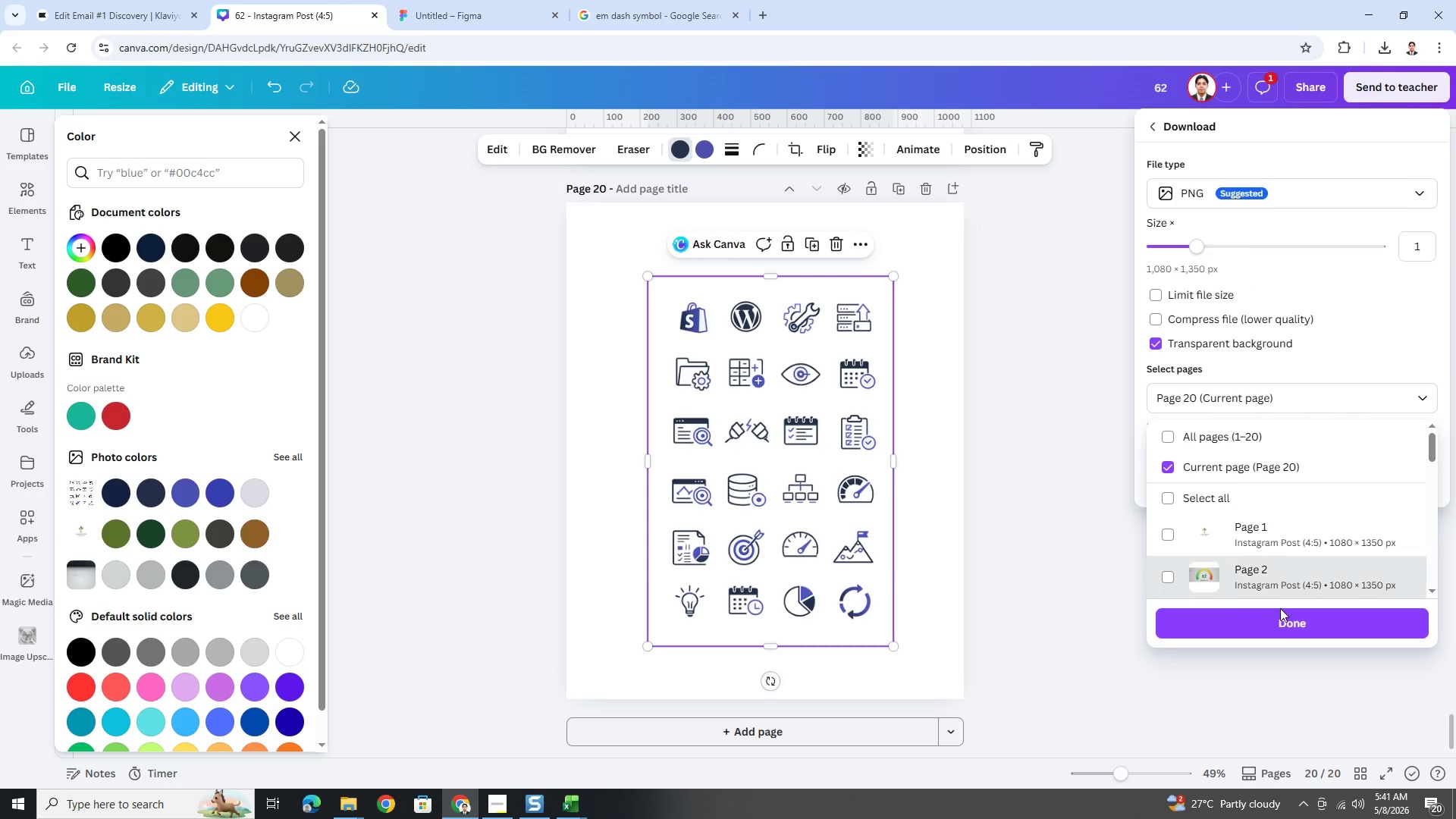 
left_click([1280, 623])
 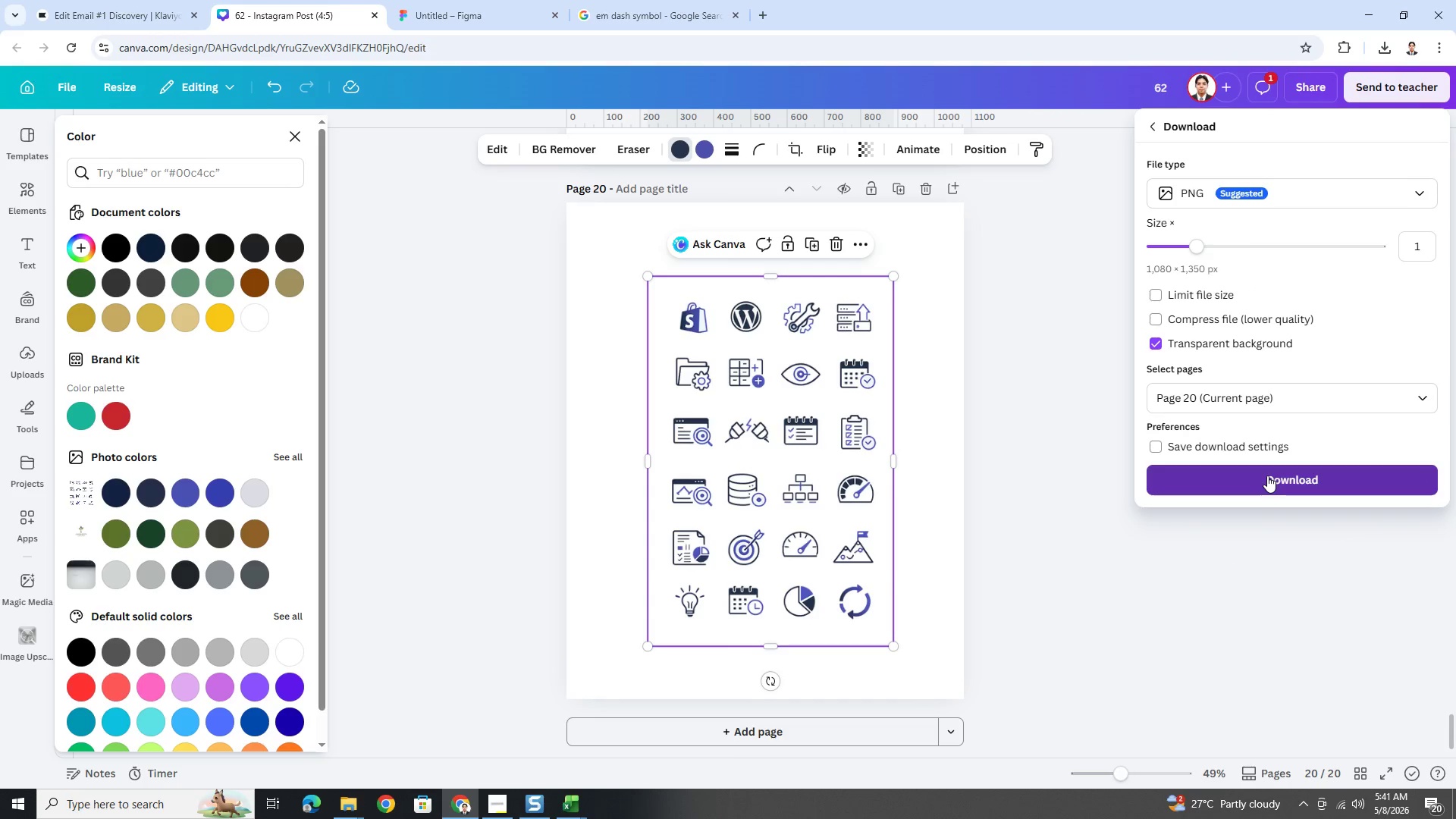 
left_click([1267, 475])
 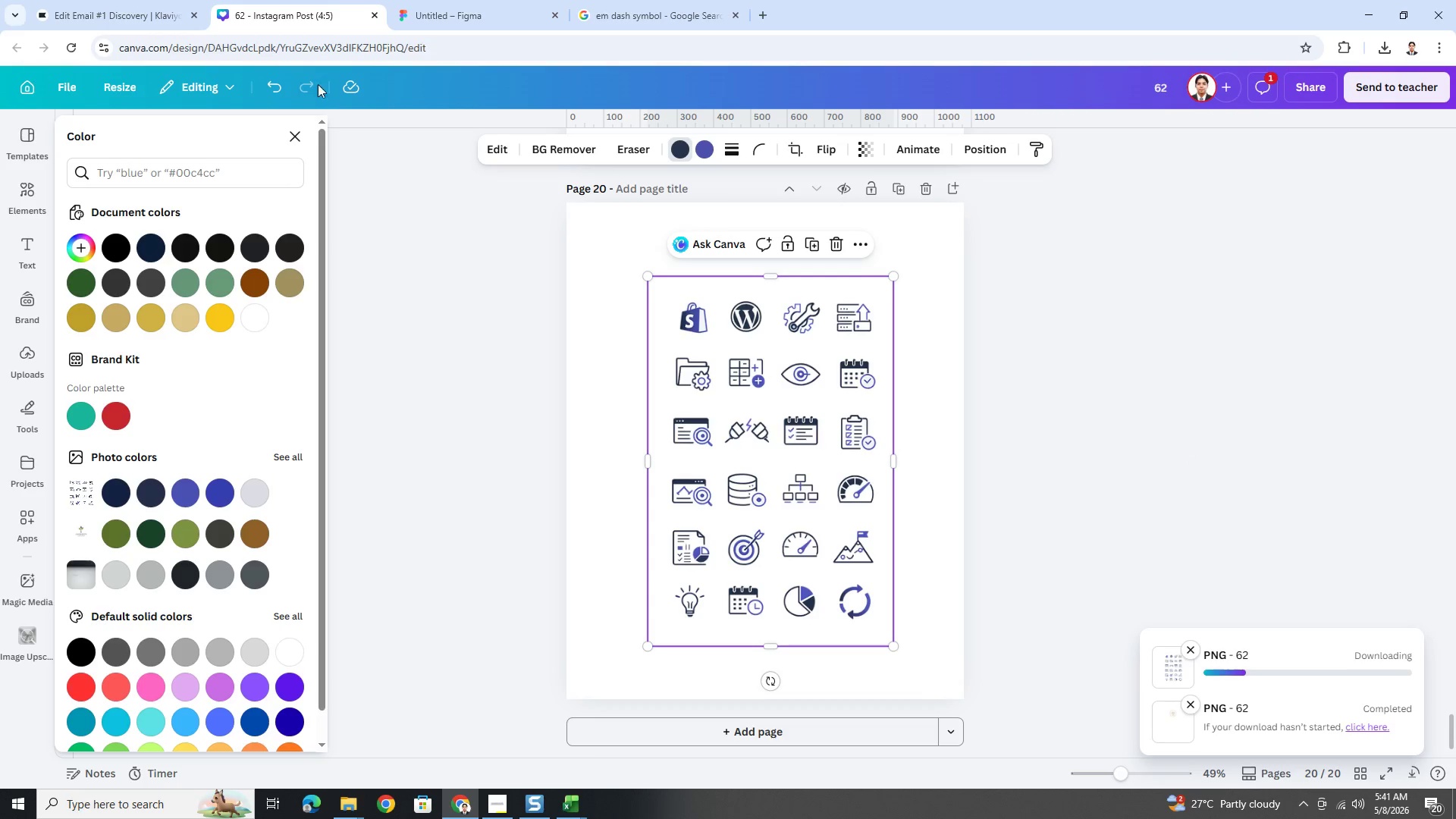 
left_click([127, 1])
 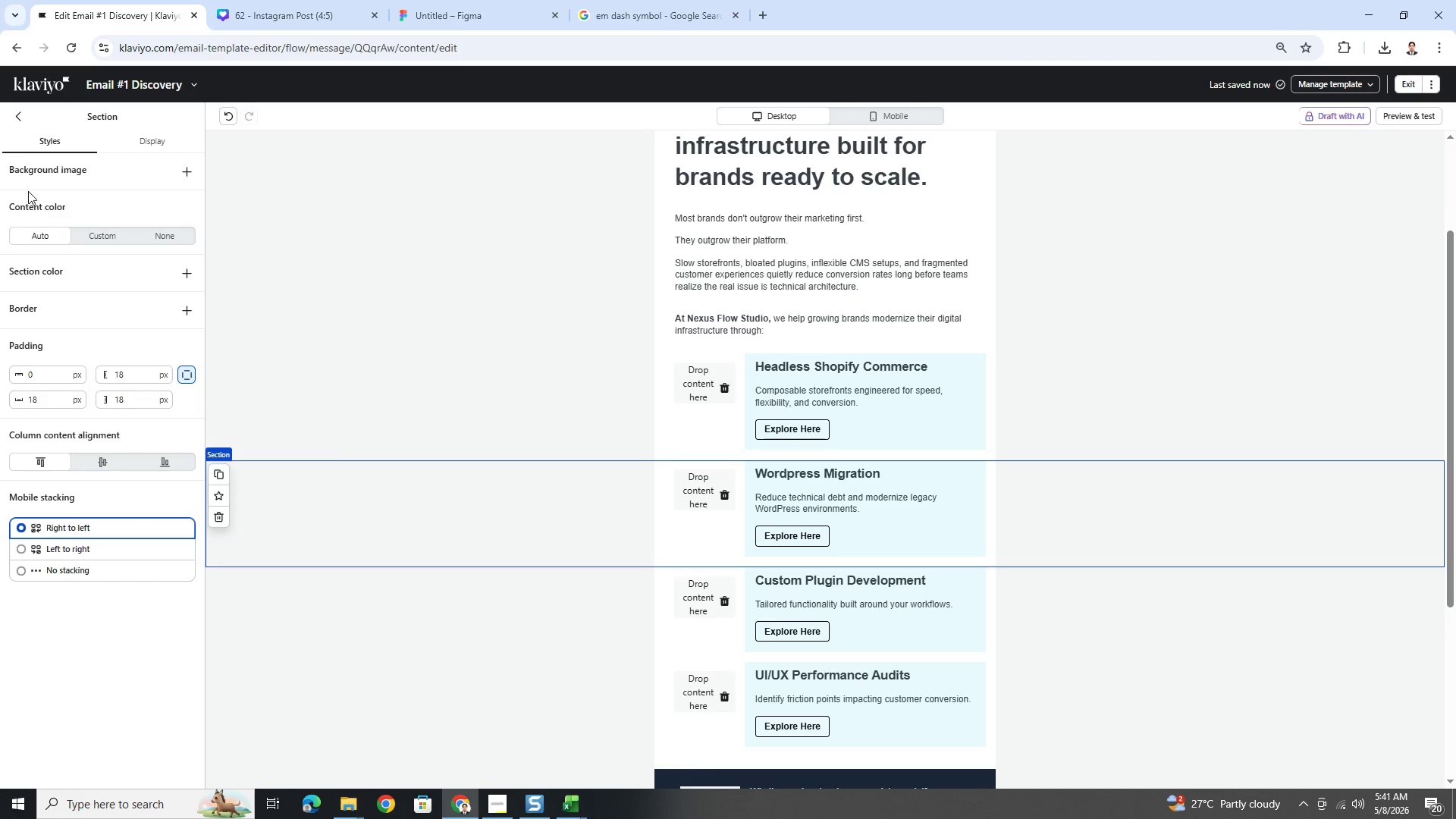 
double_click([20, 115])
 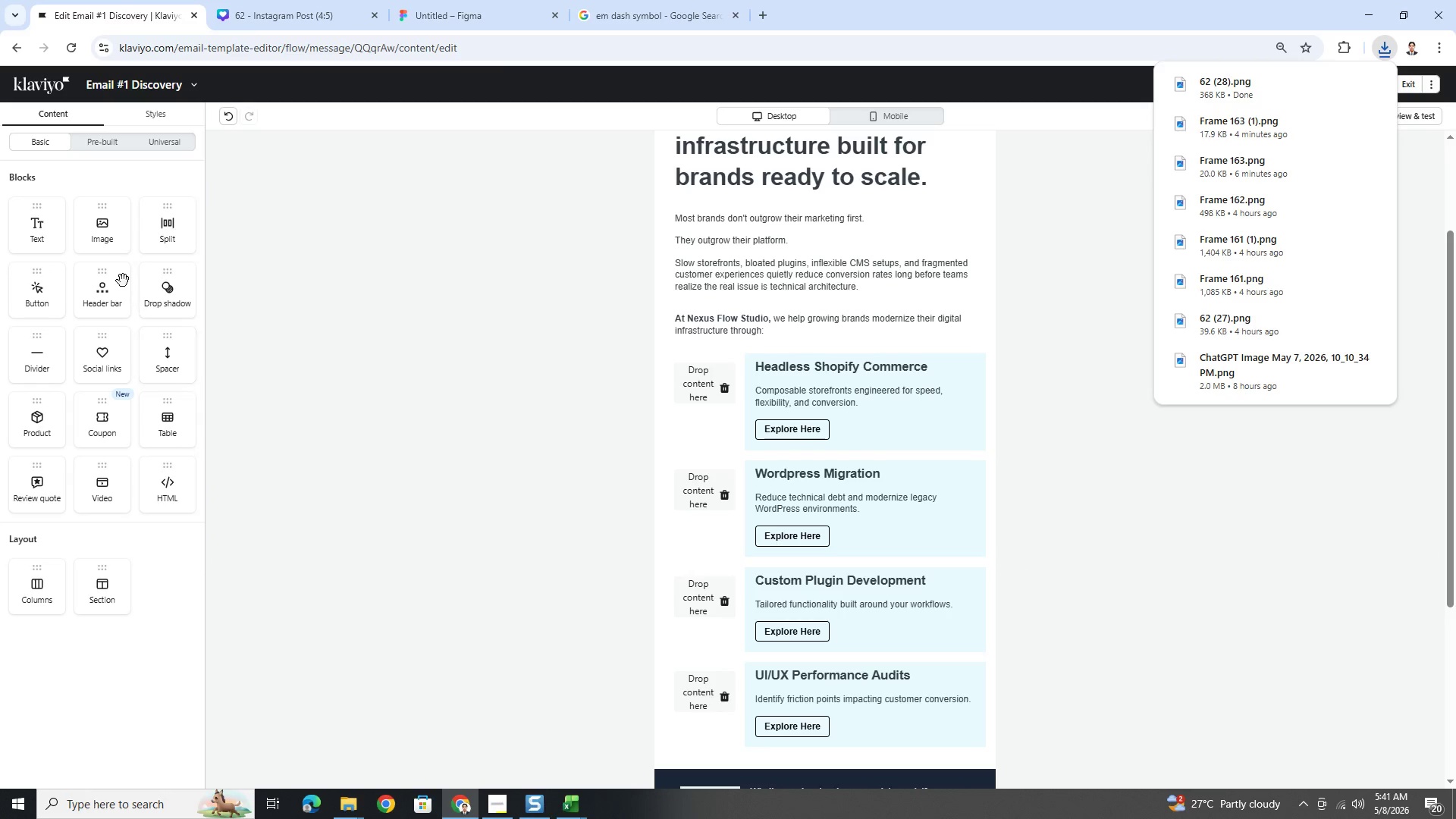 
left_click_drag(start_coordinate=[99, 226], to_coordinate=[704, 383])
 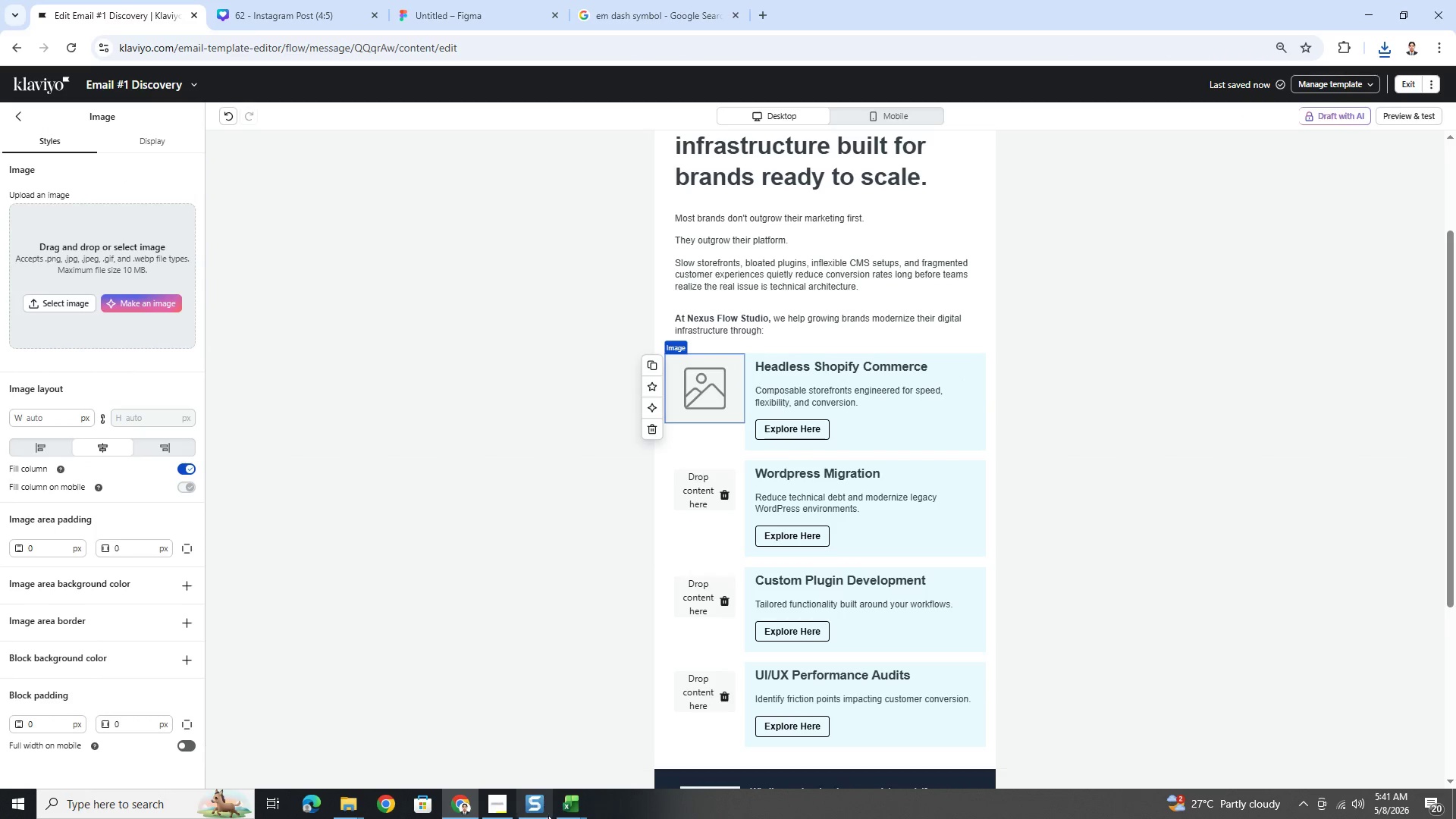 
left_click([356, 803])
 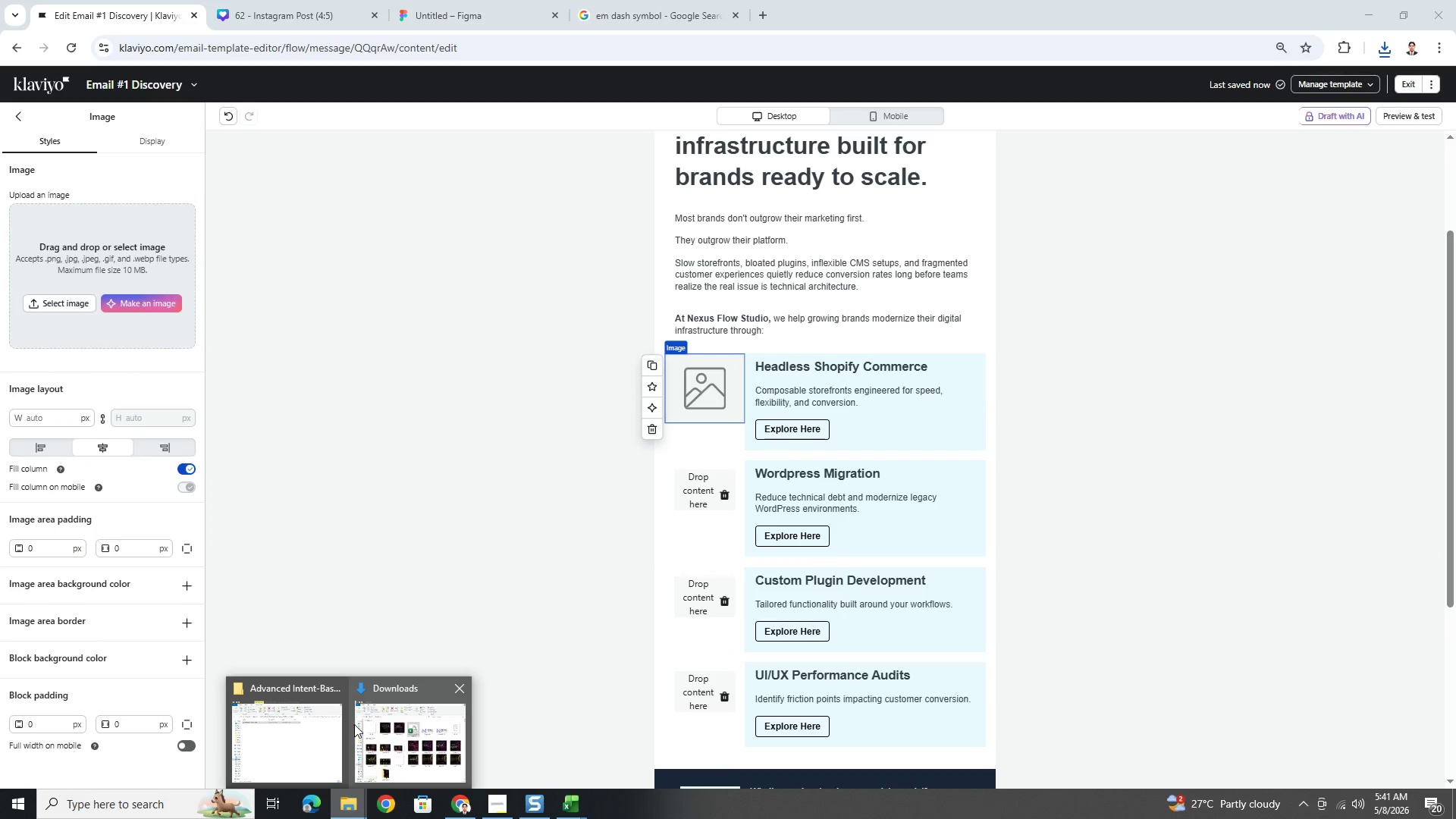 
left_click([387, 725])
 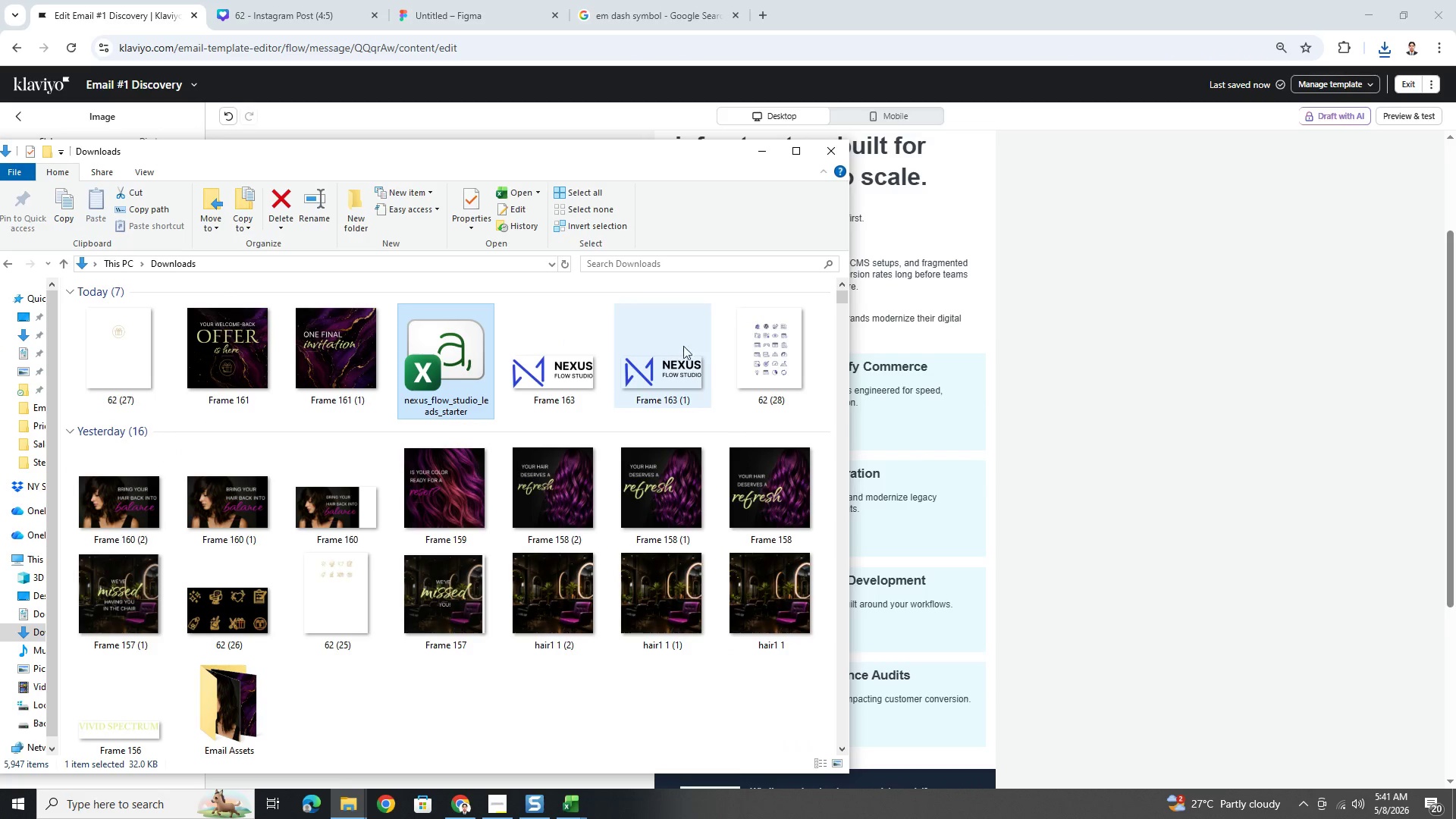 
double_click([754, 367])
 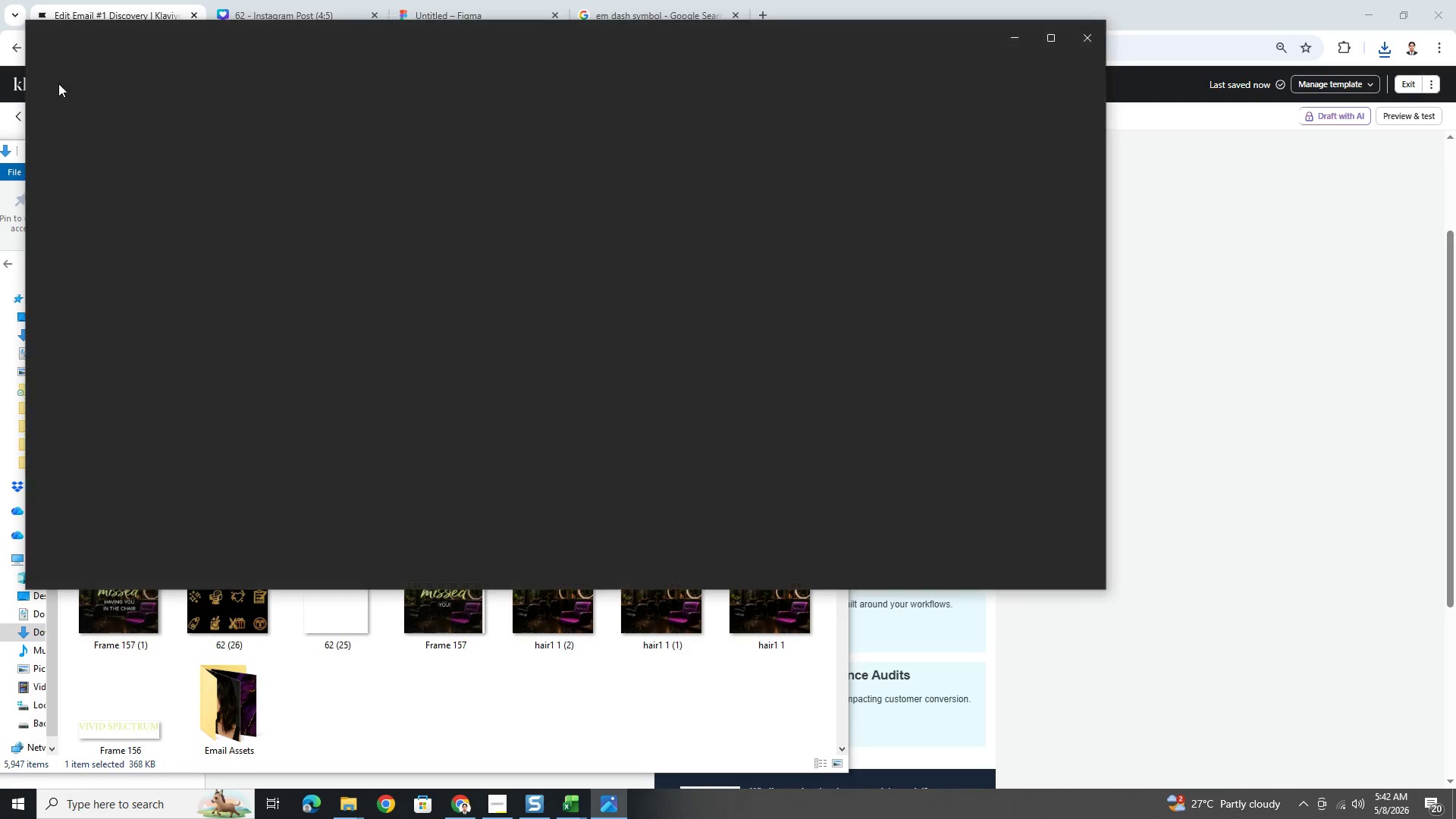 
left_click([67, 41])
 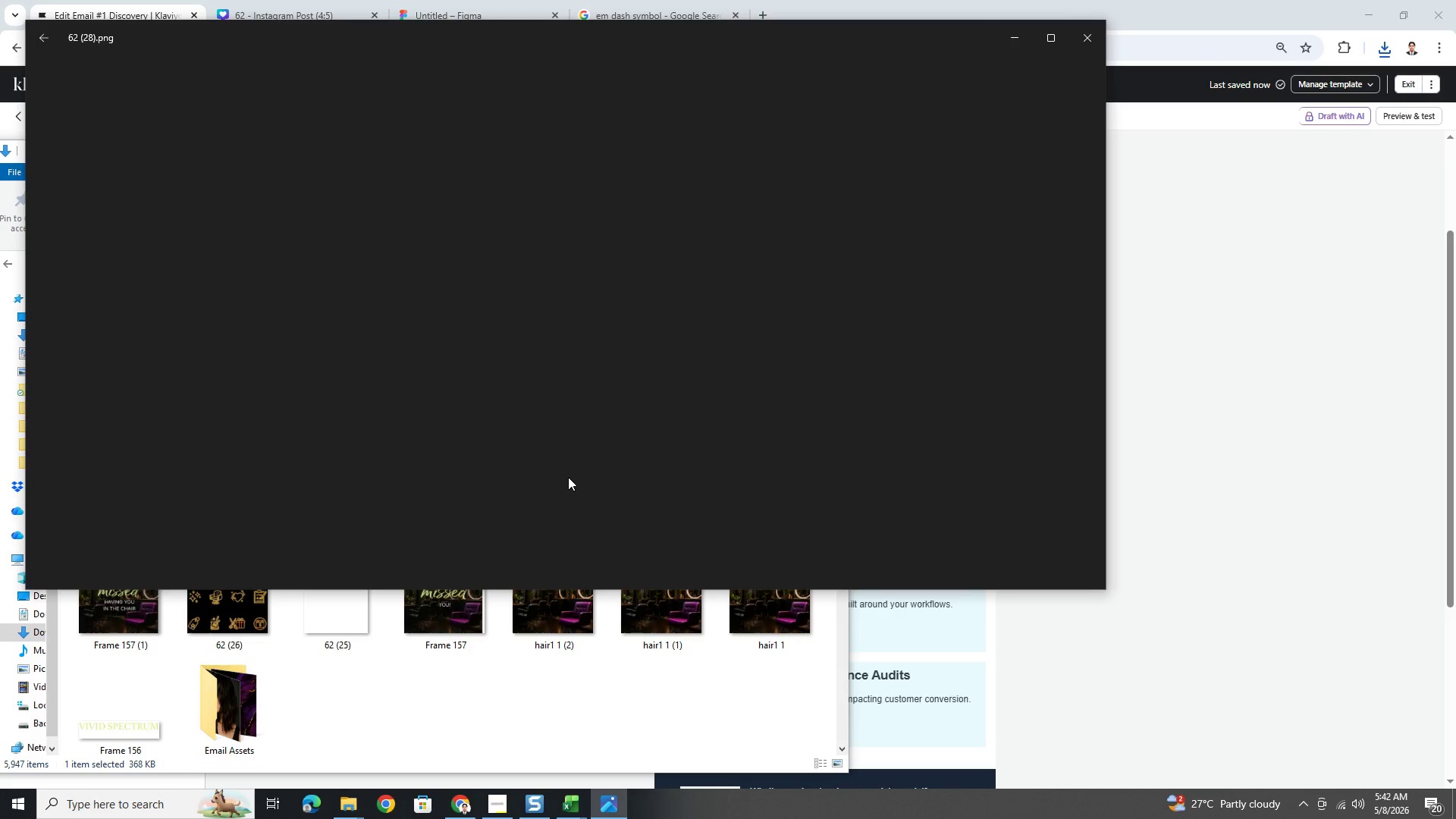 
left_click_drag(start_coordinate=[570, 483], to_coordinate=[599, 443])
 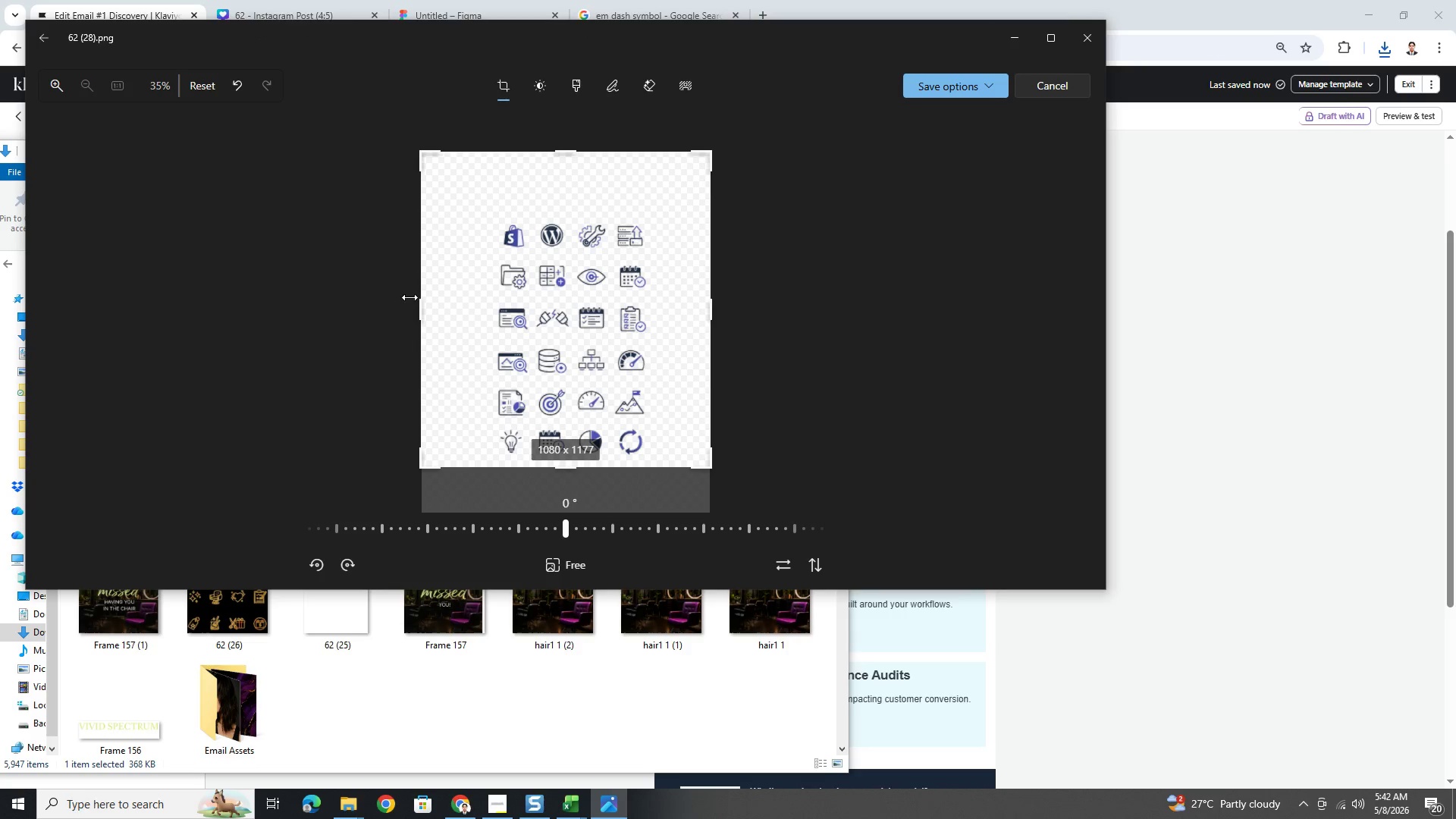 
left_click_drag(start_coordinate=[415, 300], to_coordinate=[488, 307])
 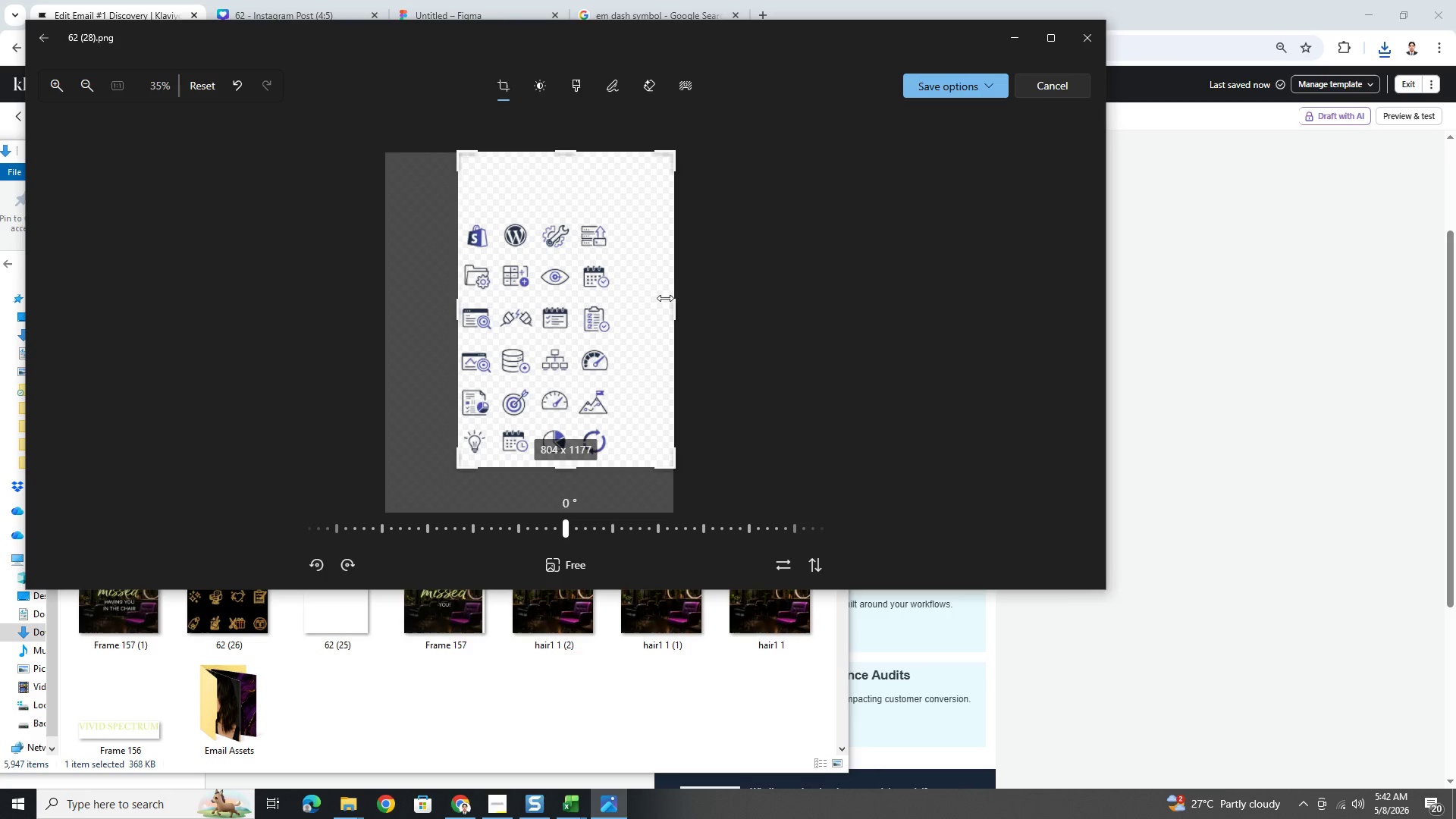 
left_click_drag(start_coordinate=[667, 299], to_coordinate=[608, 299])
 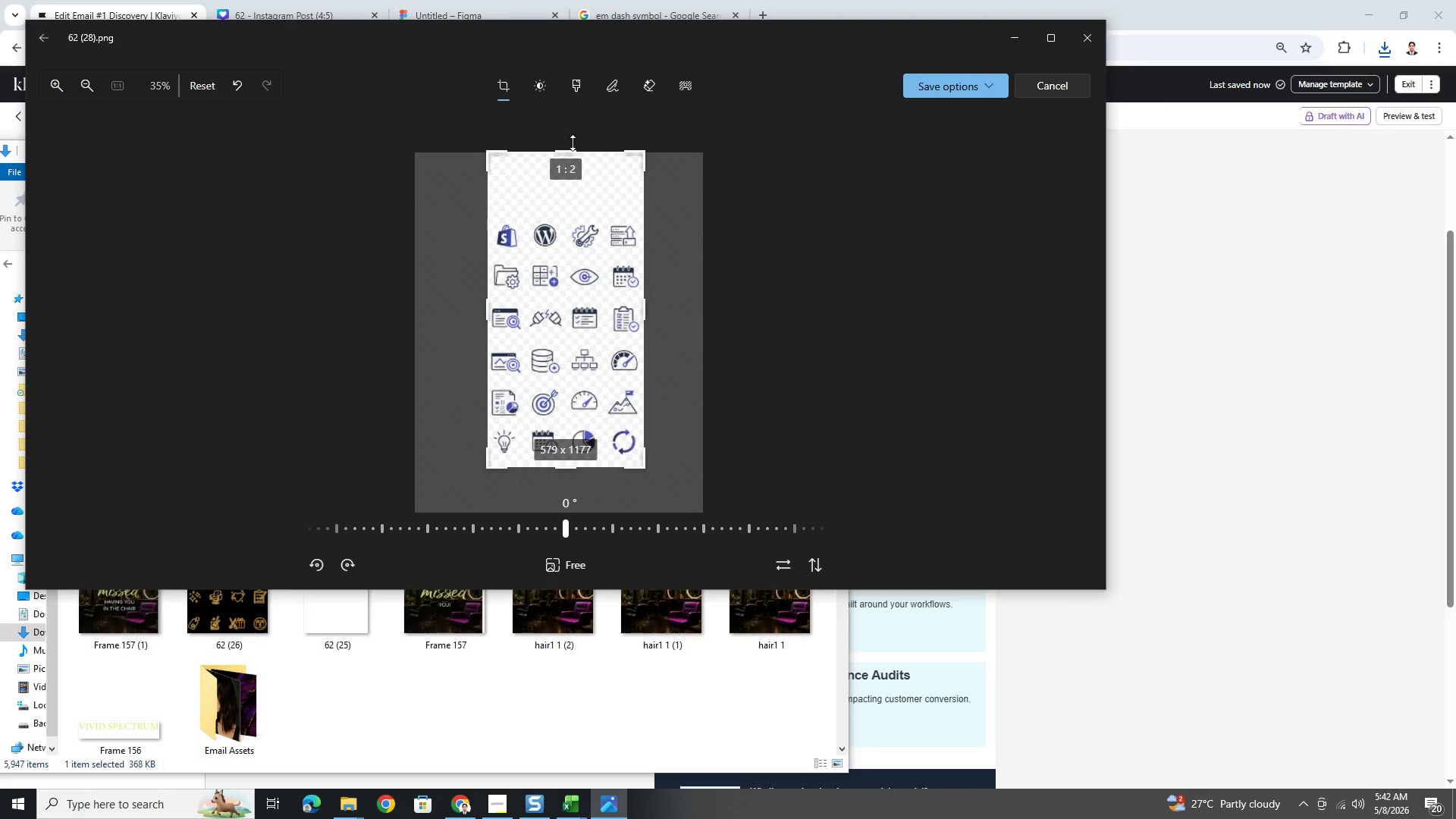 
left_click_drag(start_coordinate=[573, 149], to_coordinate=[580, 215])
 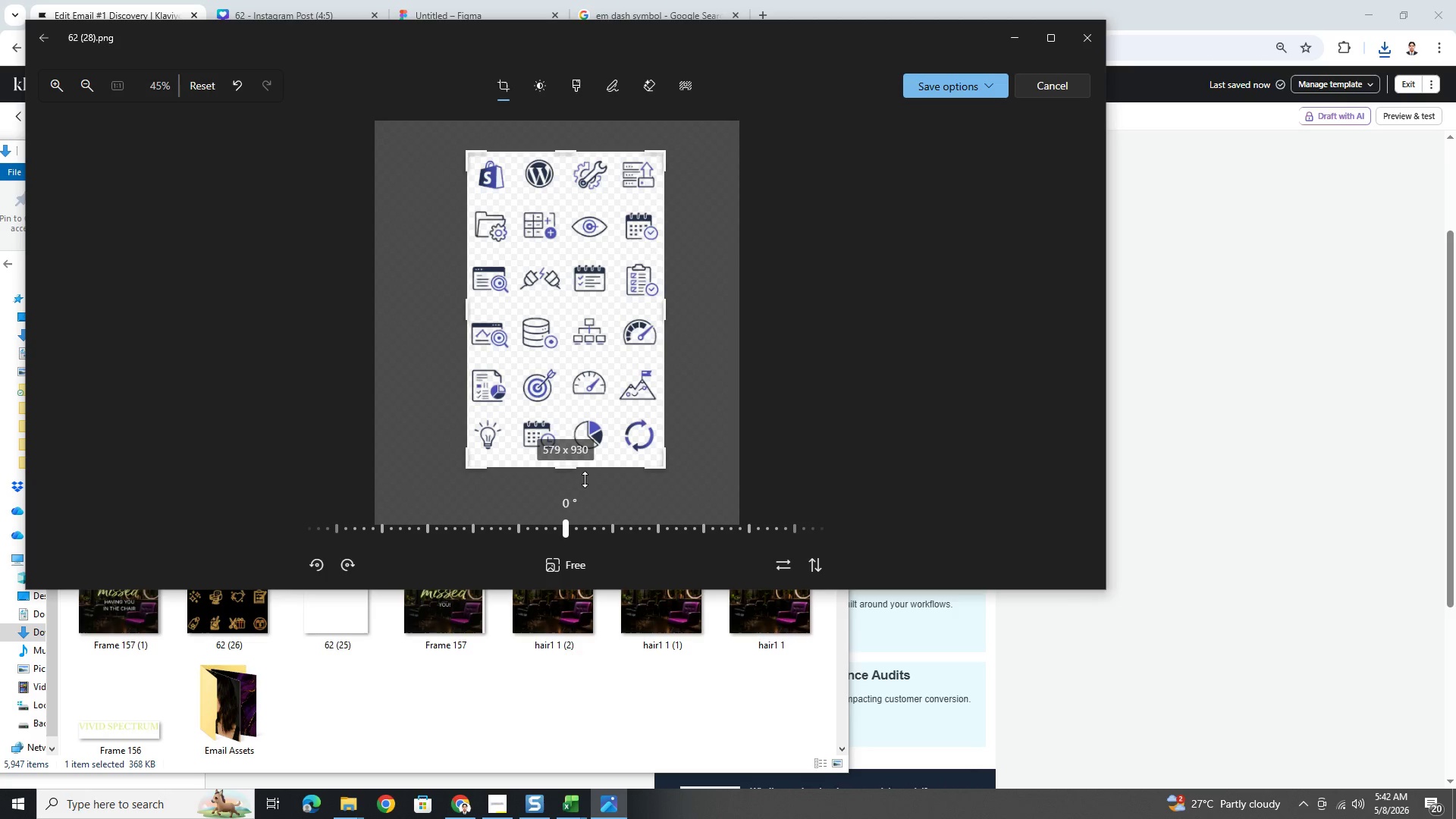 
left_click_drag(start_coordinate=[583, 475], to_coordinate=[585, 465])
 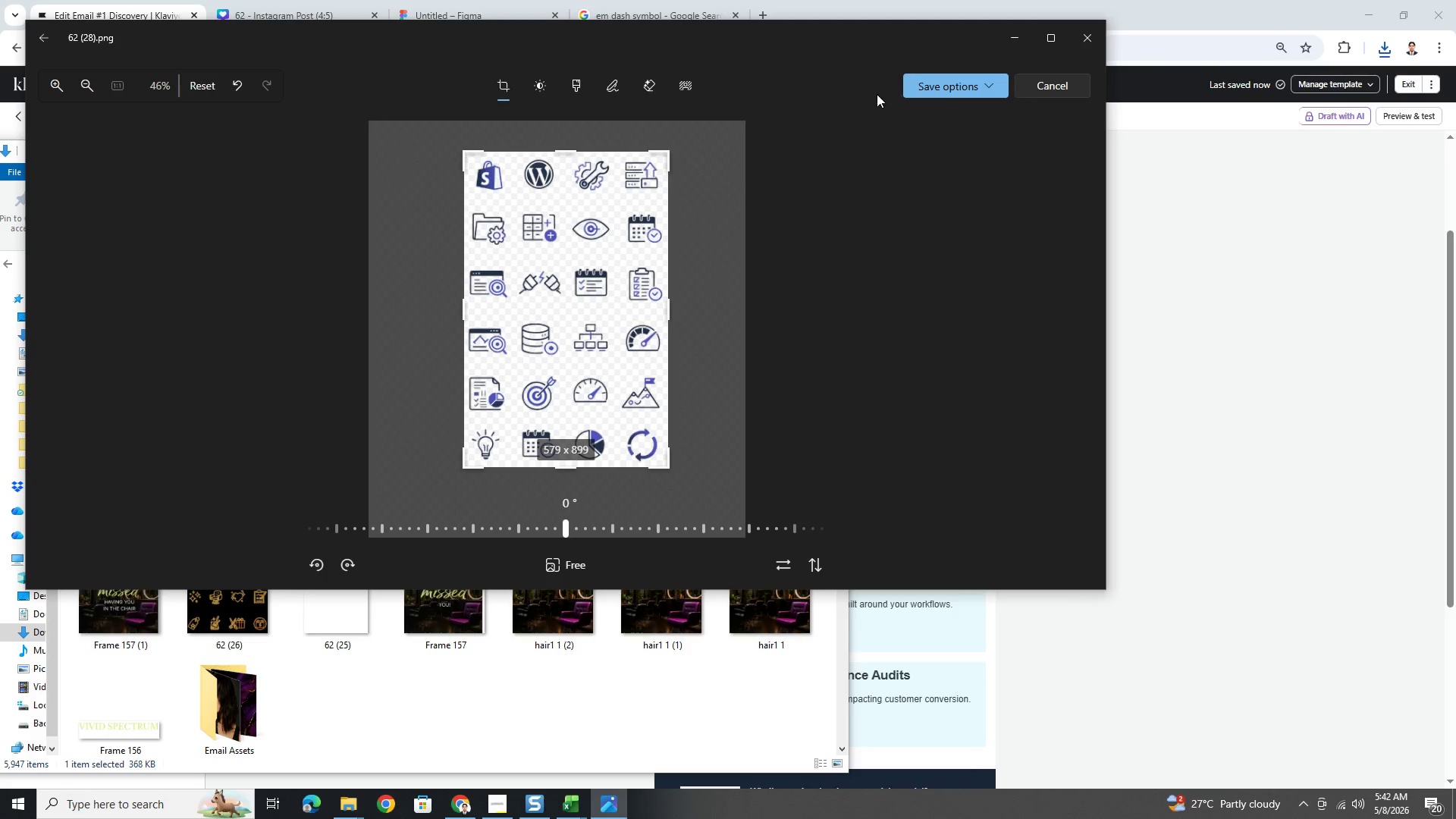 
left_click([974, 93])
 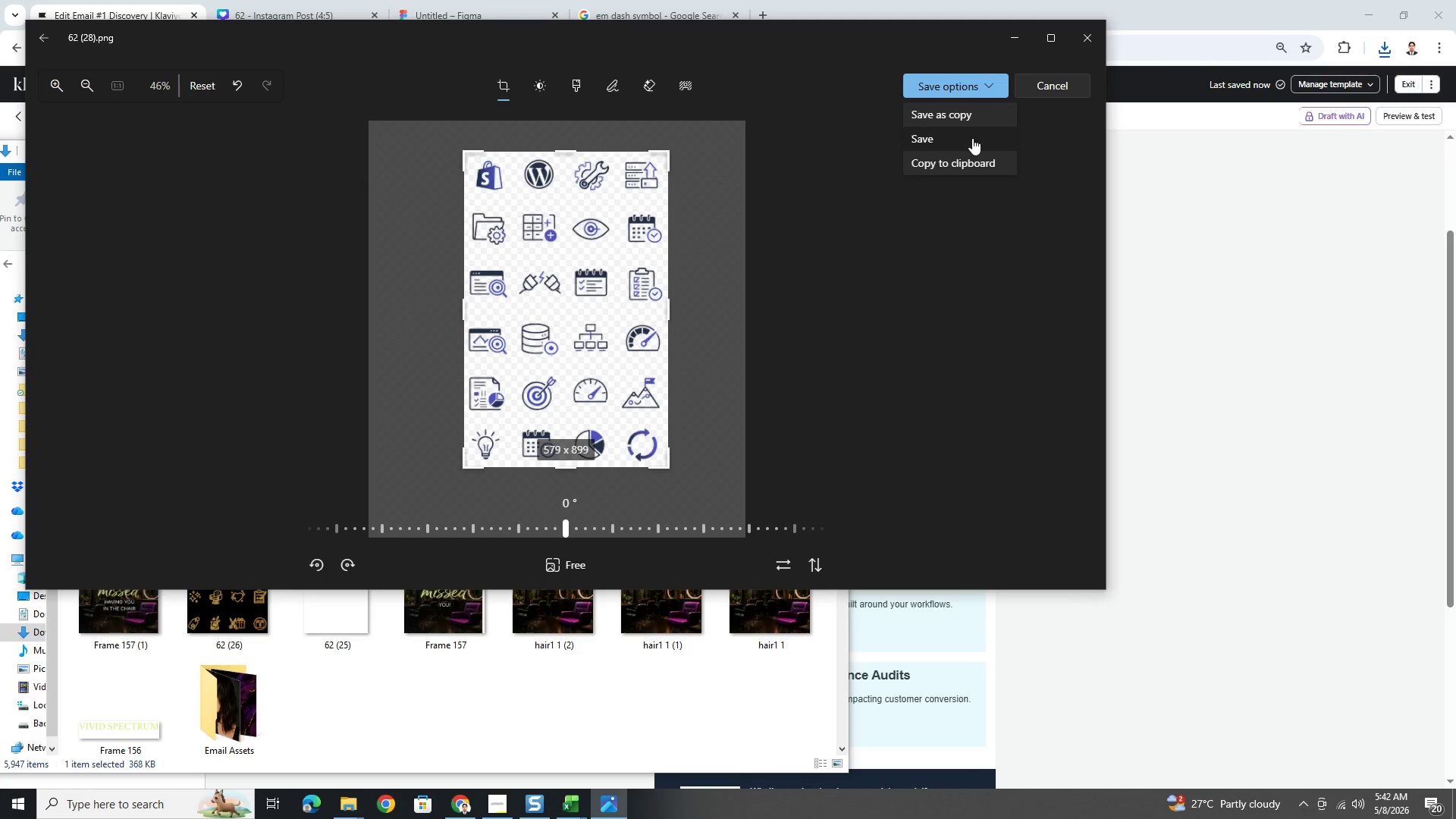 
left_click([972, 138])
 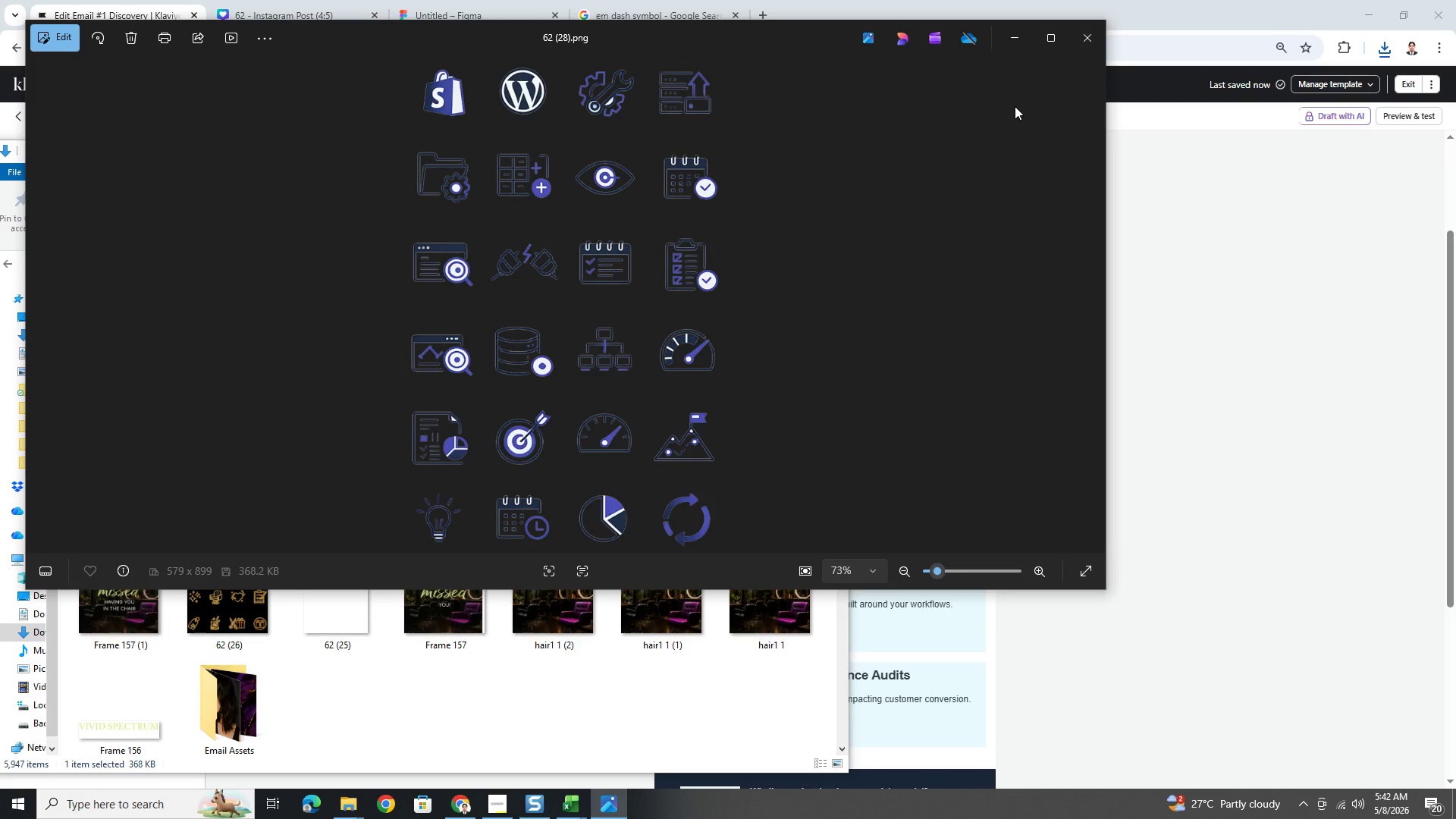 
left_click([1077, 31])
 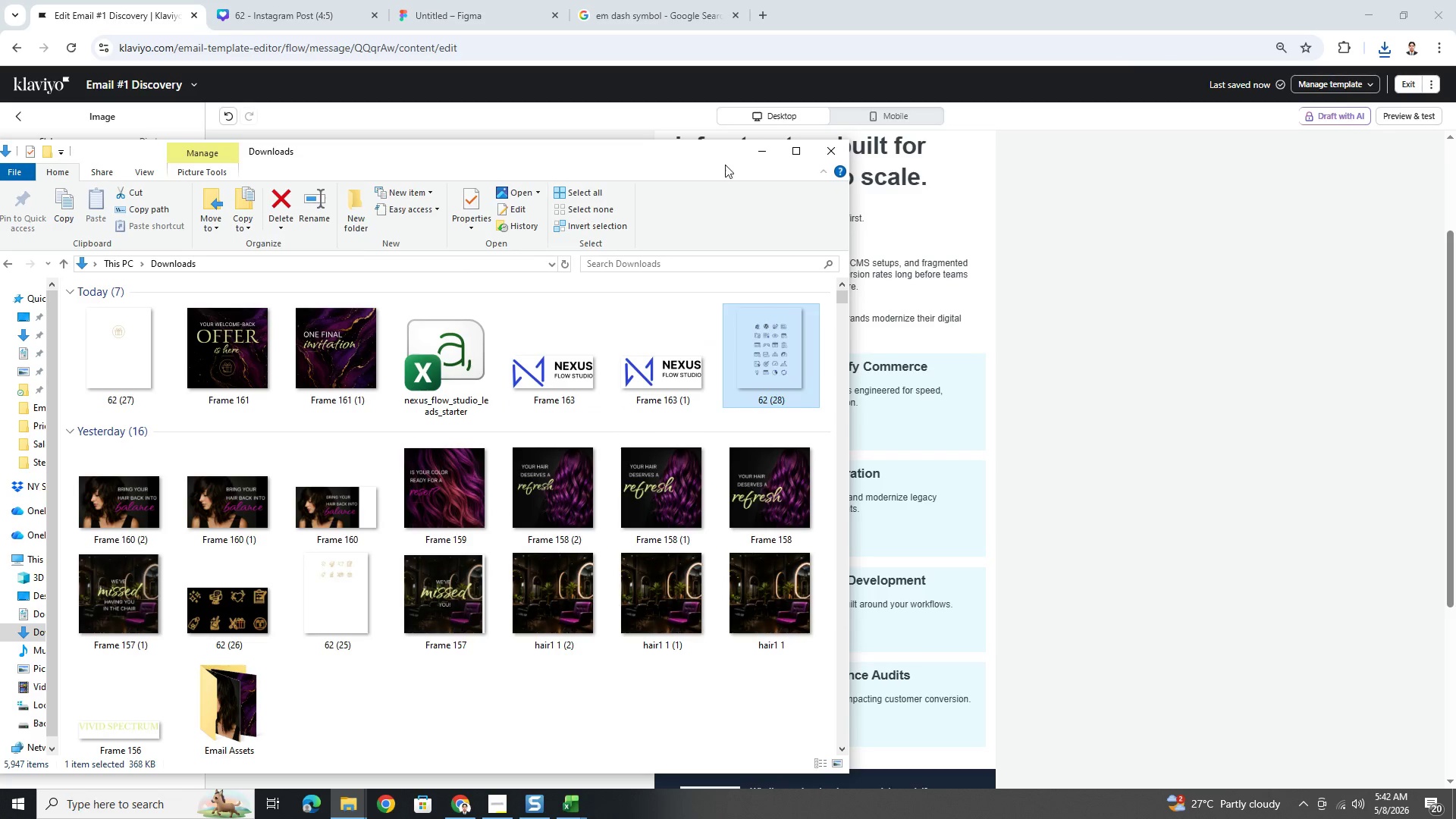 
left_click([764, 152])
 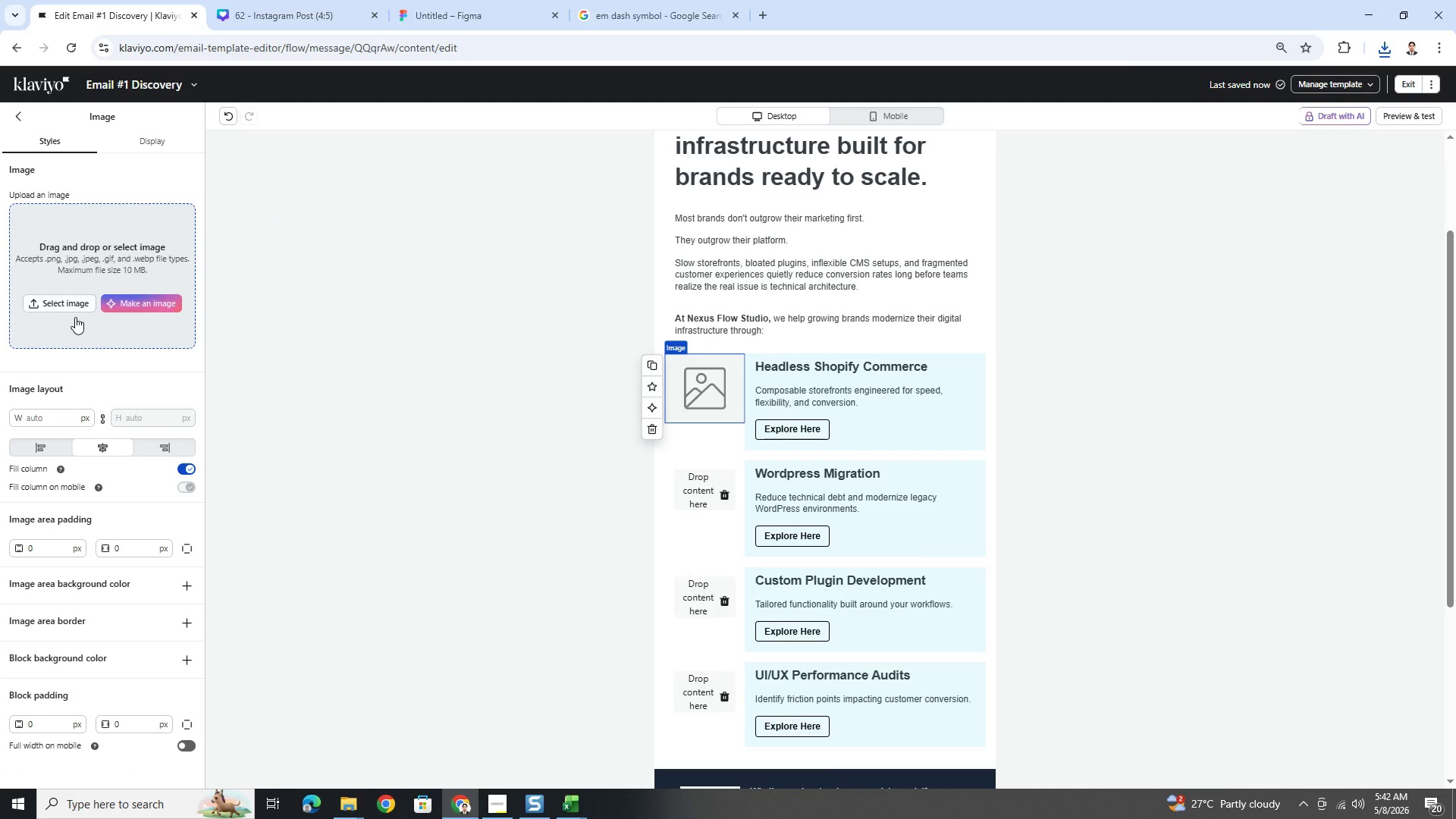 
left_click([74, 305])
 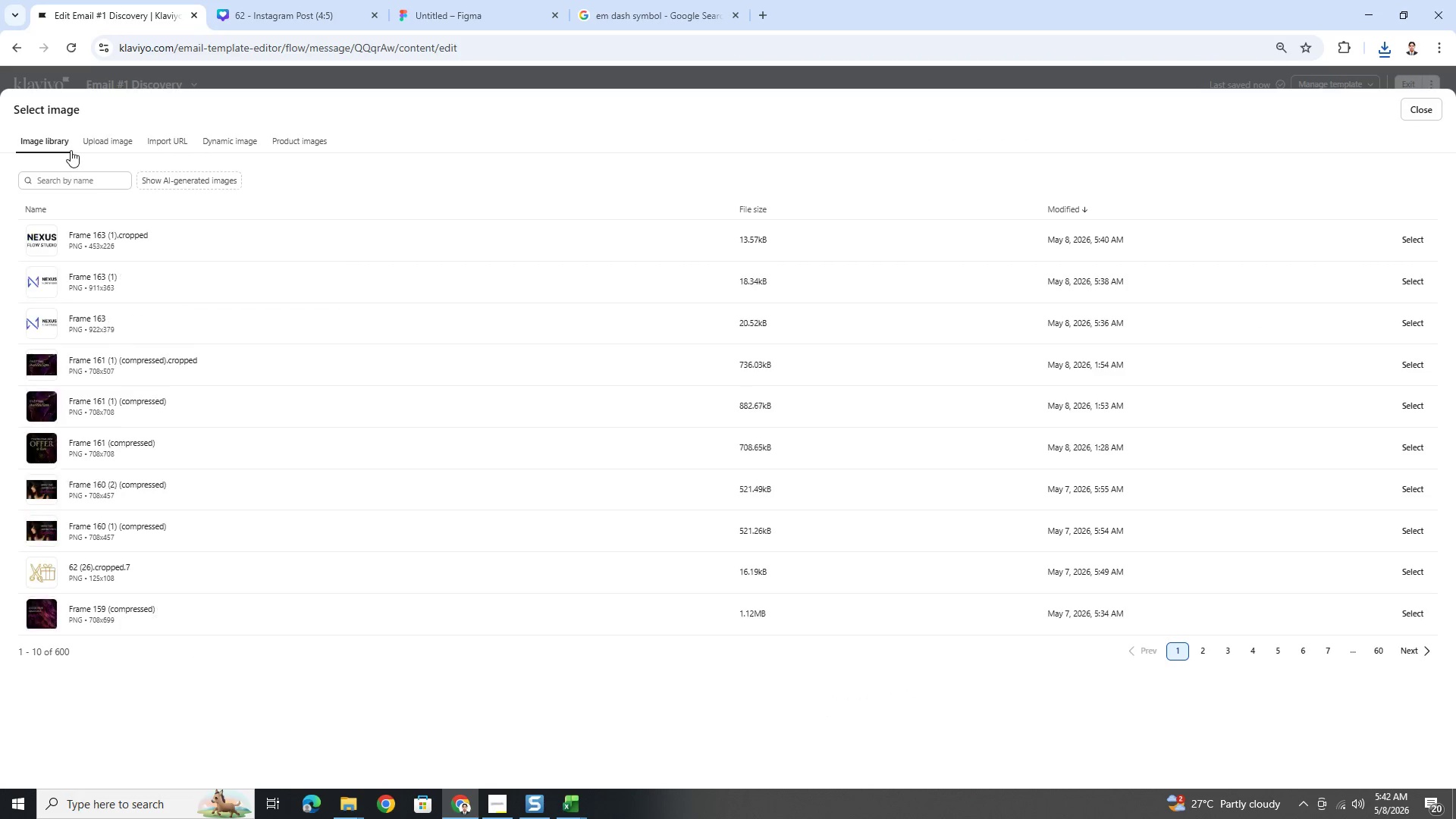 
left_click([120, 140])
 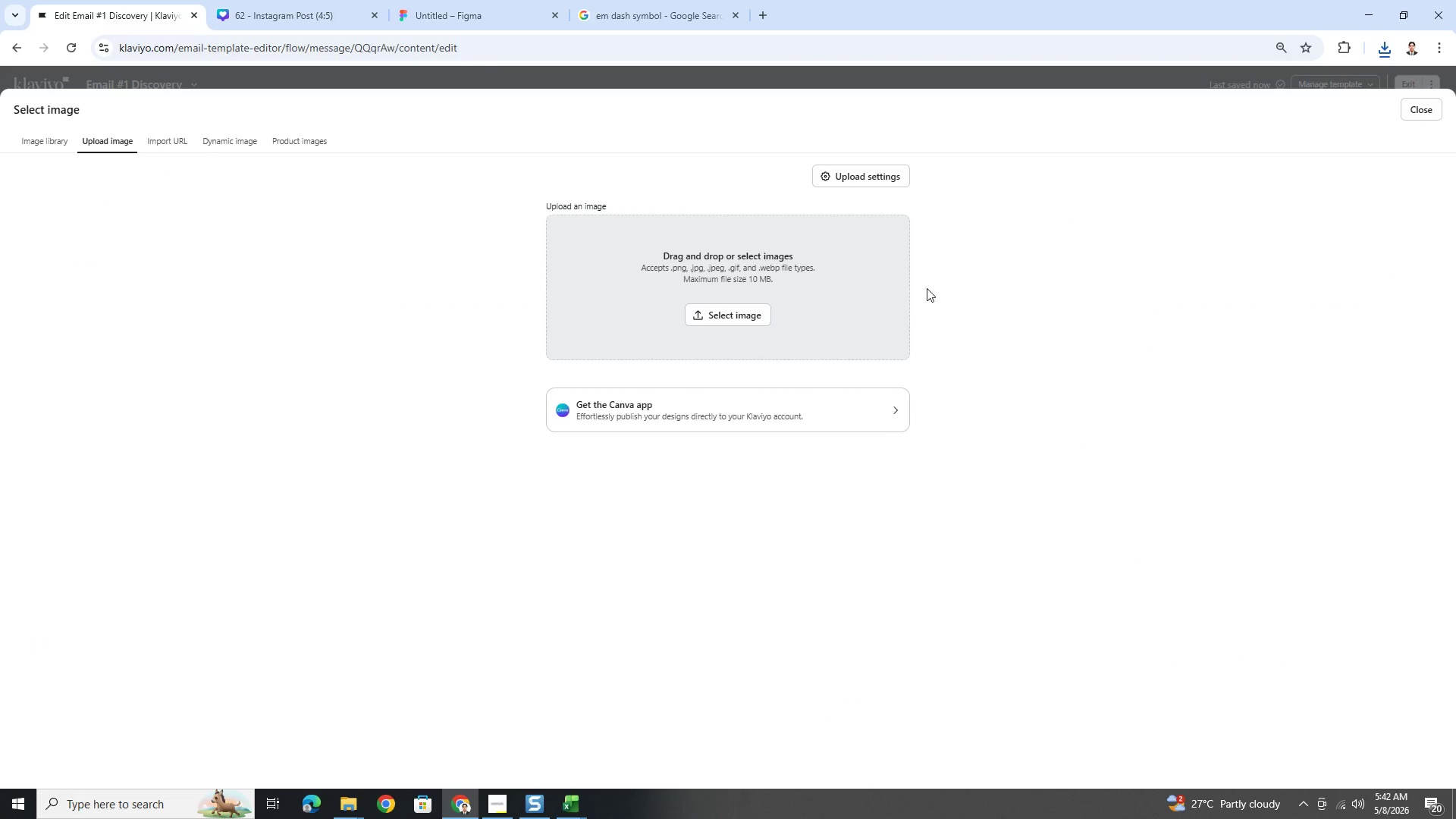 
left_click([740, 309])
 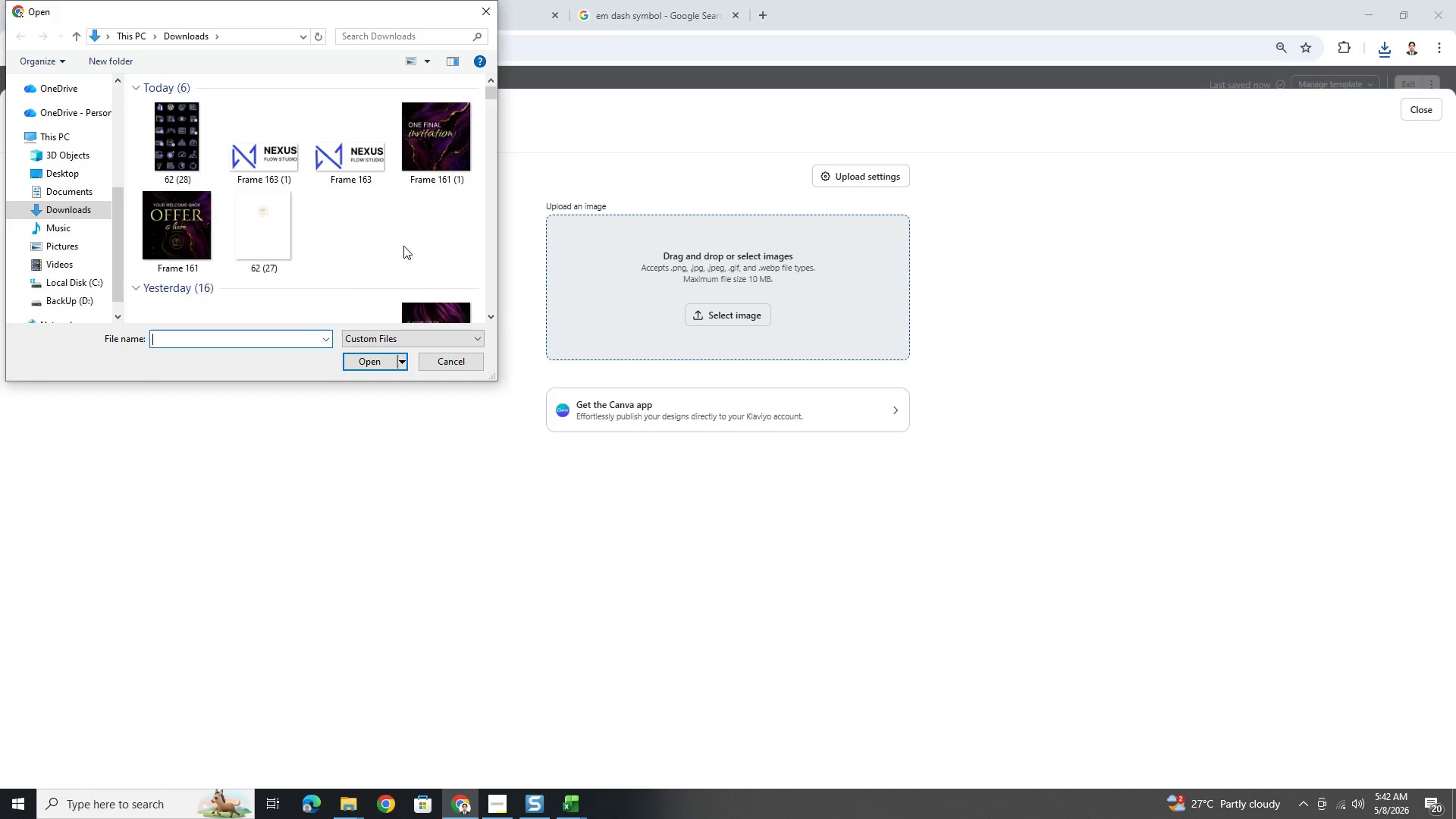 
wait(6.24)
 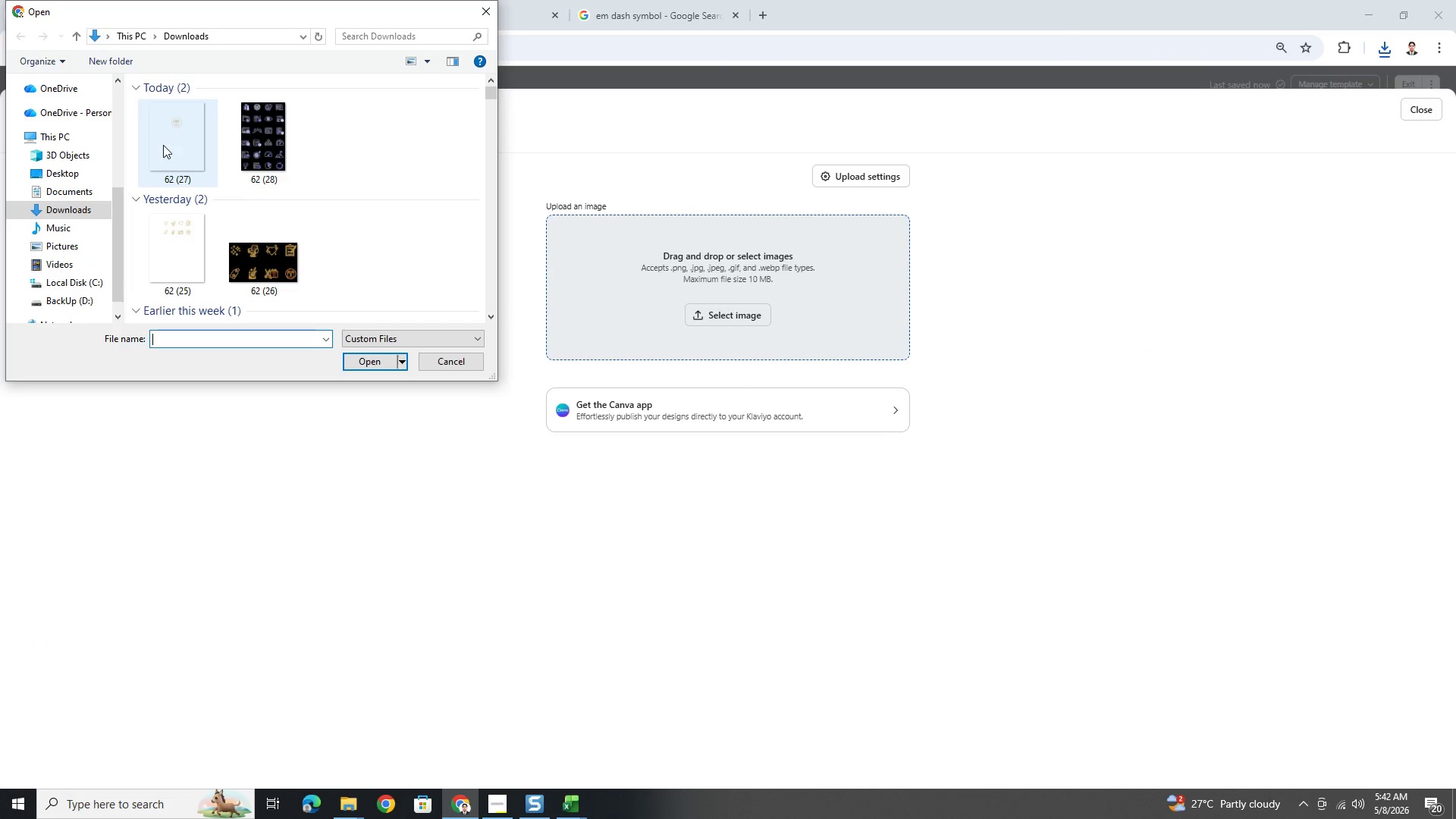 
double_click([194, 138])
 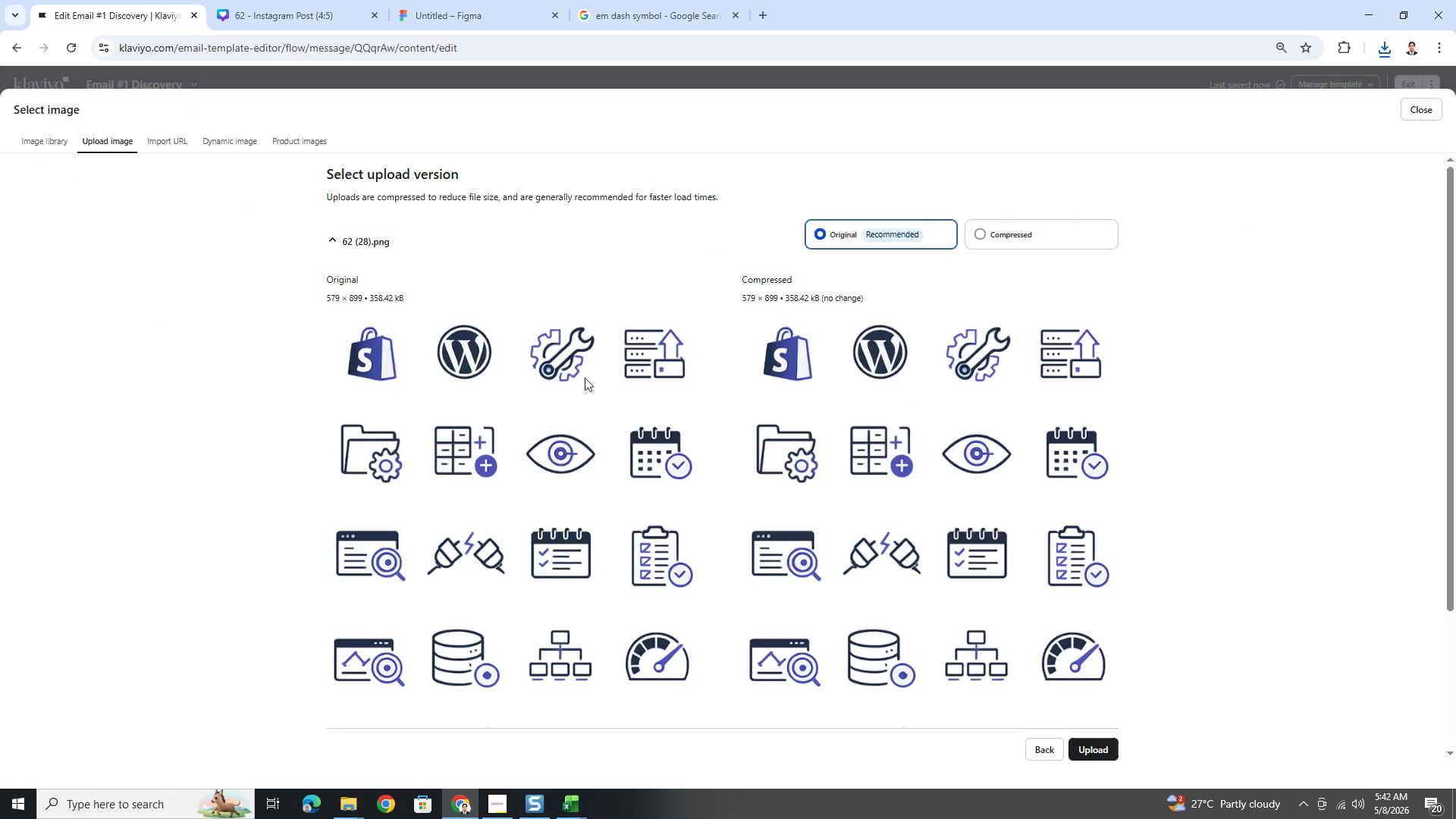 
left_click([1021, 240])
 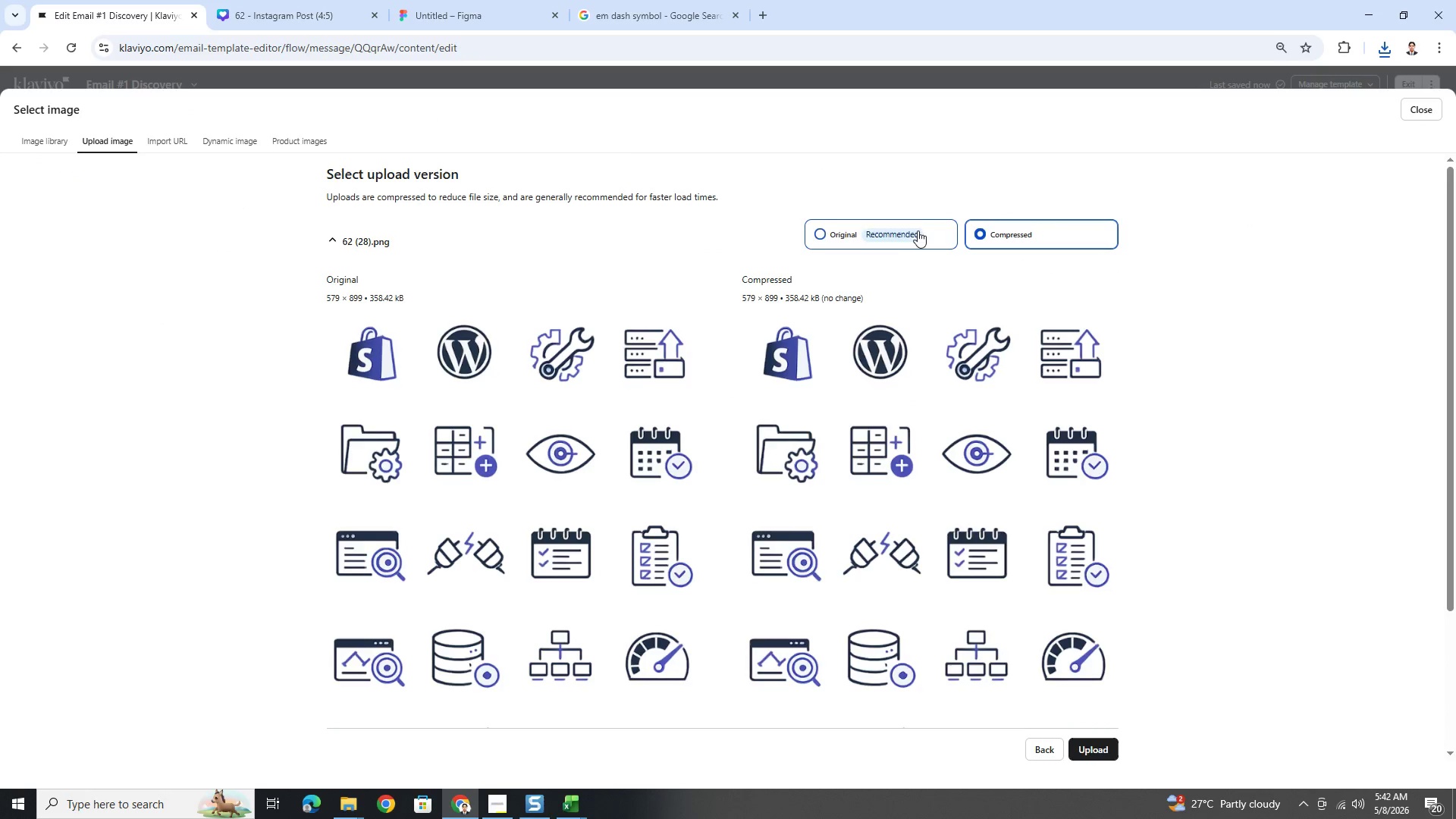 
left_click([901, 228])
 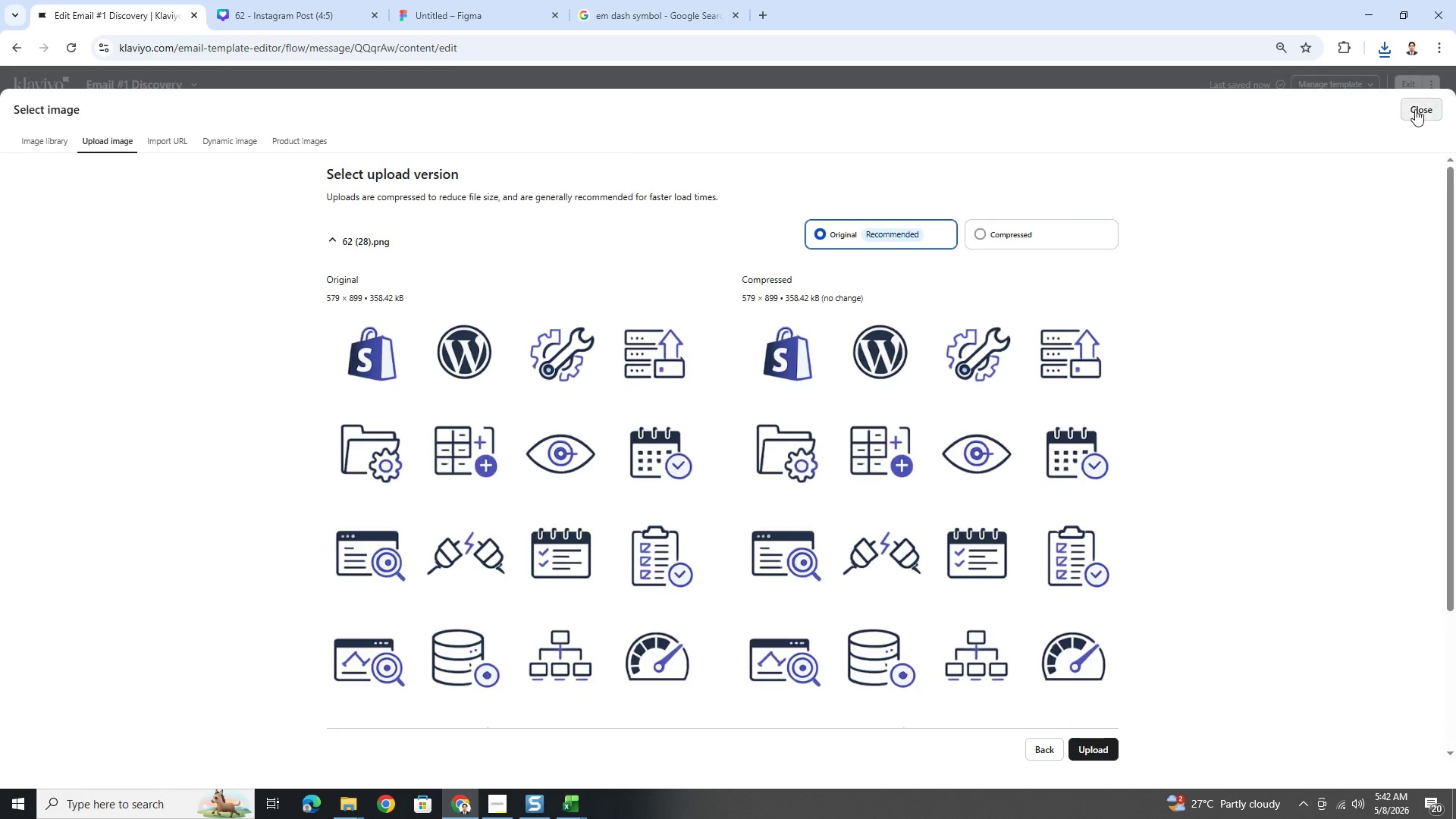 
double_click([1416, 108])
 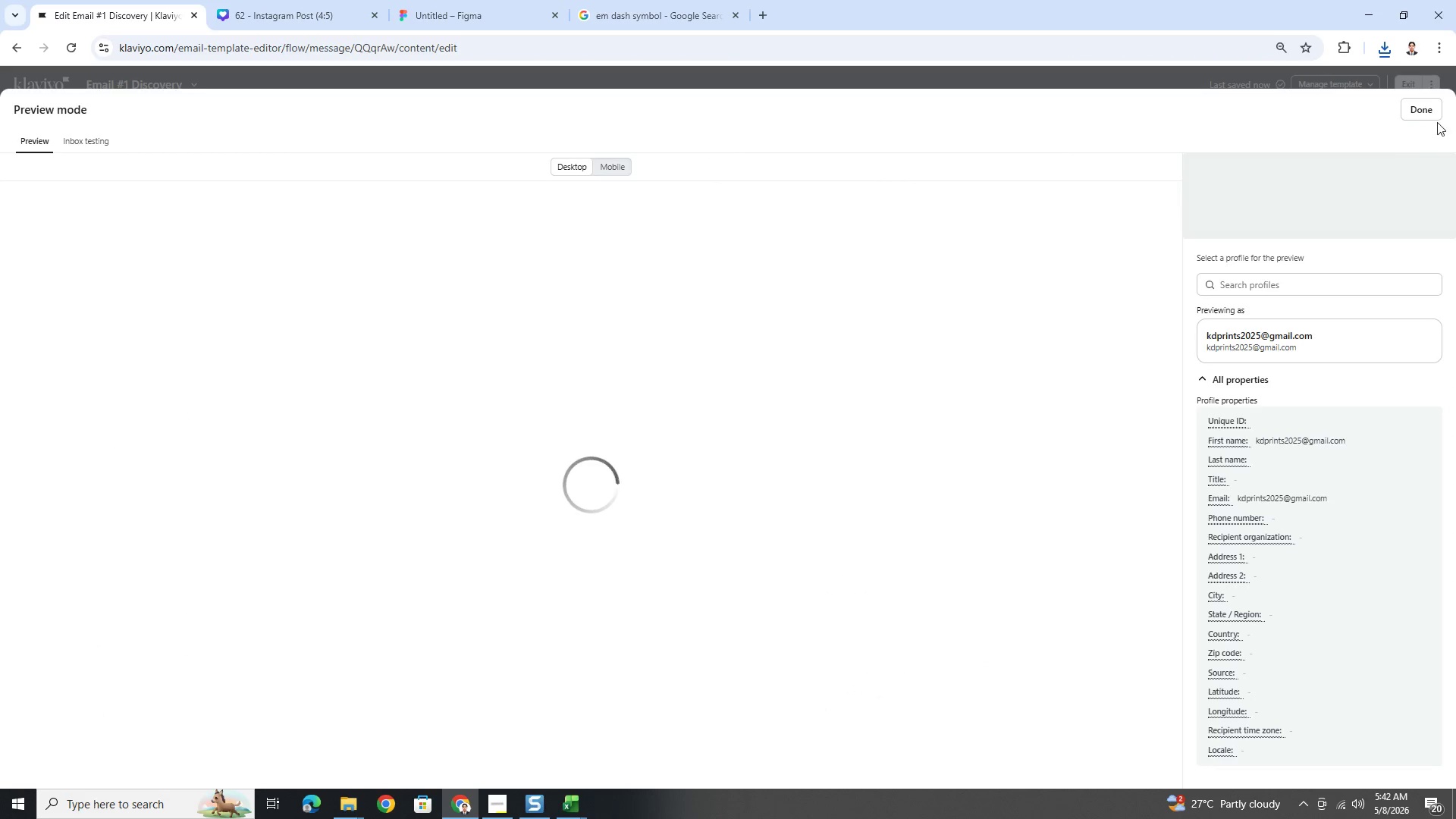 
left_click([1432, 111])
 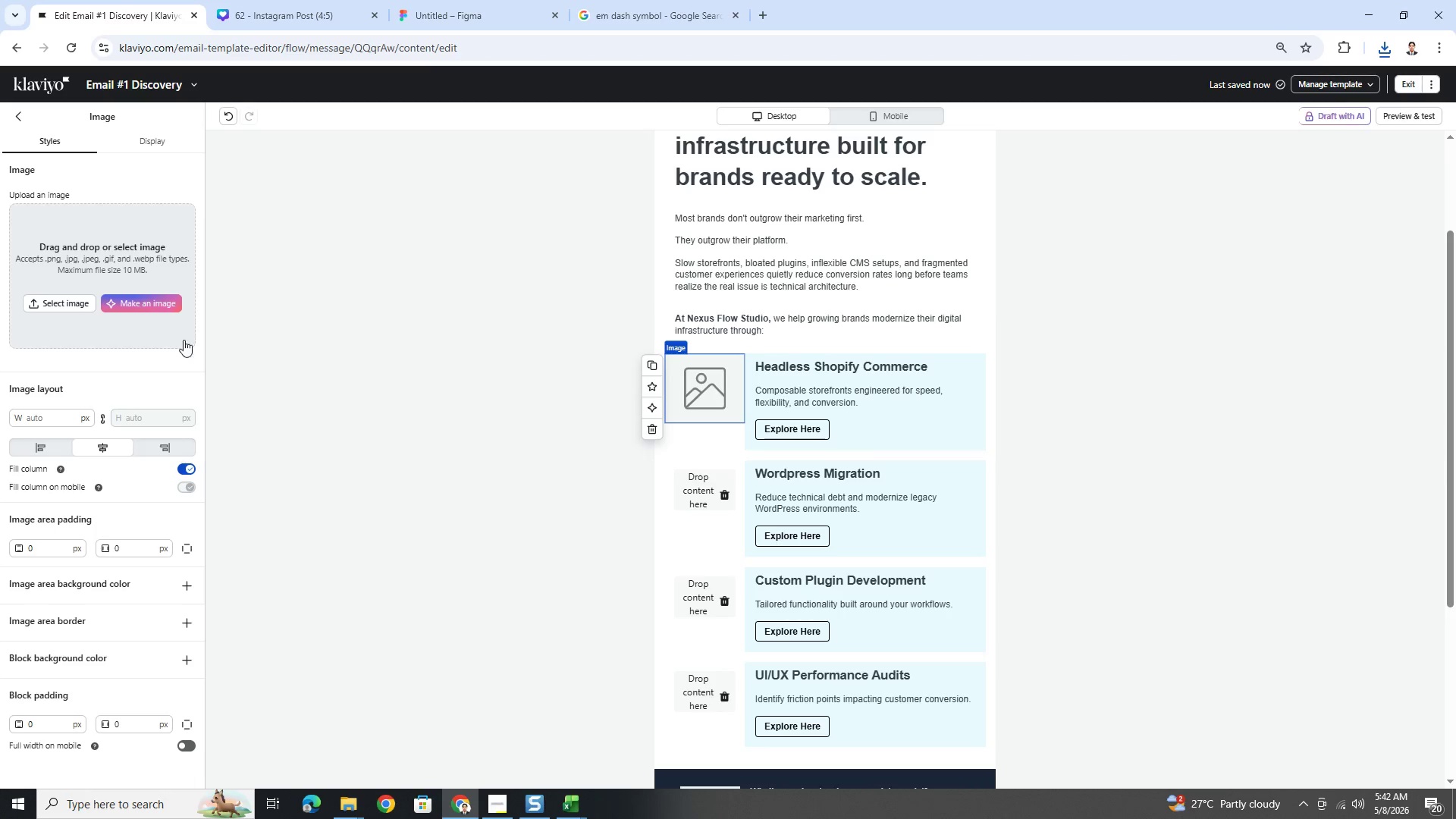 
left_click([54, 300])
 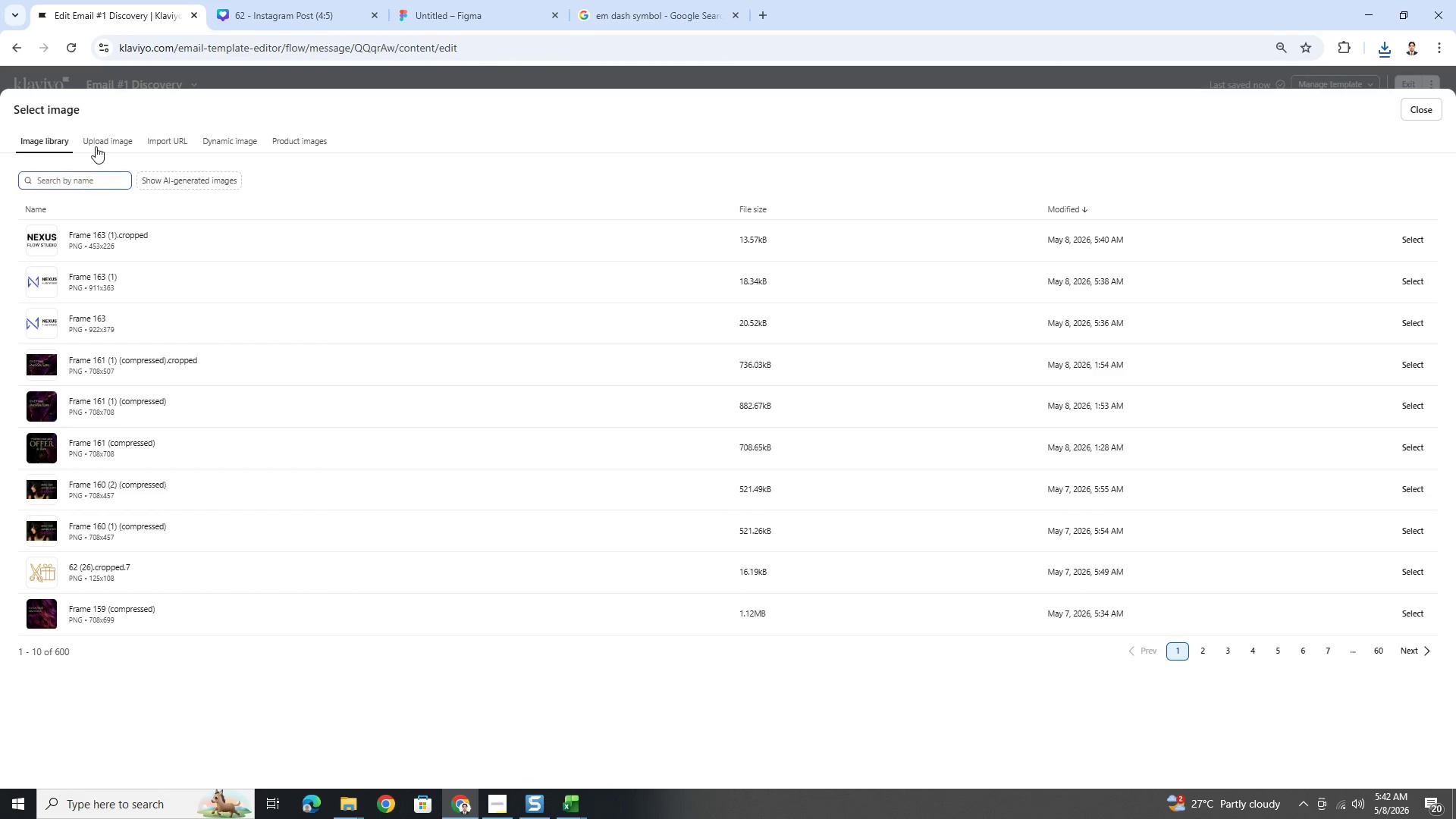 
left_click([102, 132])
 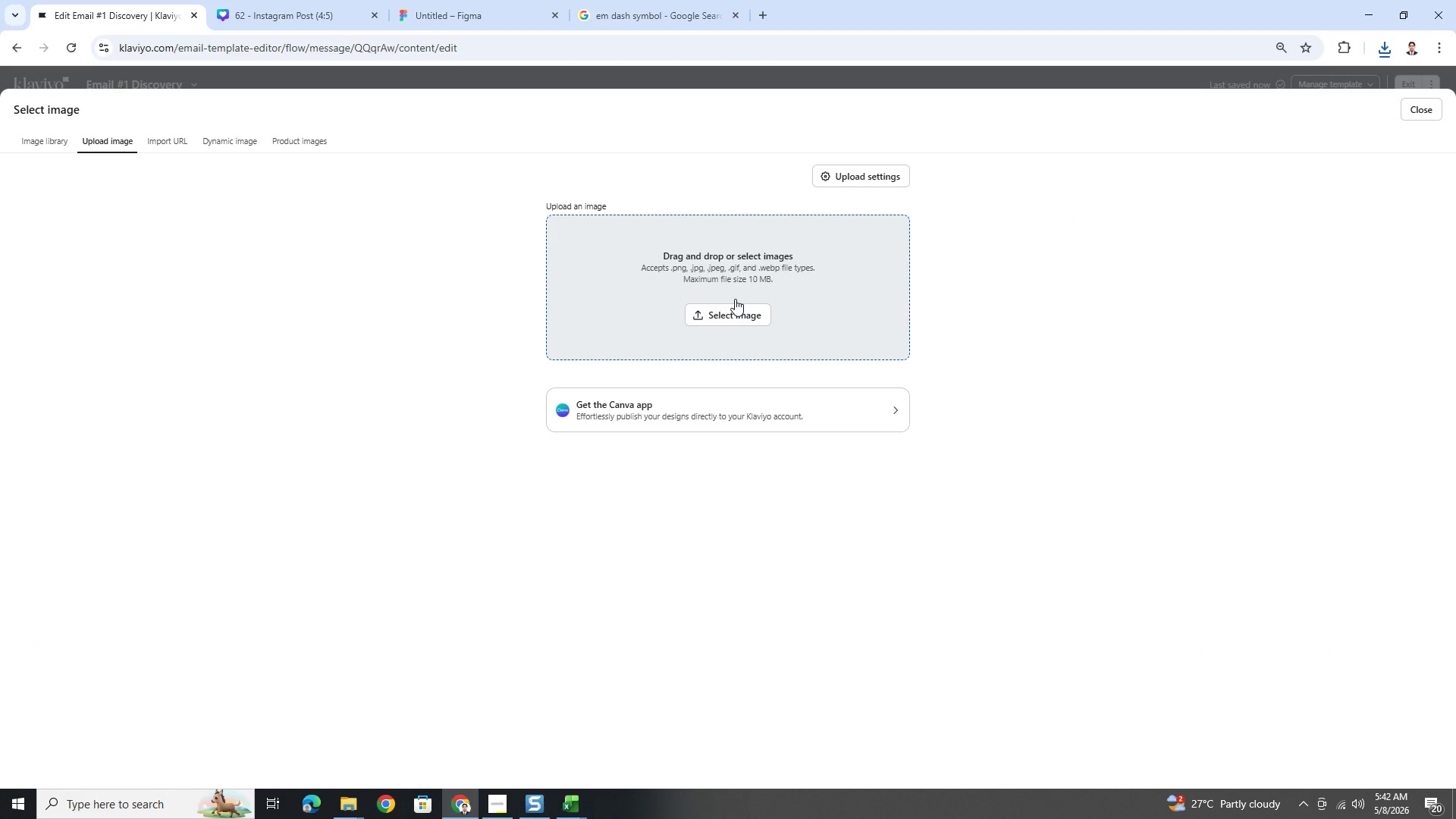 
left_click([739, 307])
 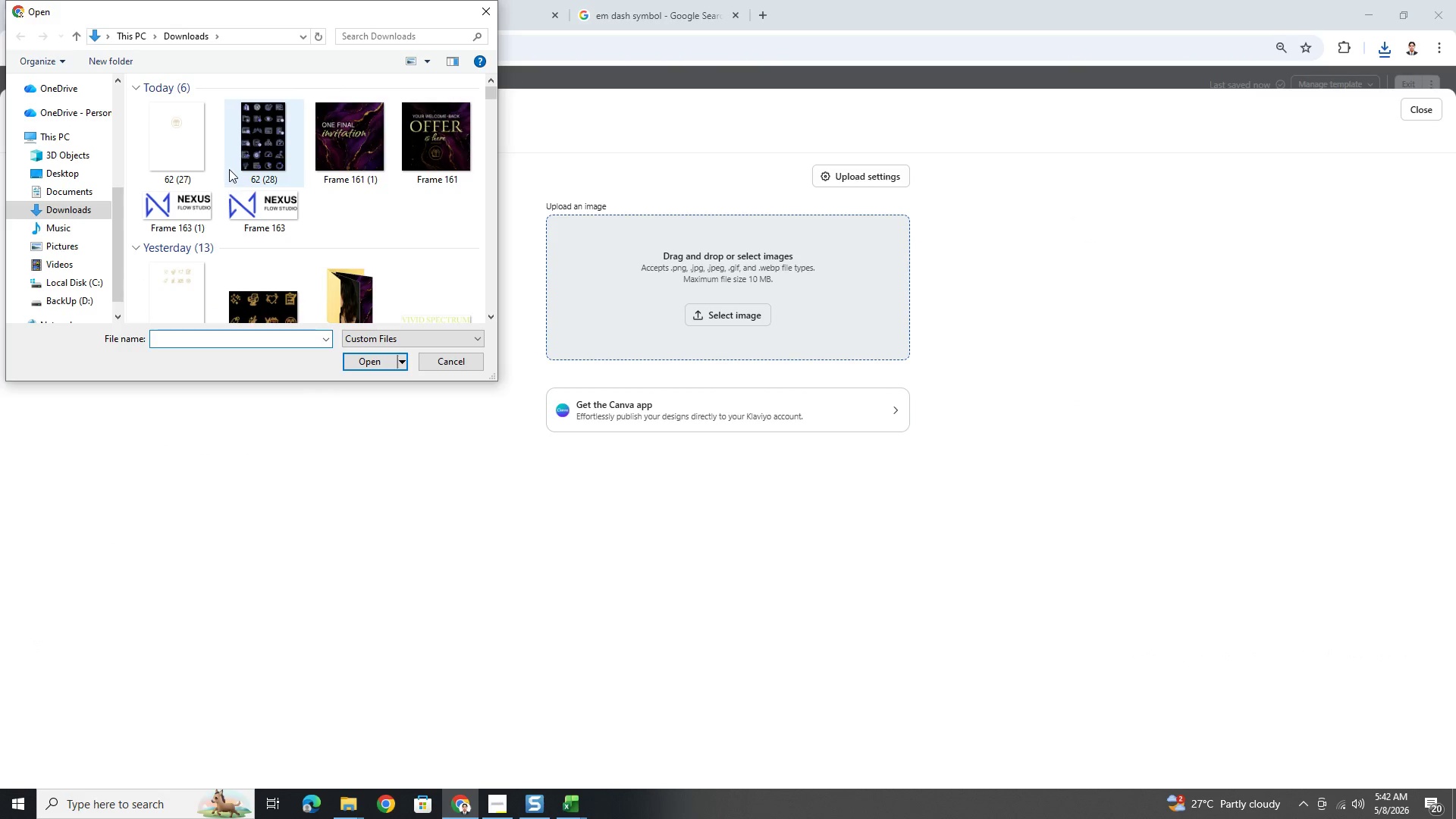 
double_click([200, 149])
 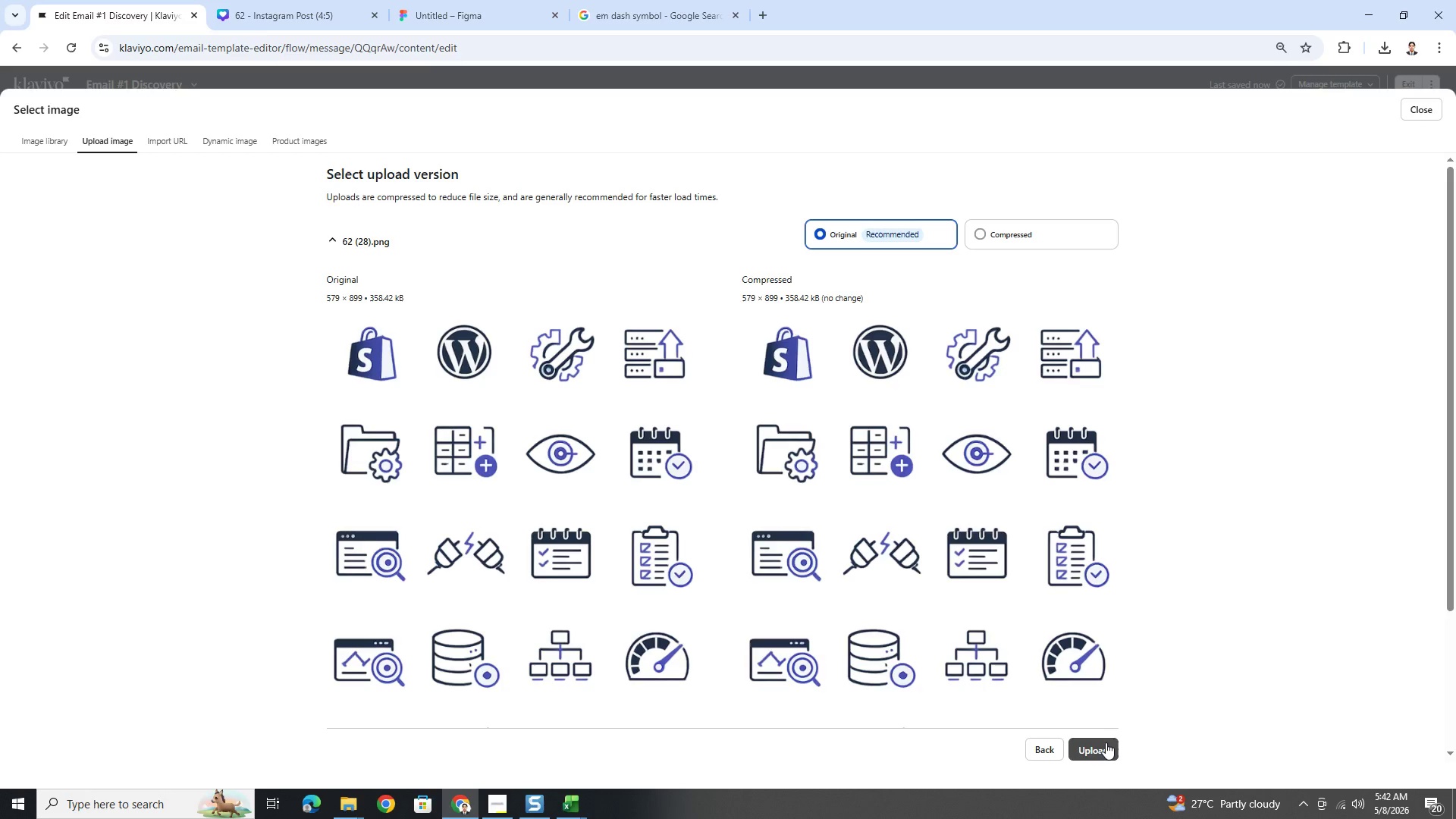 
wait(5.41)
 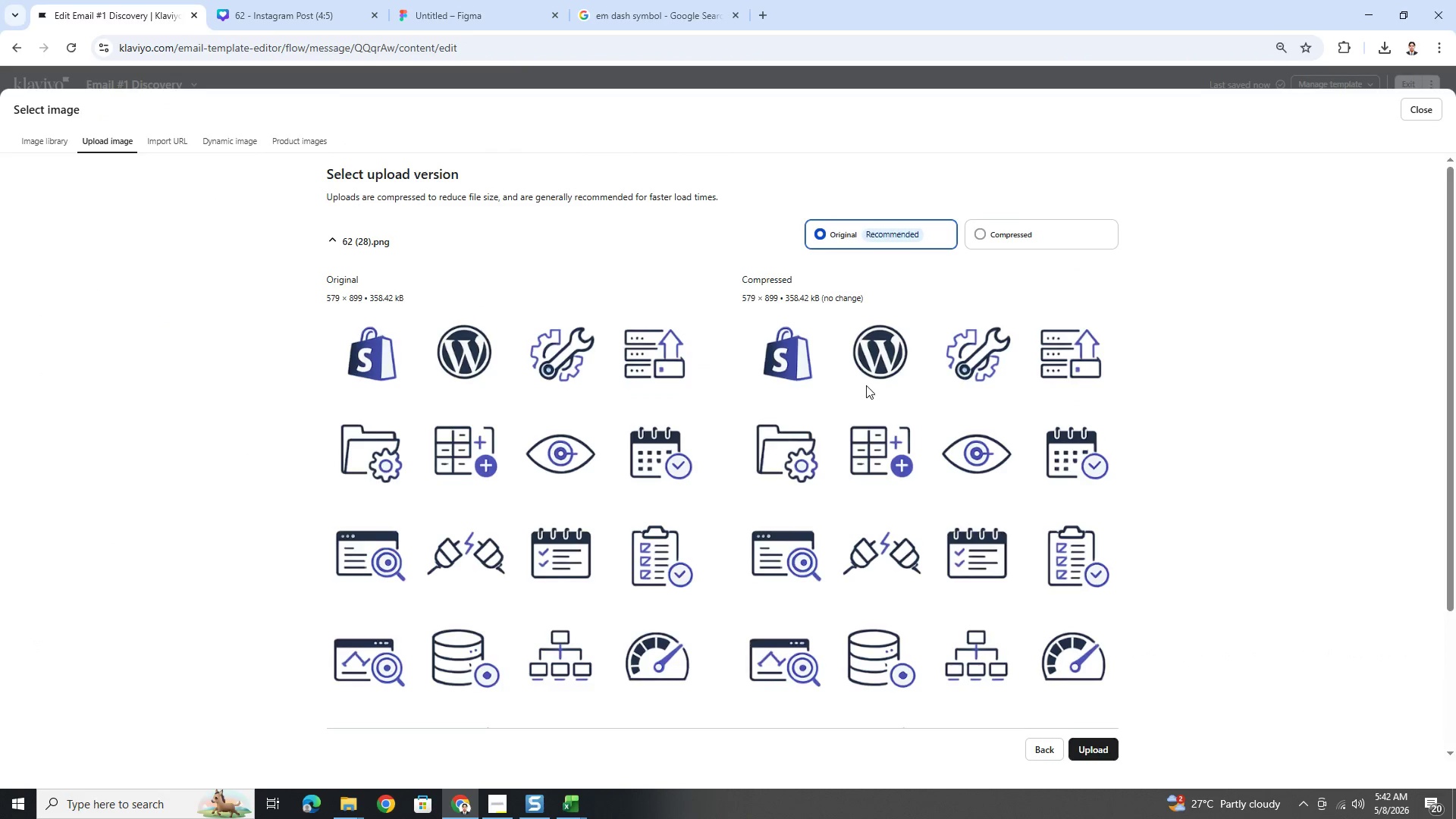 
left_click([1106, 742])
 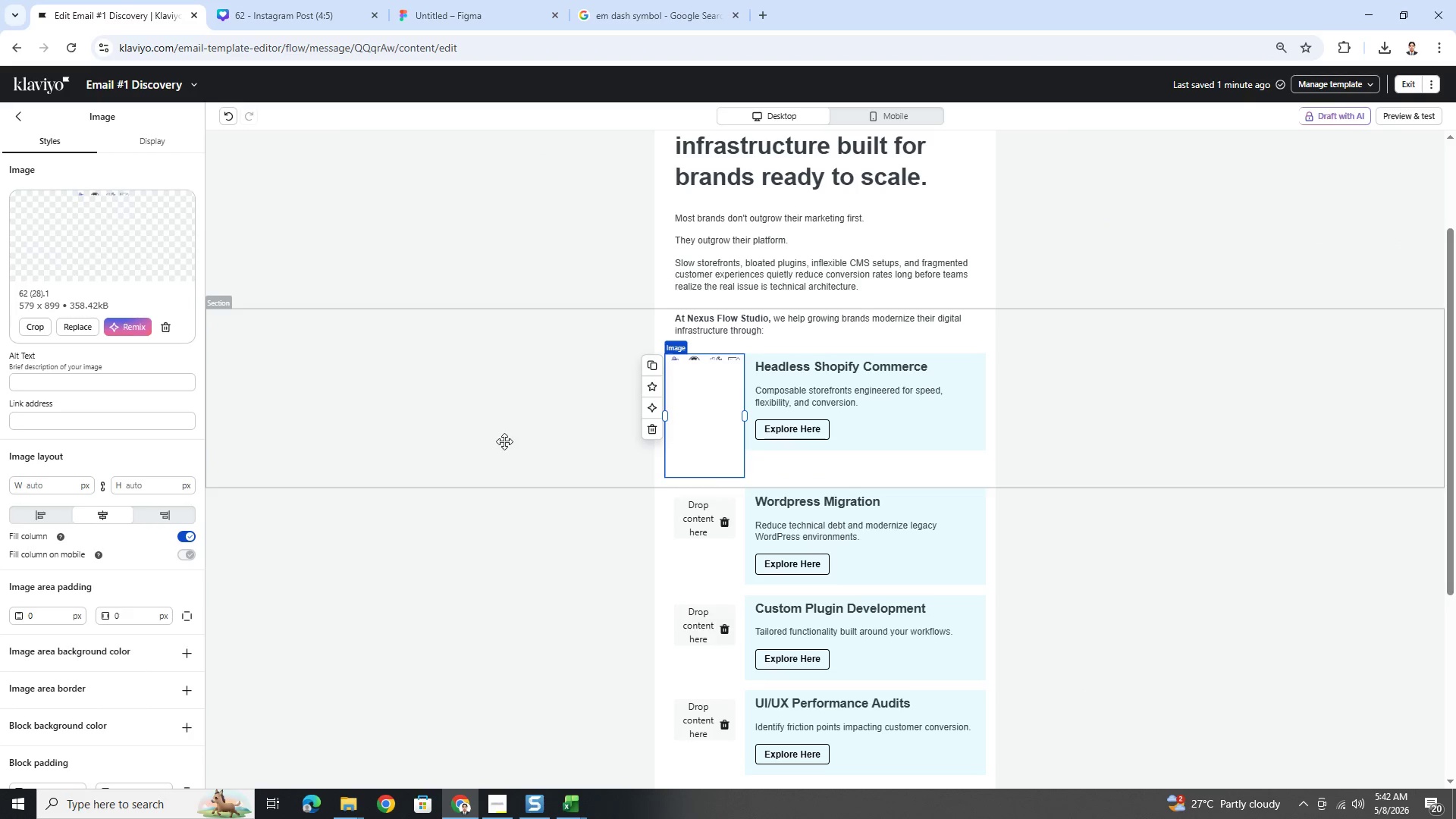 
left_click([34, 321])
 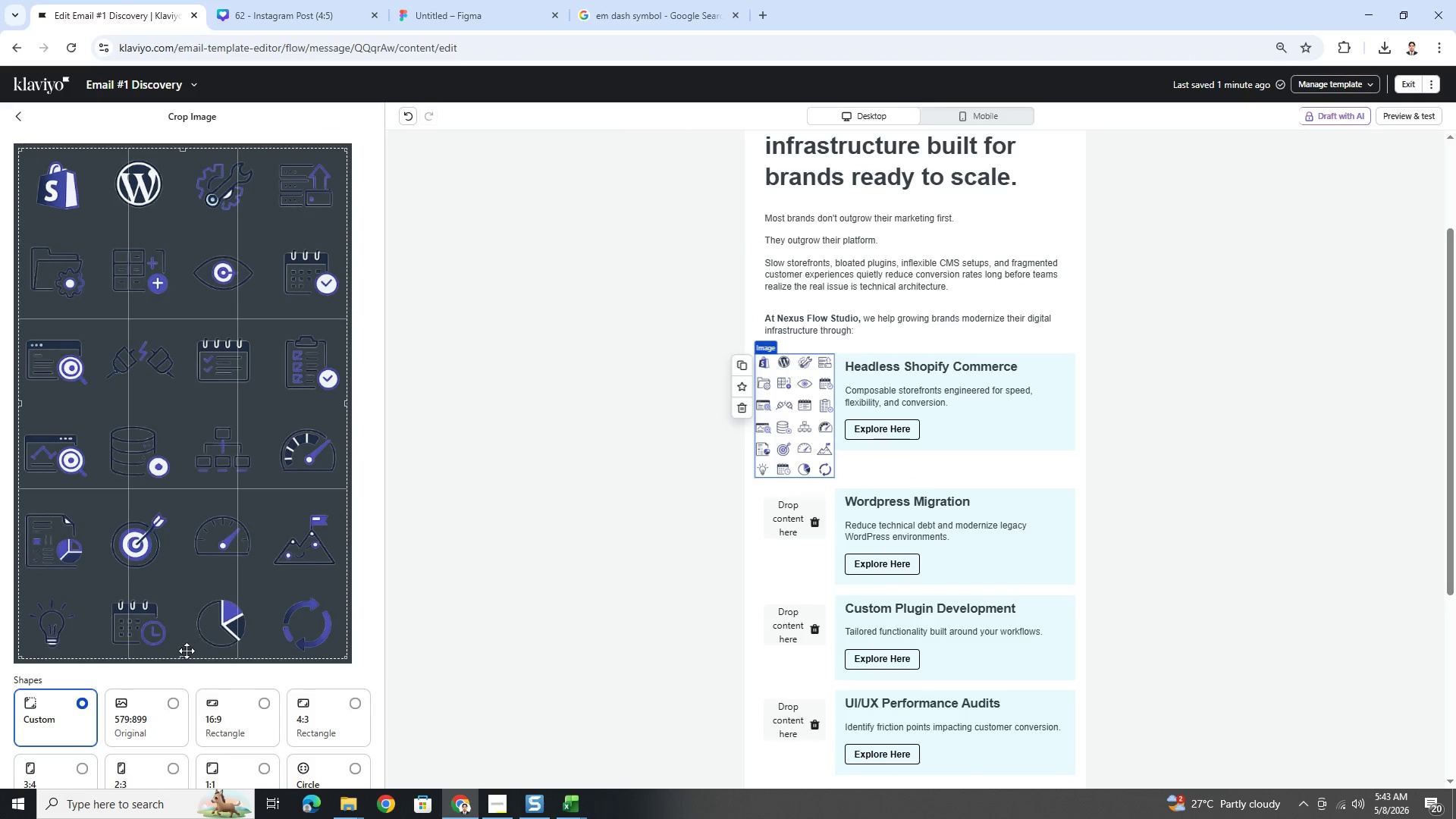 
left_click_drag(start_coordinate=[184, 657], to_coordinate=[225, 224])
 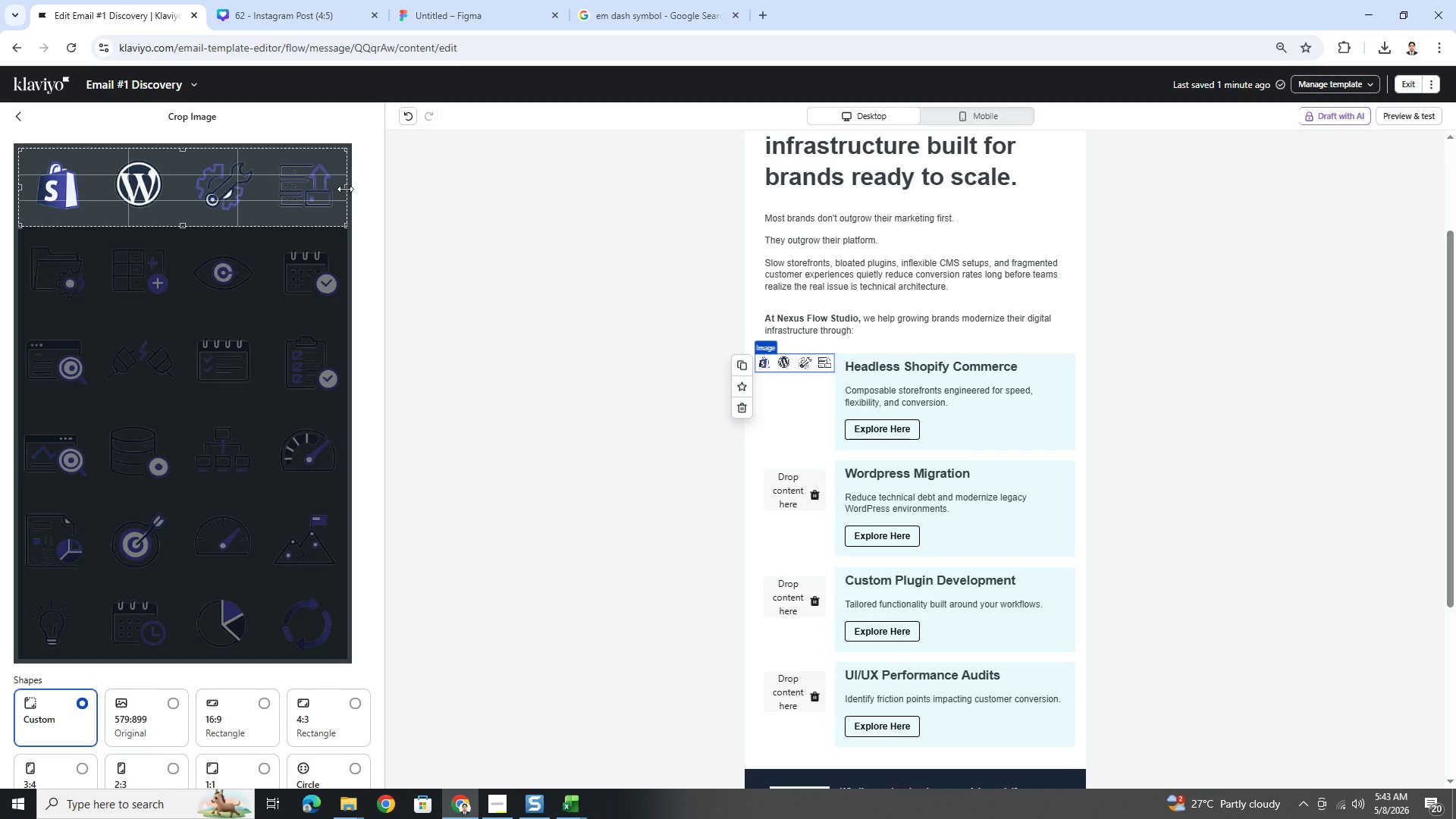 
left_click_drag(start_coordinate=[346, 189], to_coordinate=[87, 188])
 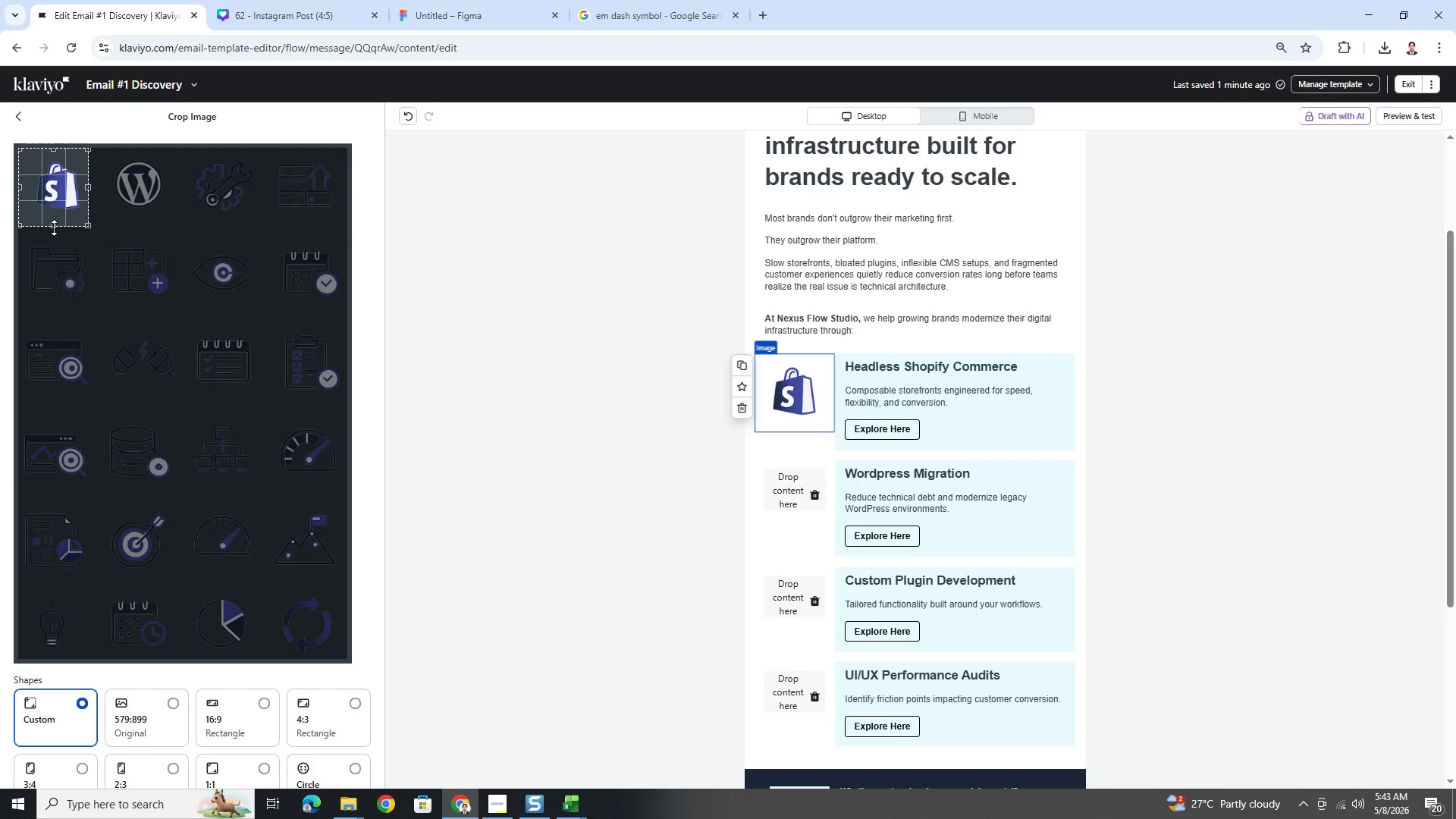 
left_click_drag(start_coordinate=[54, 228], to_coordinate=[57, 219])
 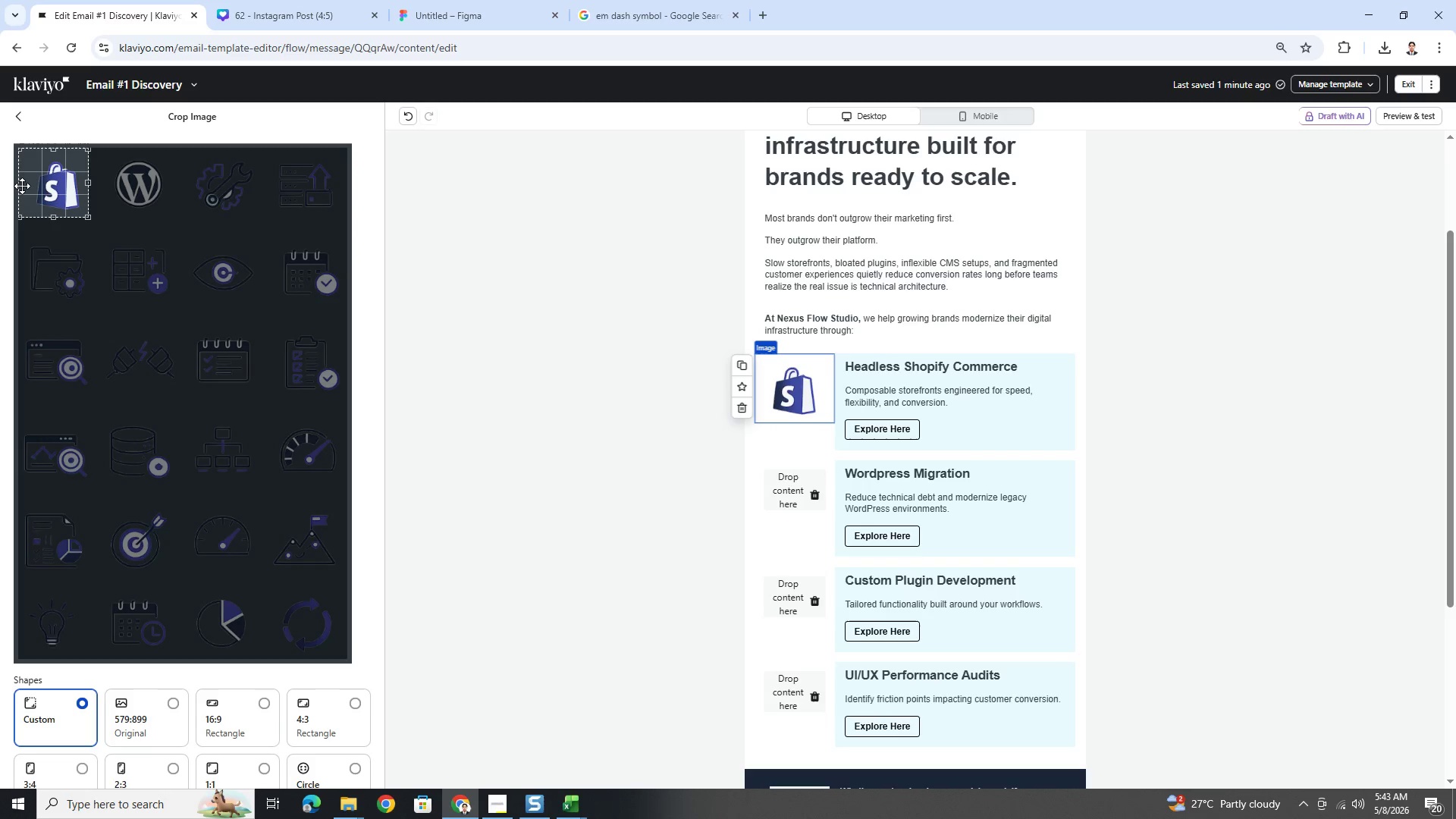 
left_click_drag(start_coordinate=[22, 186], to_coordinate=[30, 190])
 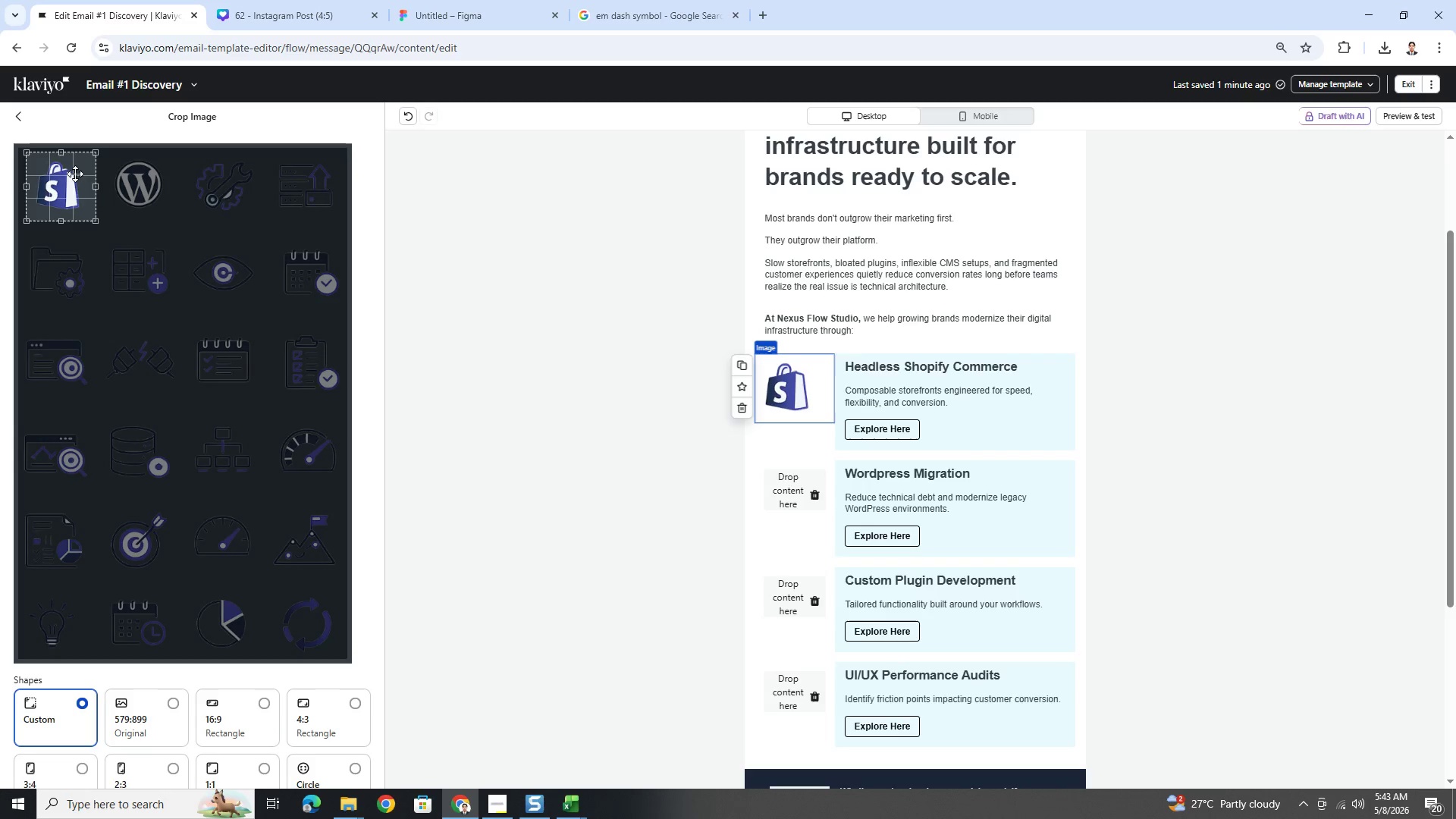 
left_click_drag(start_coordinate=[96, 190], to_coordinate=[89, 189])
 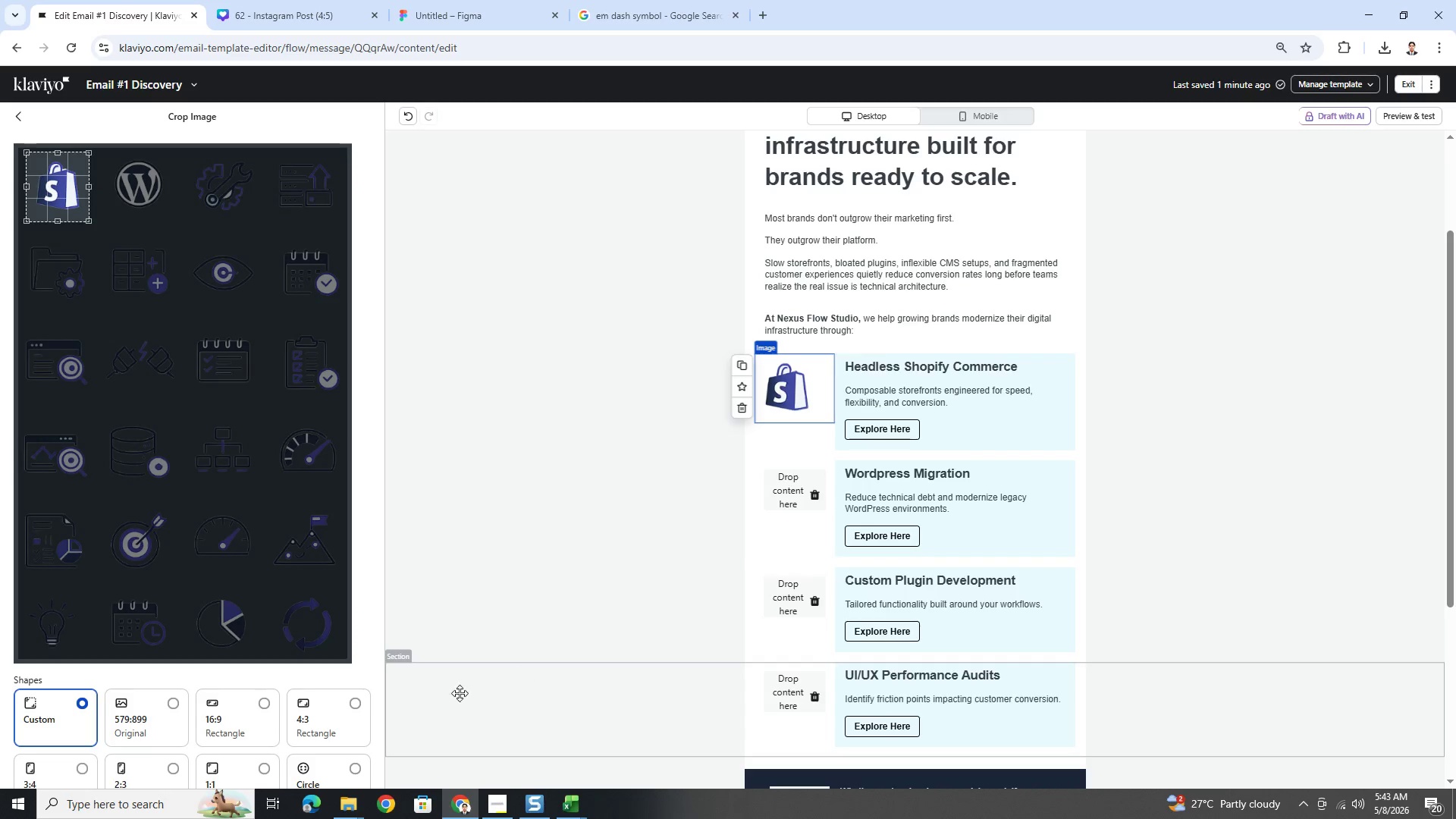 
scroll: coordinate [307, 706], scroll_direction: down, amount: 5.0
 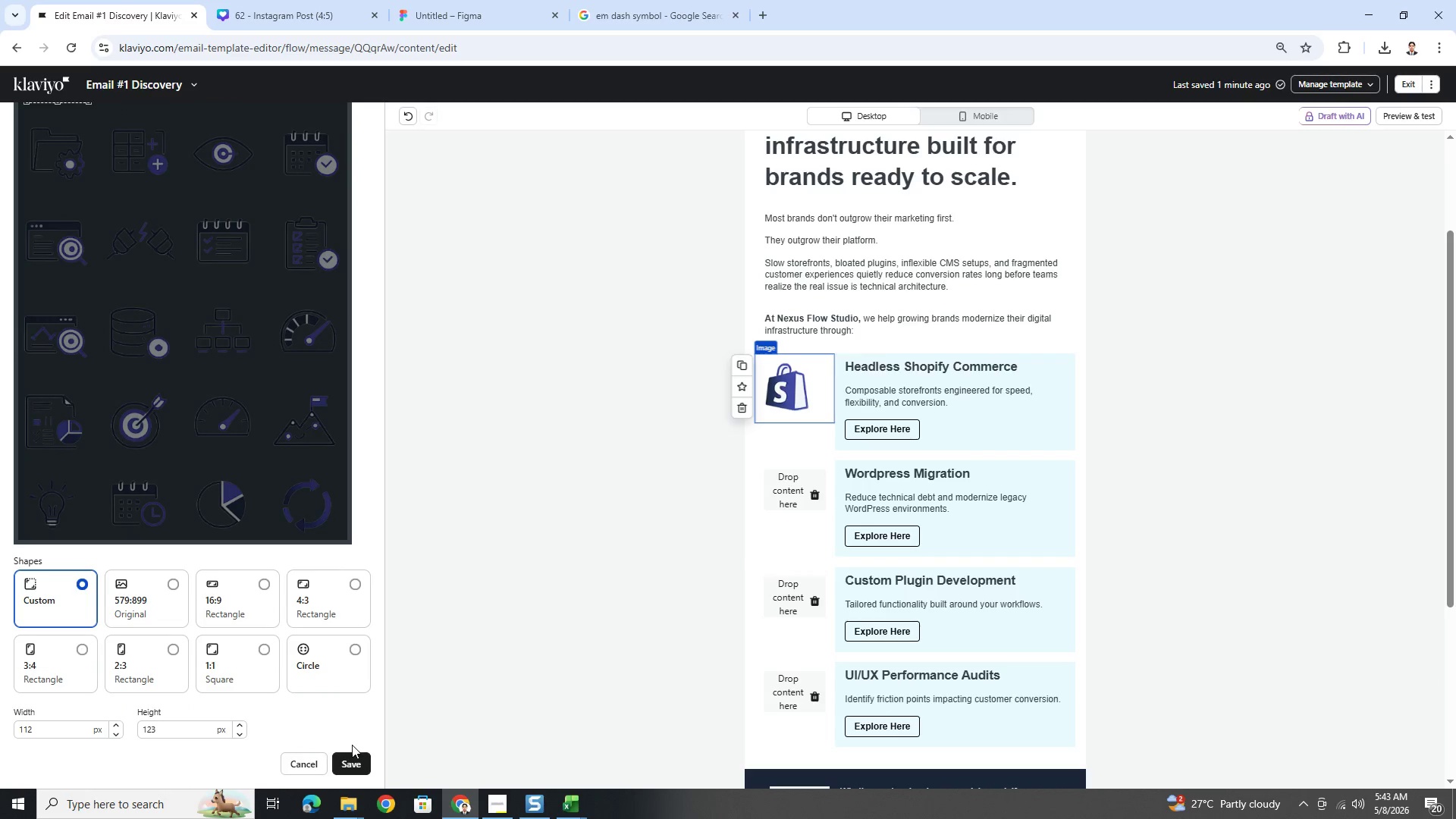 
left_click([355, 761])
 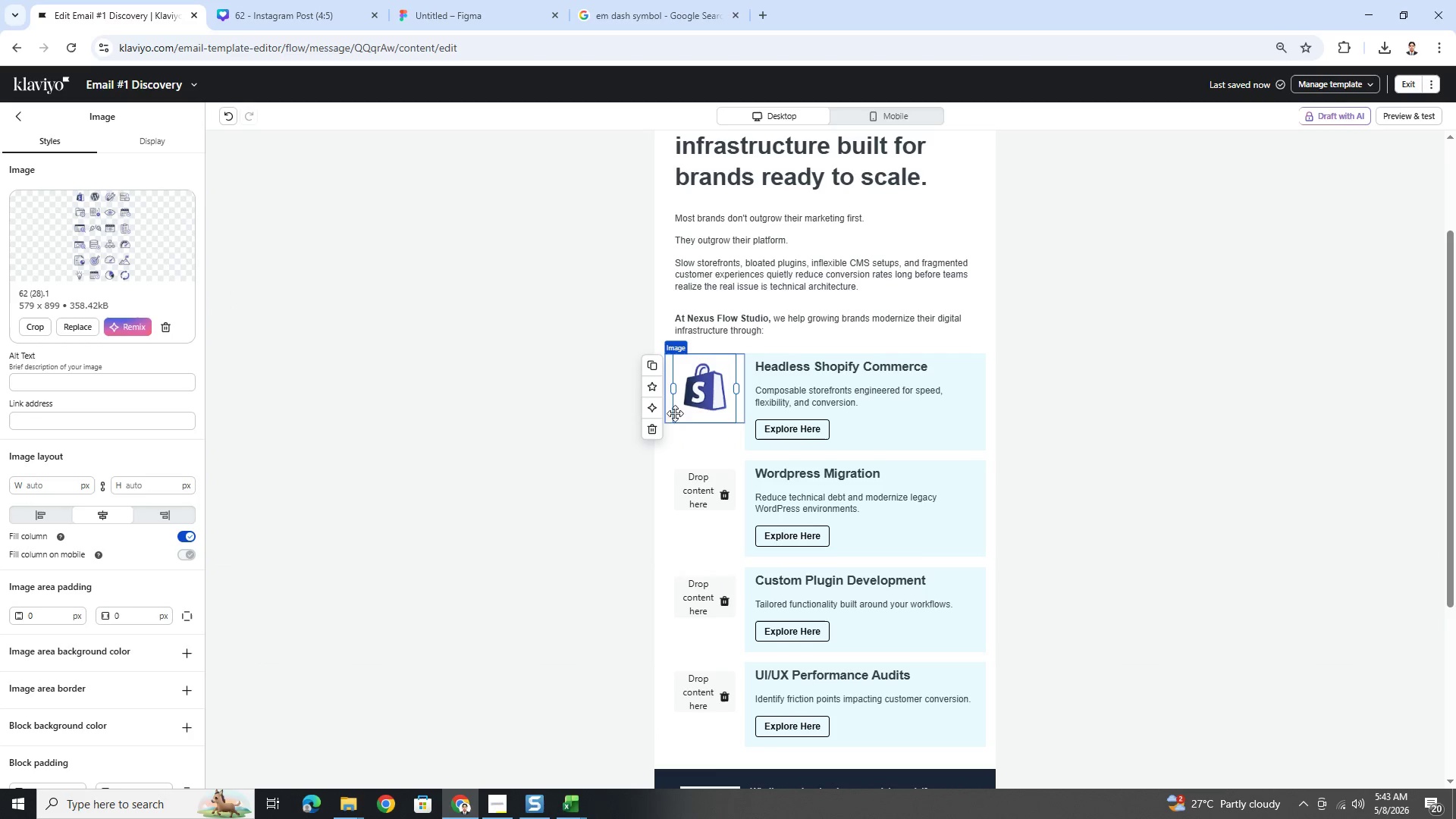 
wait(7.34)
 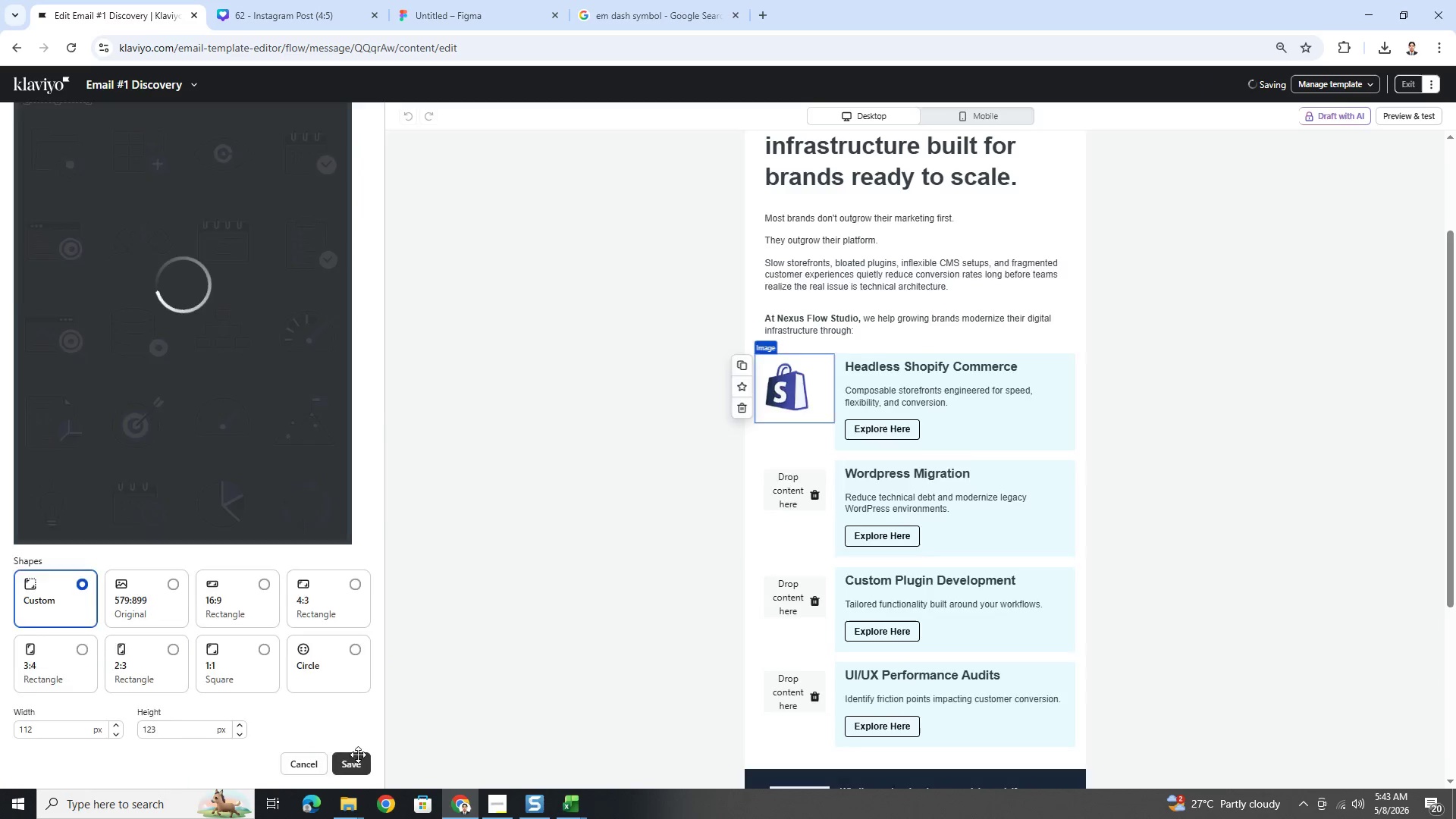 
left_click([1170, 539])
 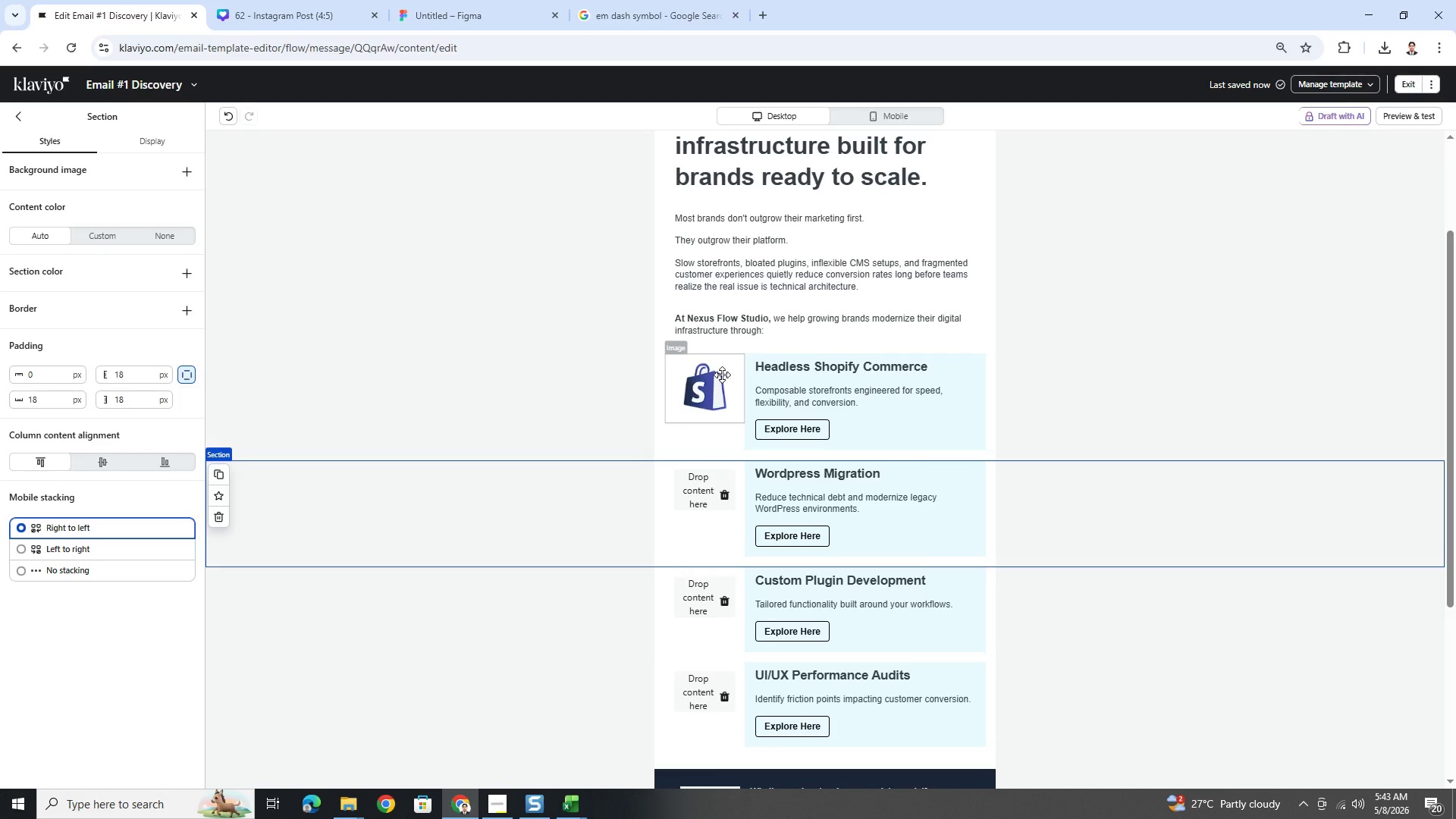 
left_click([722, 375])
 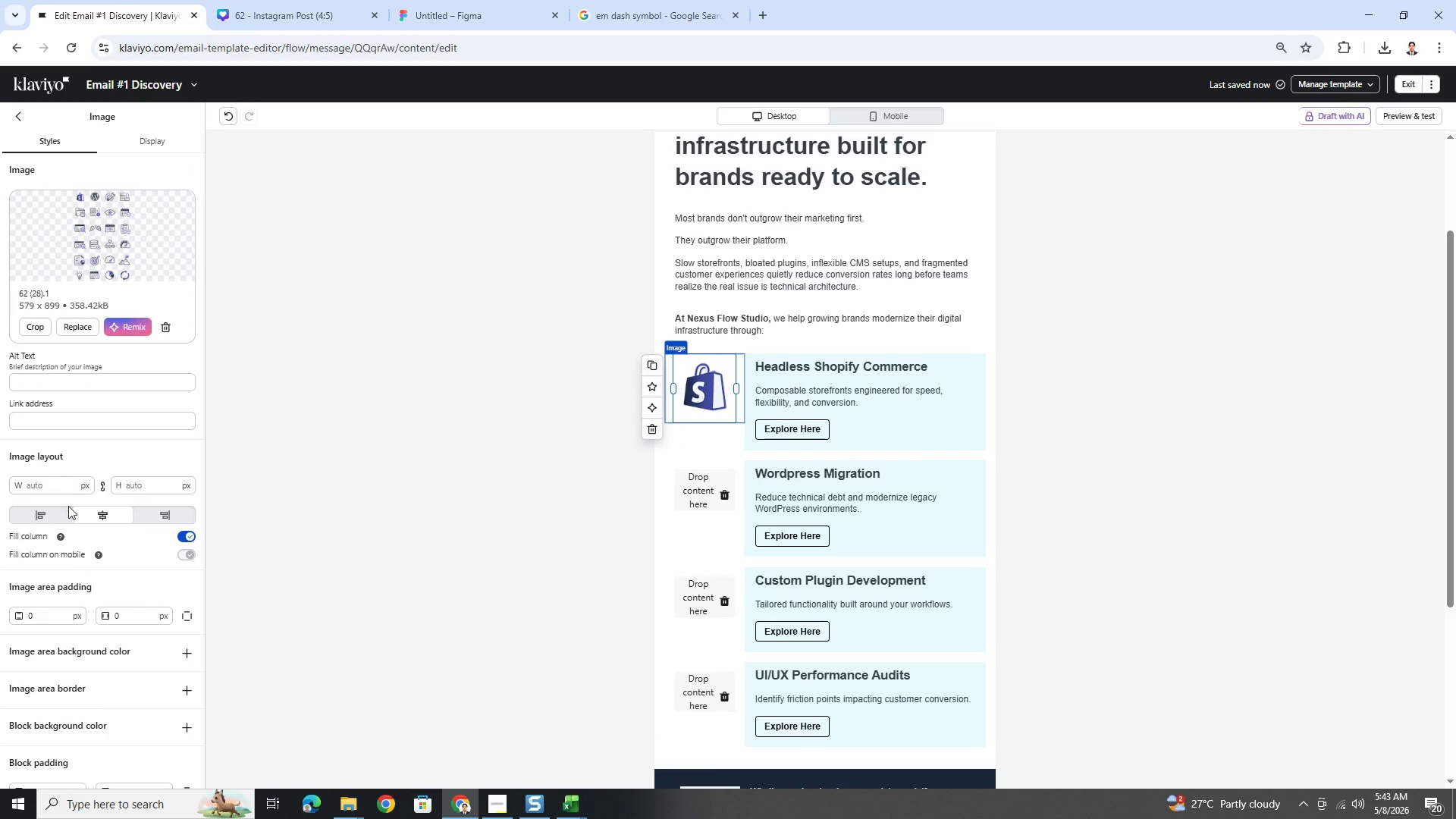 
scroll: coordinate [83, 601], scroll_direction: down, amount: 3.0
 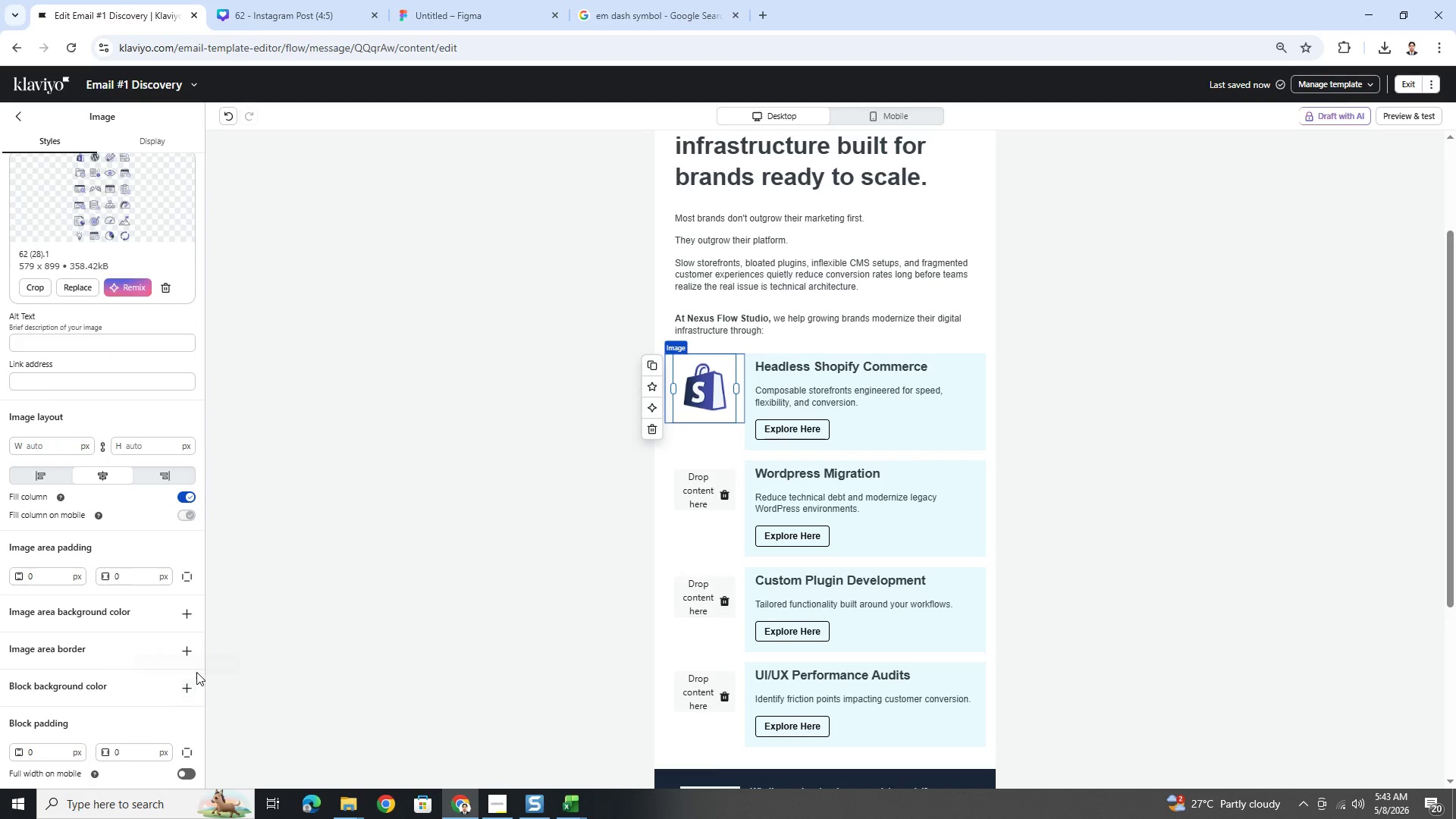 
left_click([193, 681])
 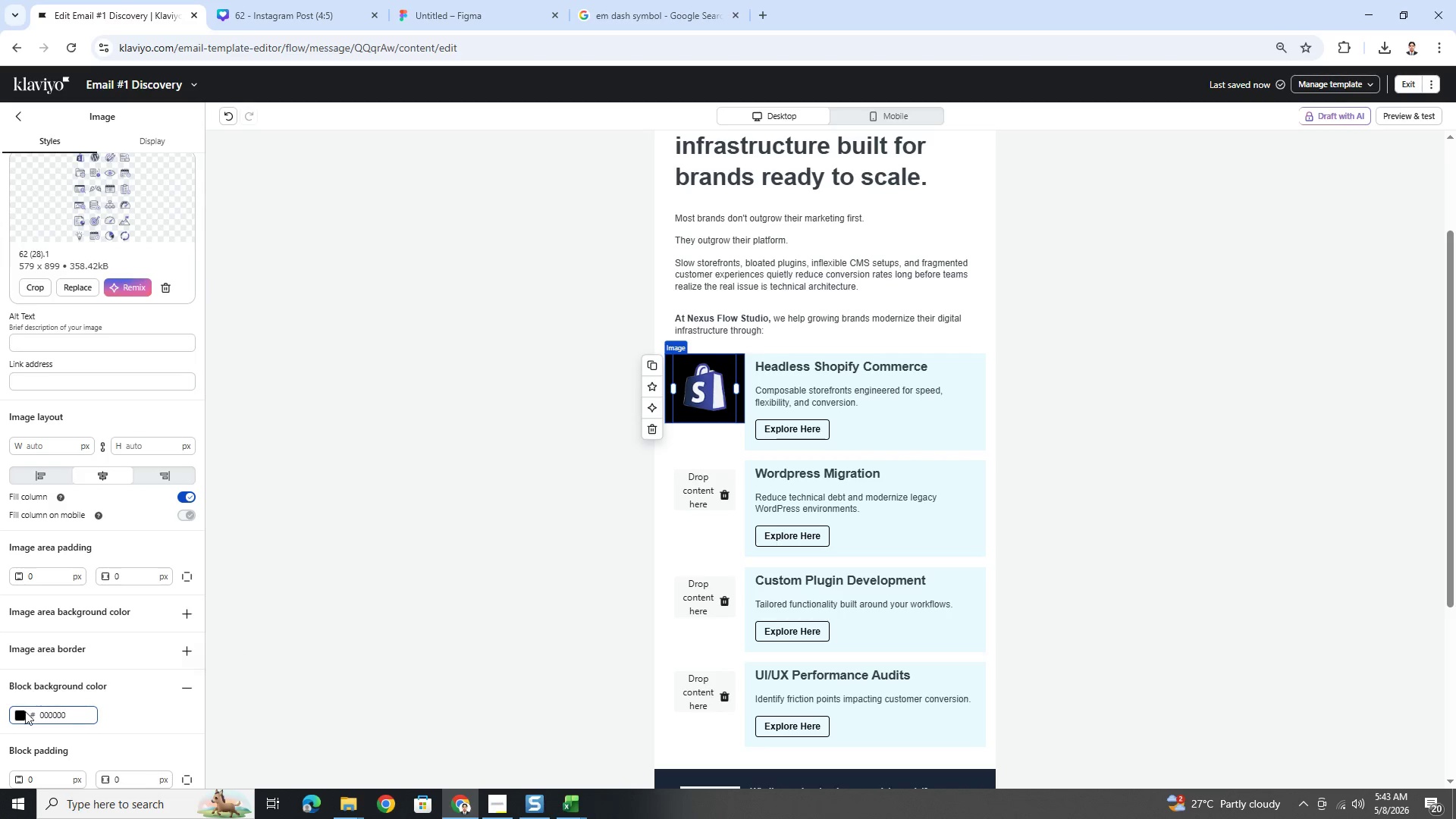 
left_click([23, 714])
 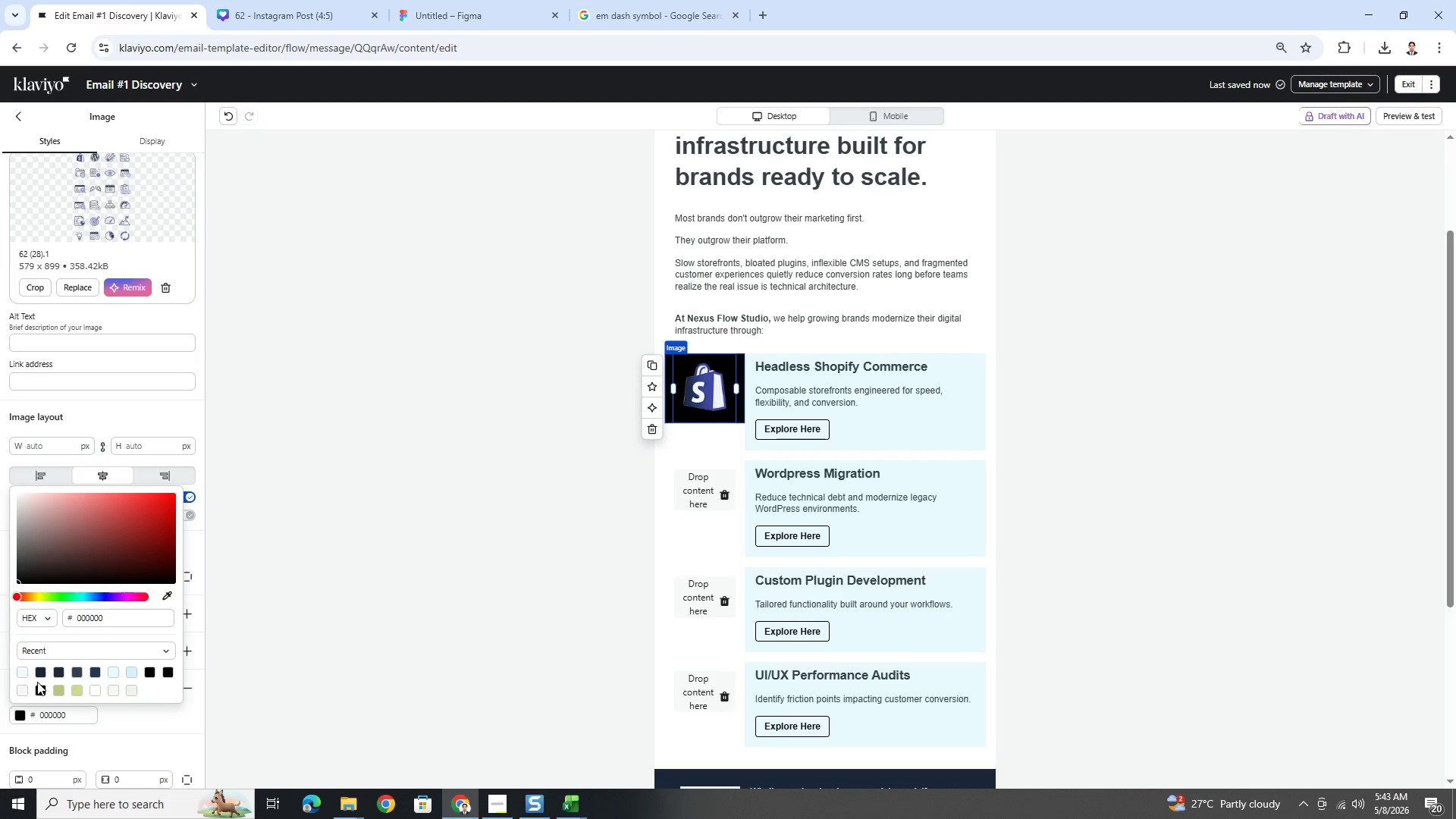 
left_click([25, 673])
 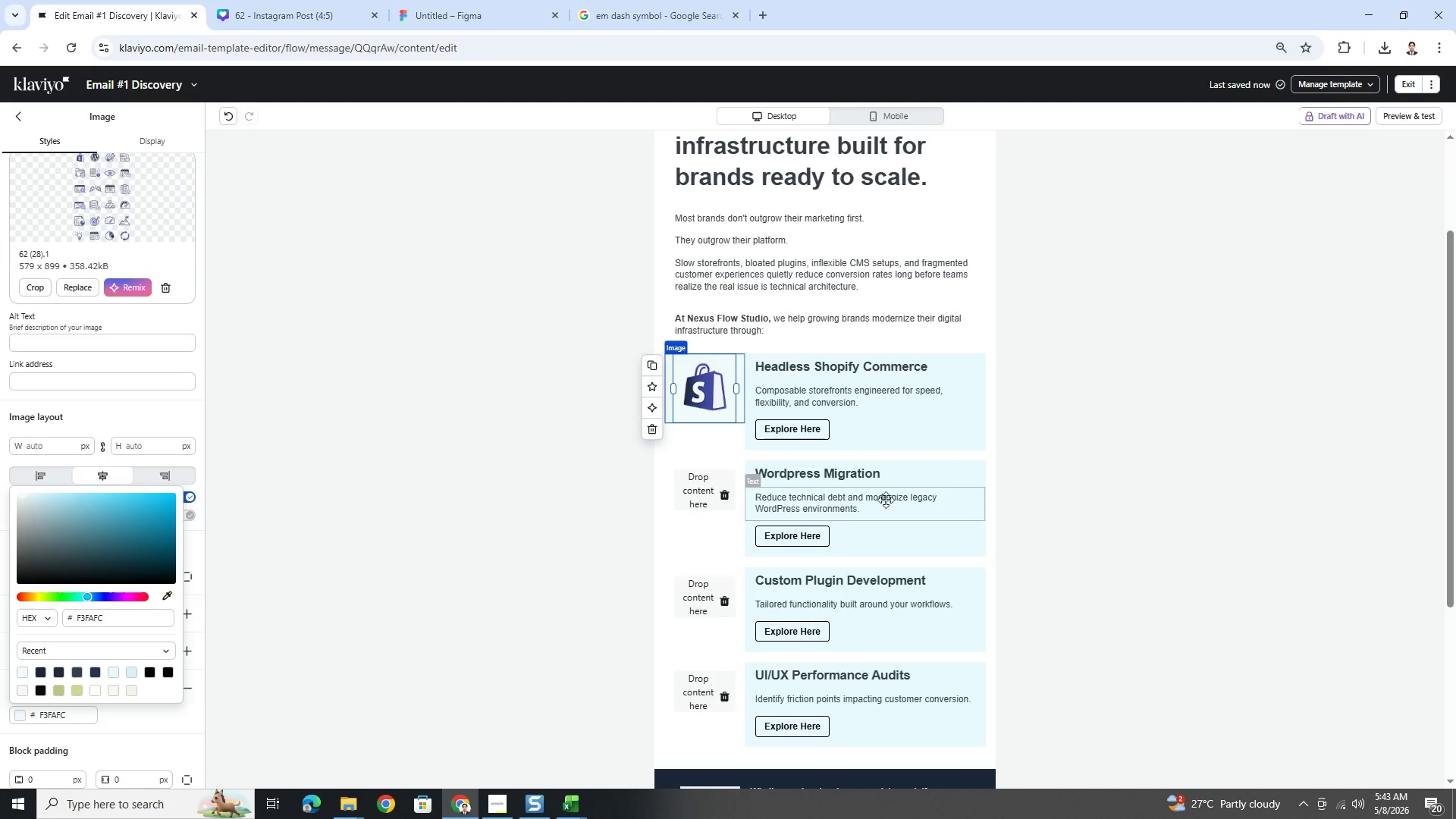 
left_click([1114, 430])
 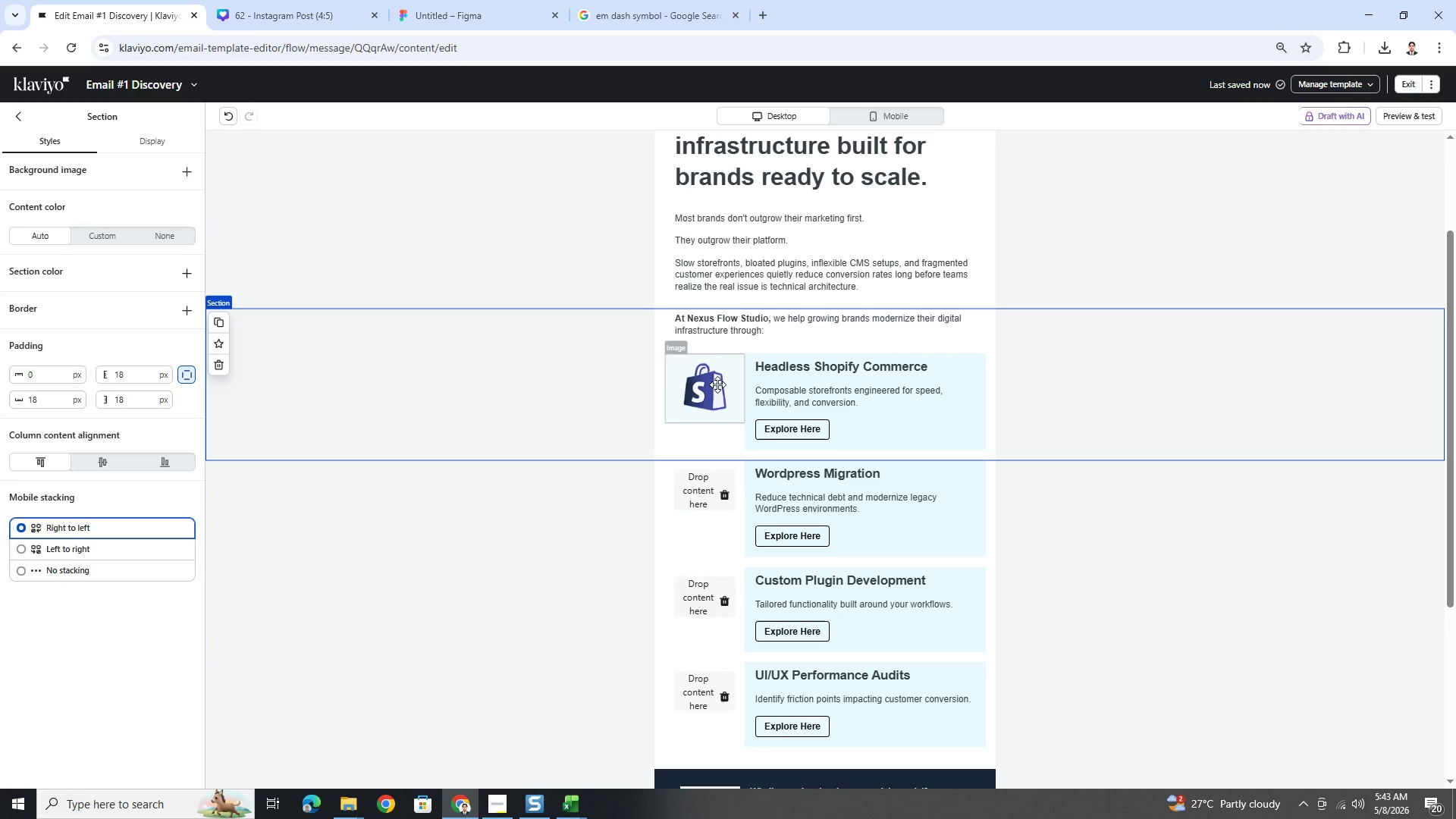 
left_click([676, 364])
 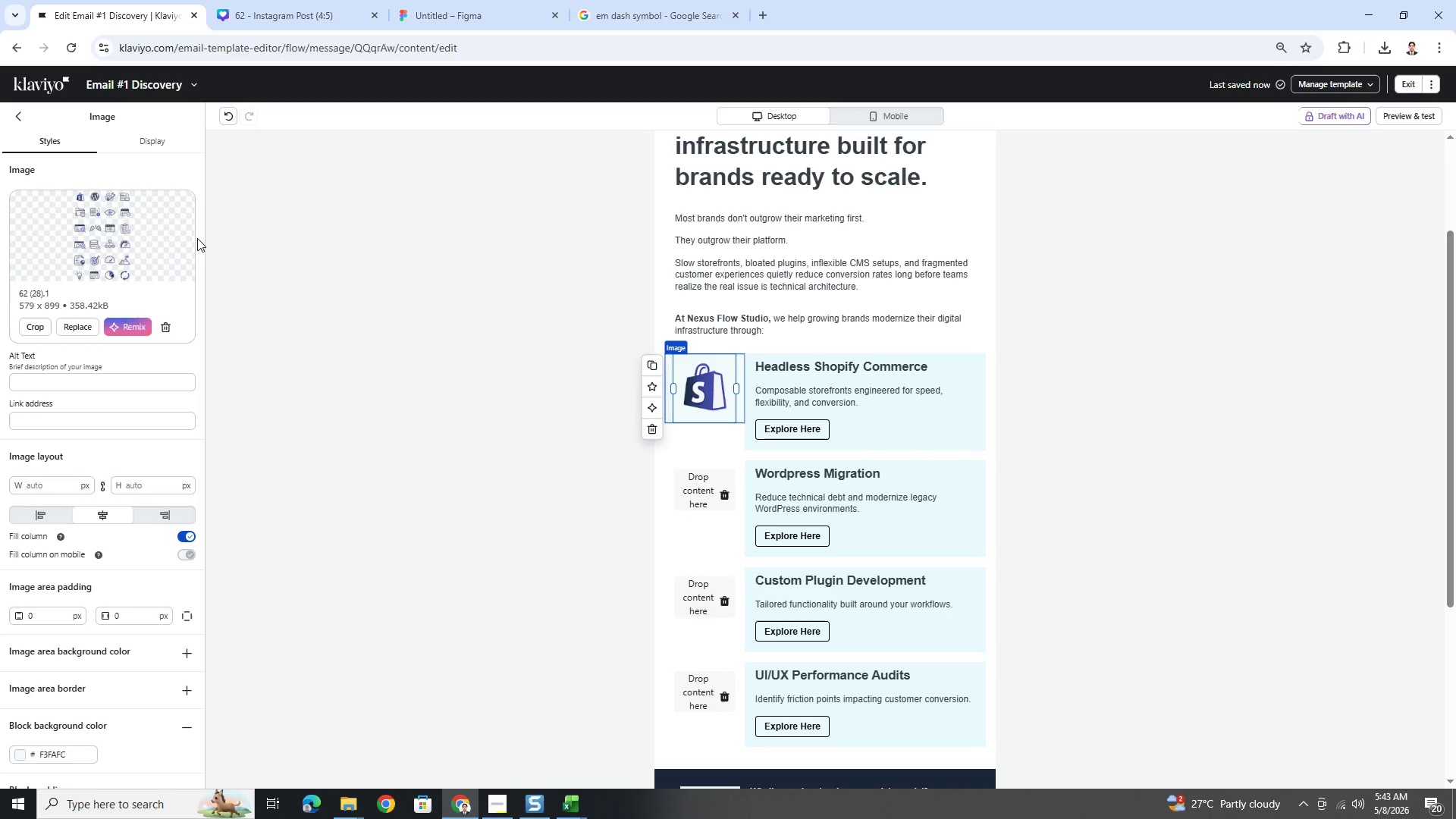 
scroll: coordinate [70, 645], scroll_direction: down, amount: 5.0
 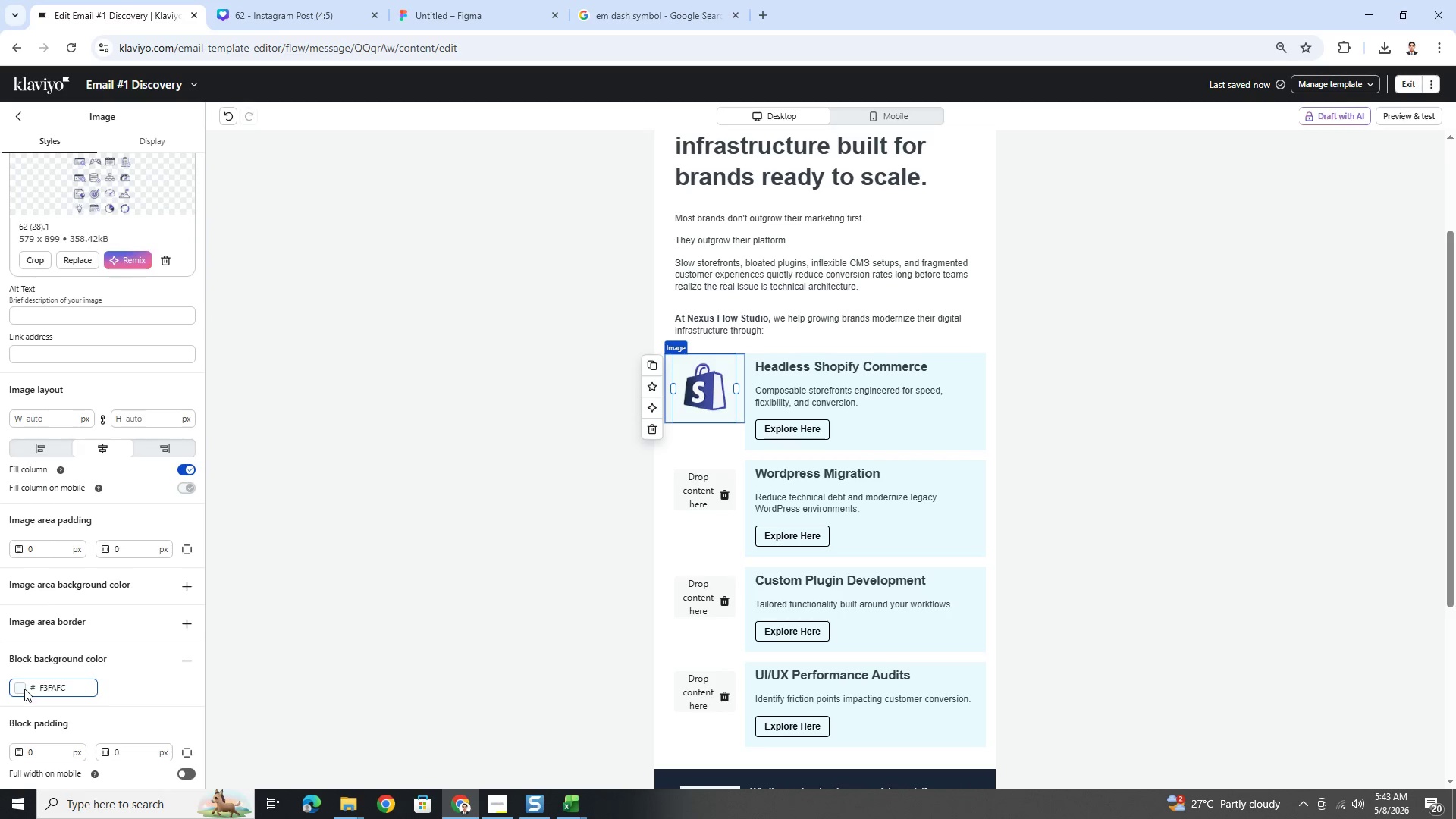 
left_click([22, 687])
 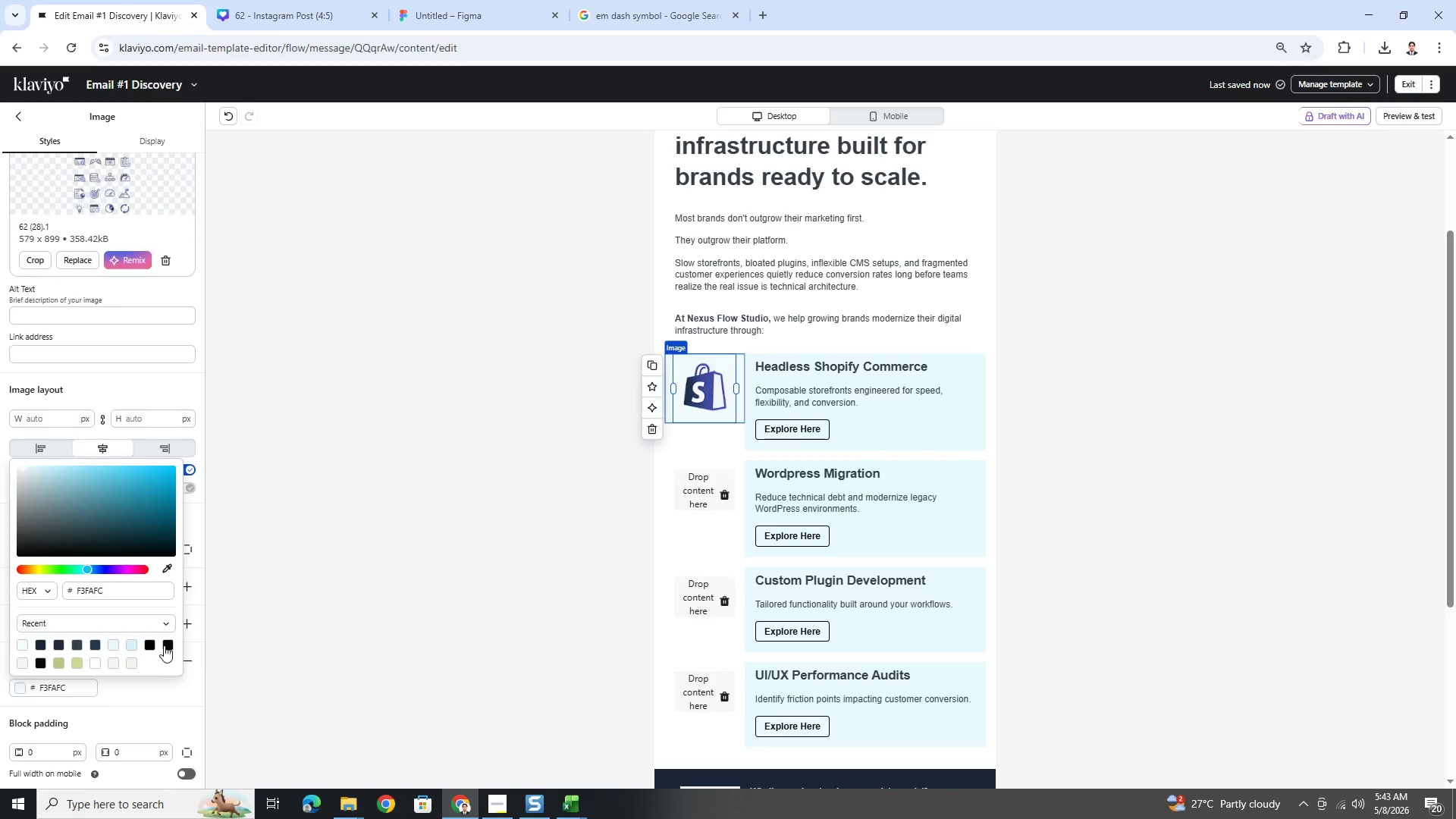 
left_click([169, 570])
 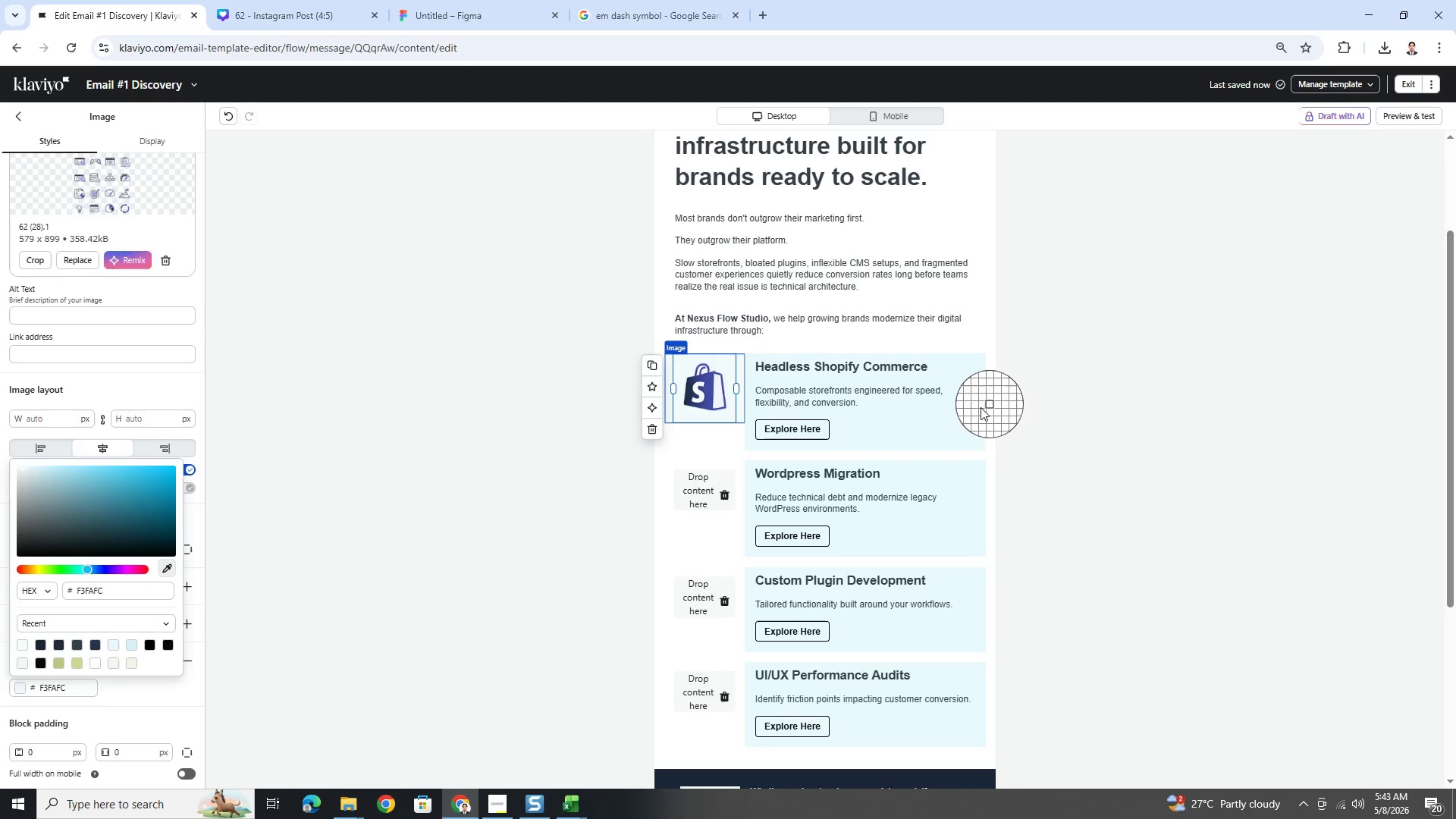 
left_click([952, 421])
 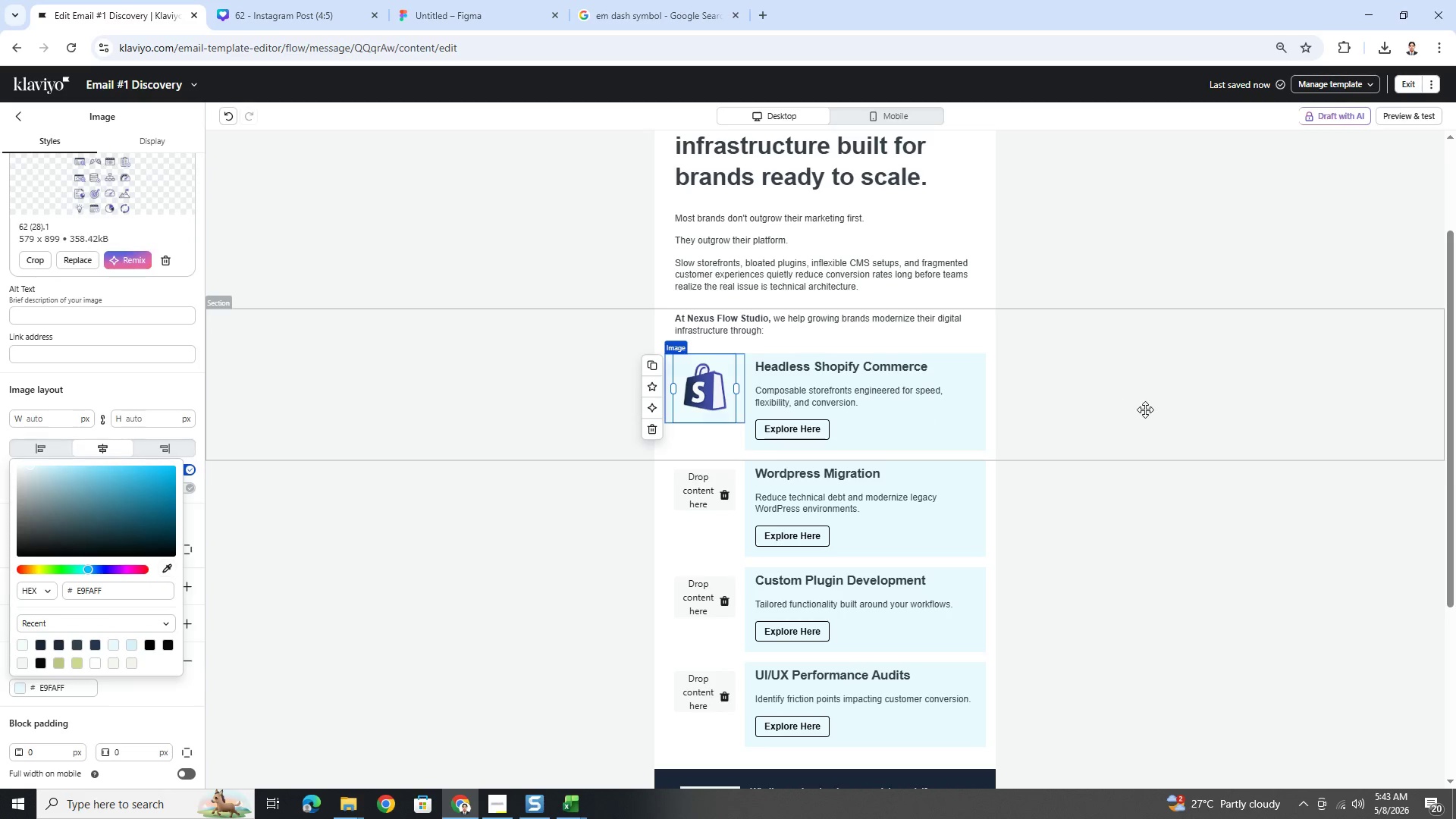 
left_click([1145, 410])
 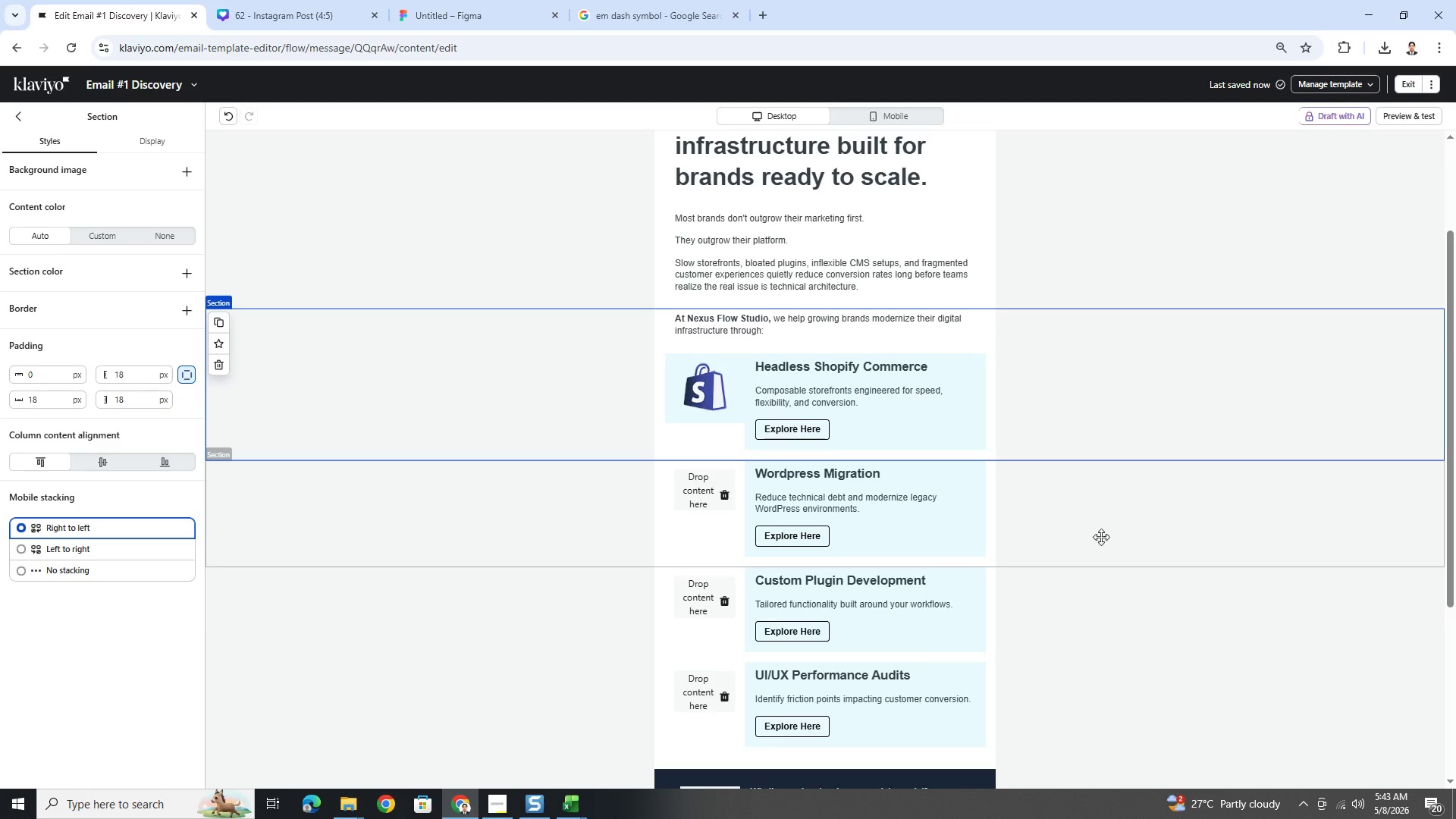 
wait(5.52)
 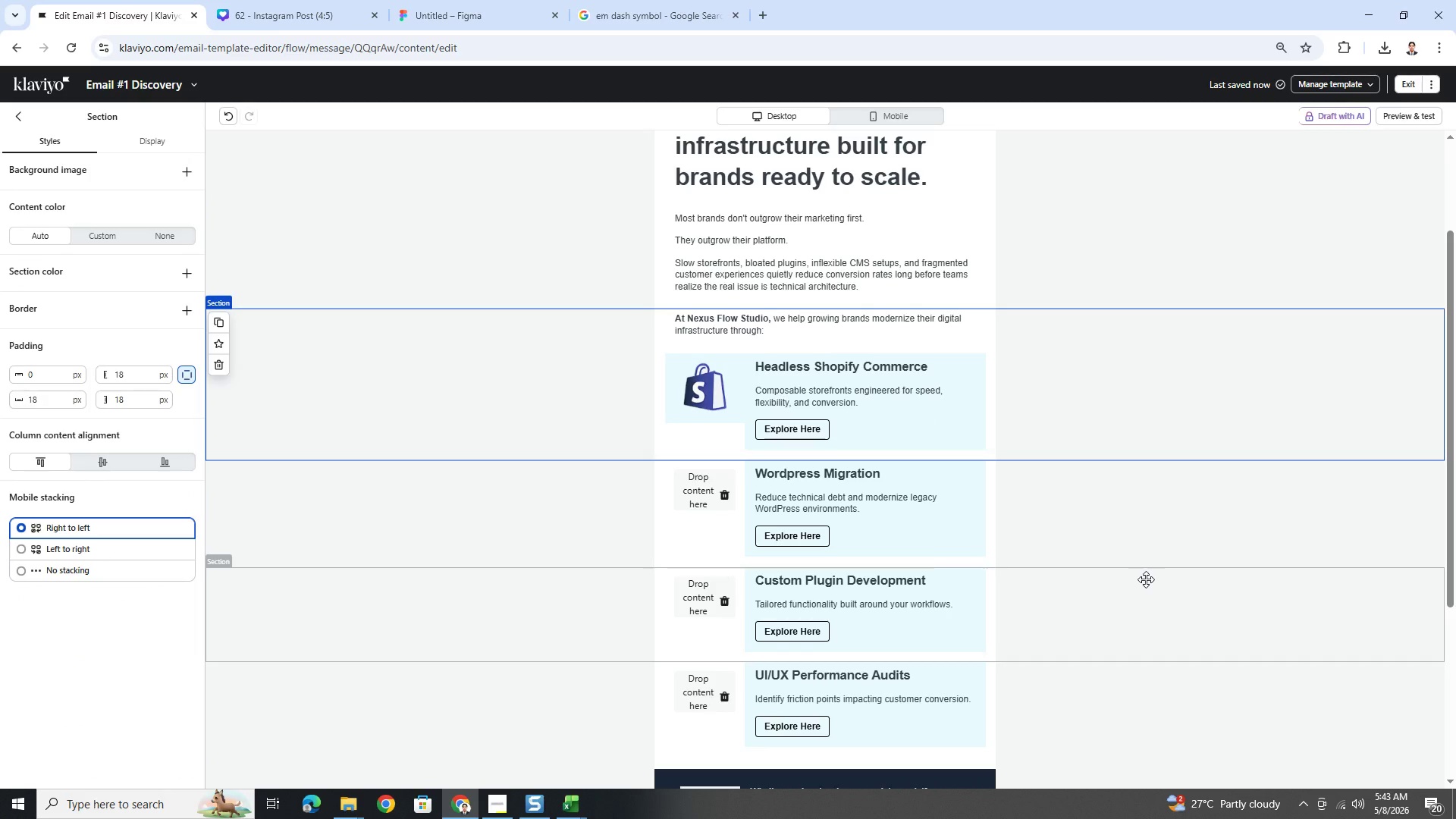 
left_click([686, 421])
 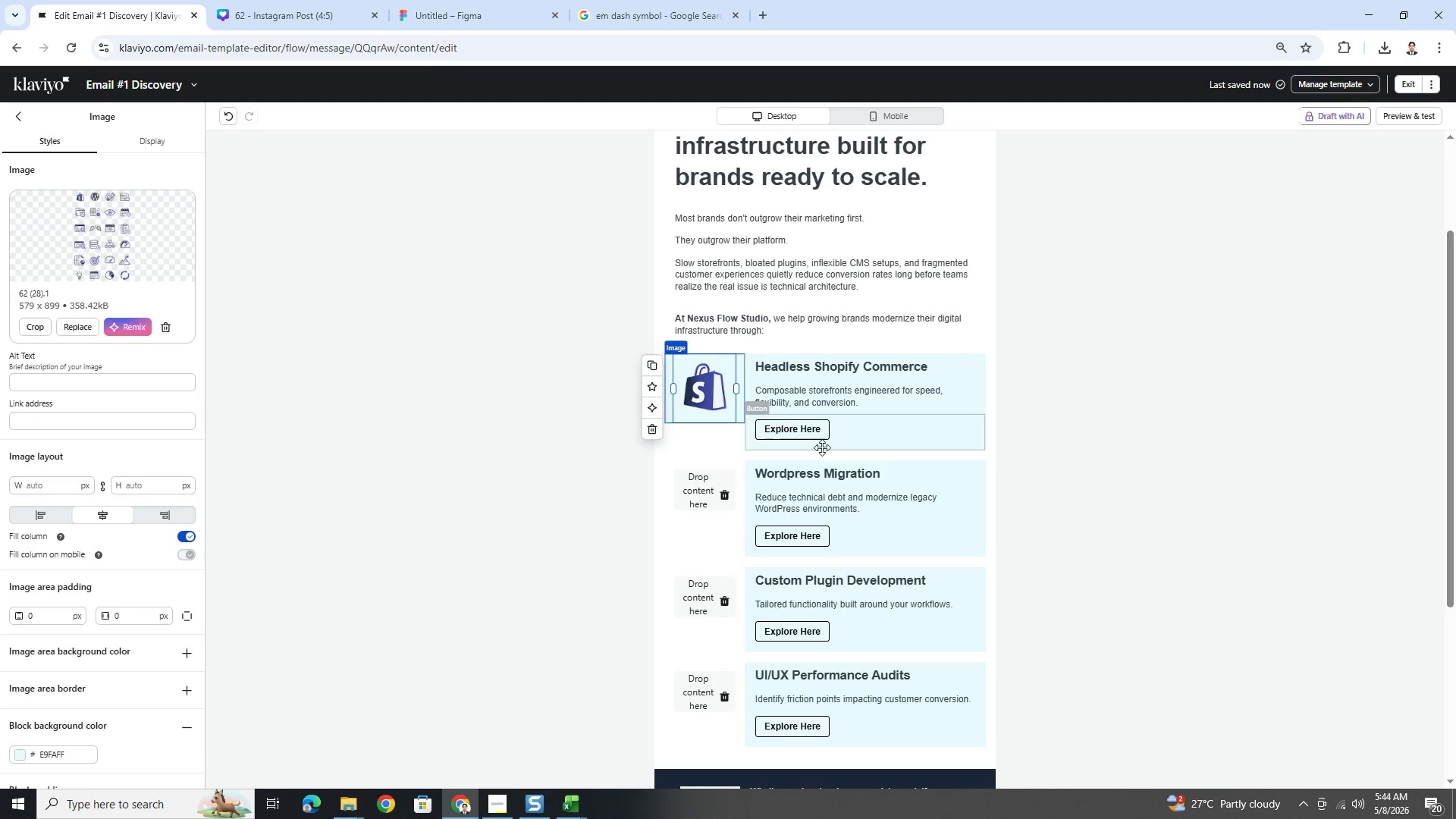 
wait(12.86)
 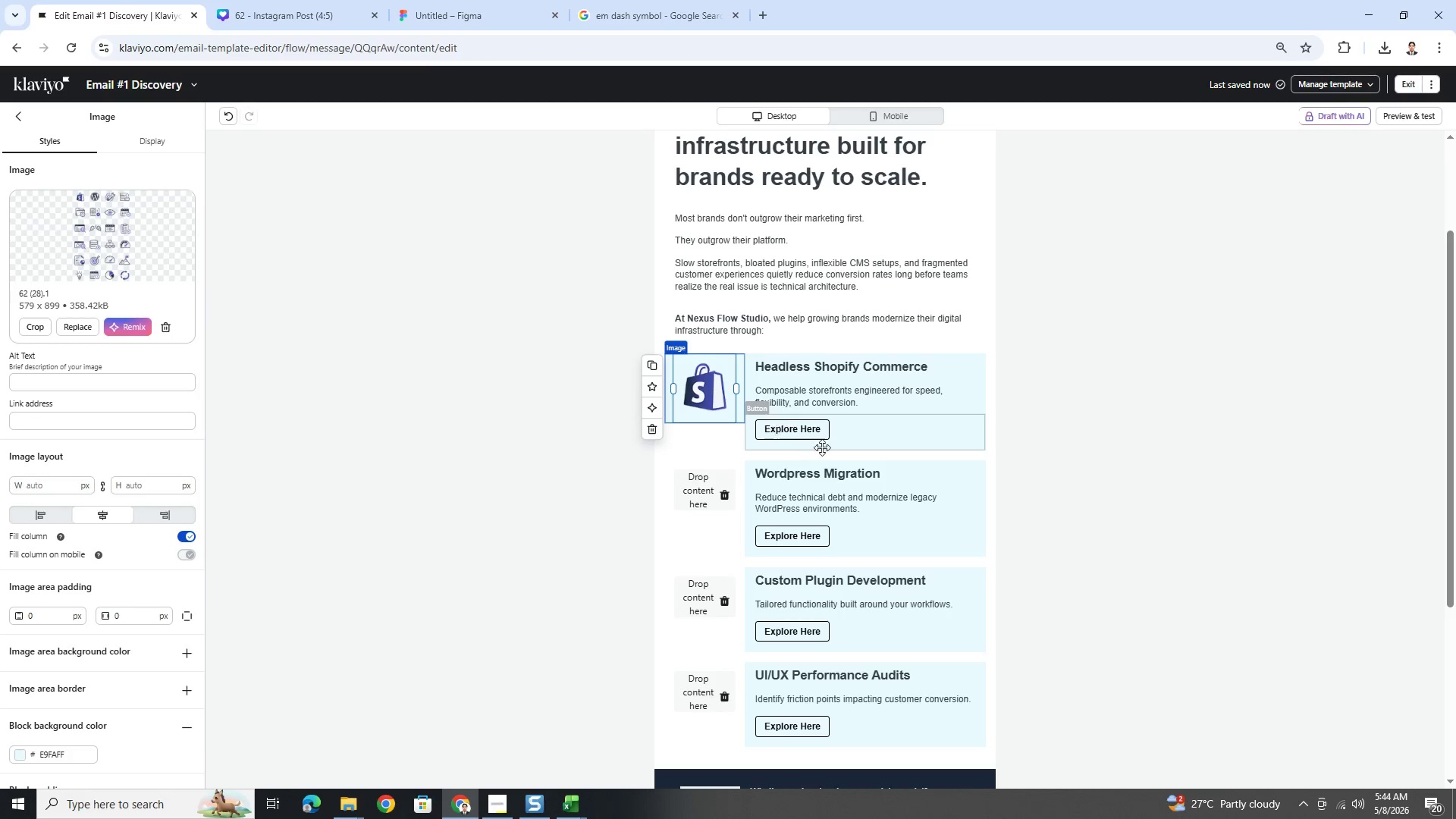 
left_click([912, 108])
 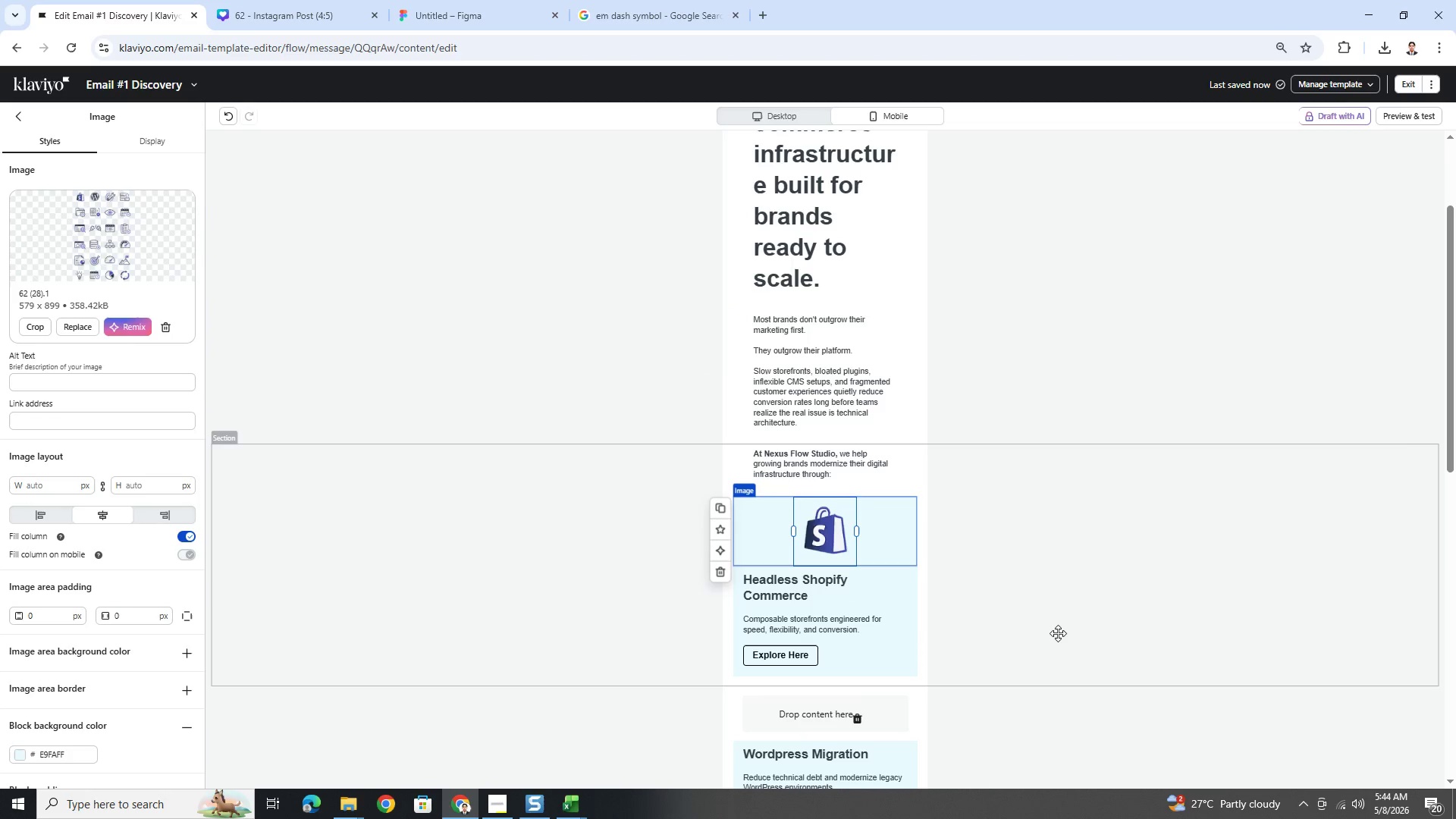 
left_click([1057, 643])
 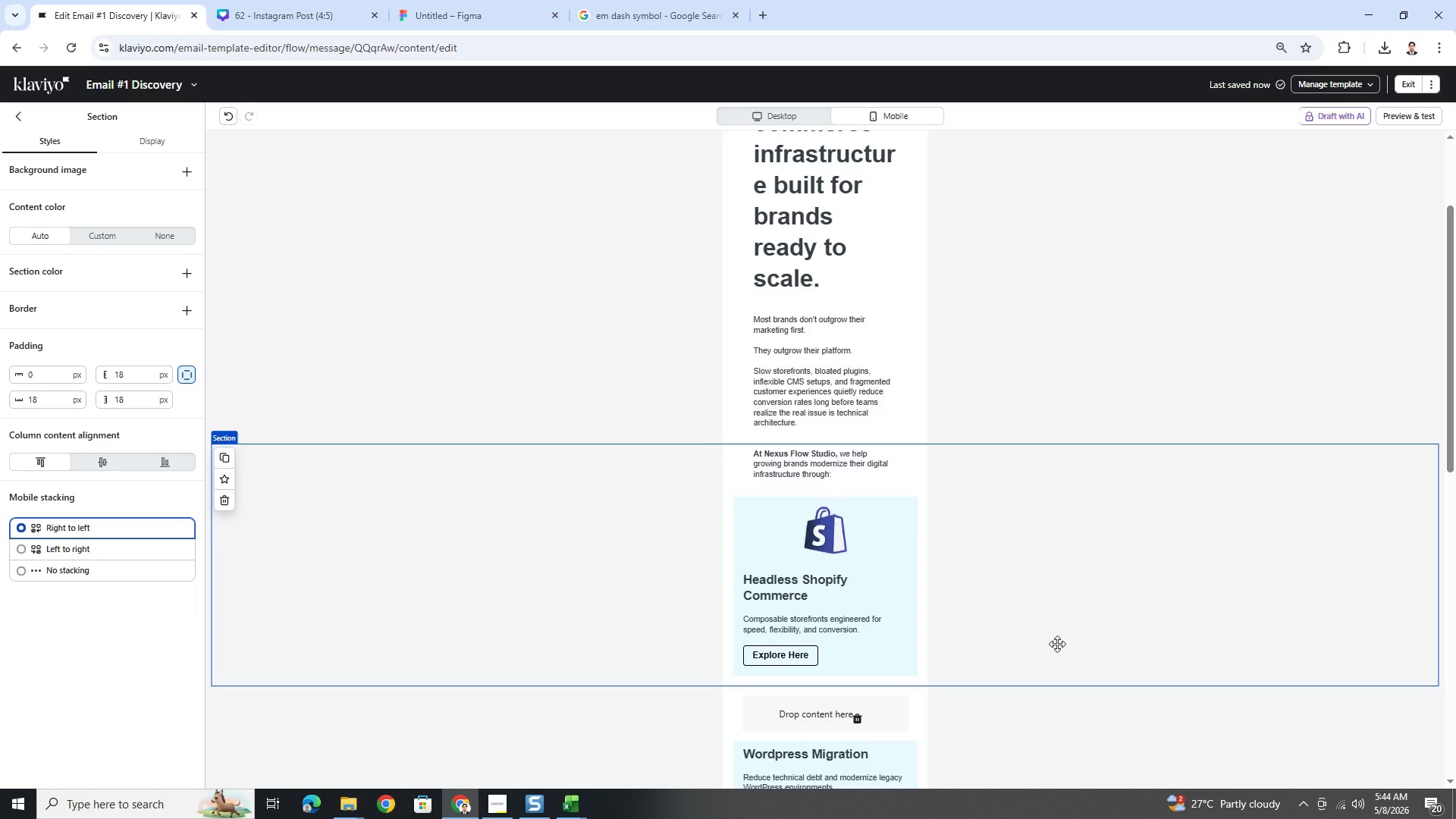 
scroll: coordinate [1060, 642], scroll_direction: down, amount: 3.0
 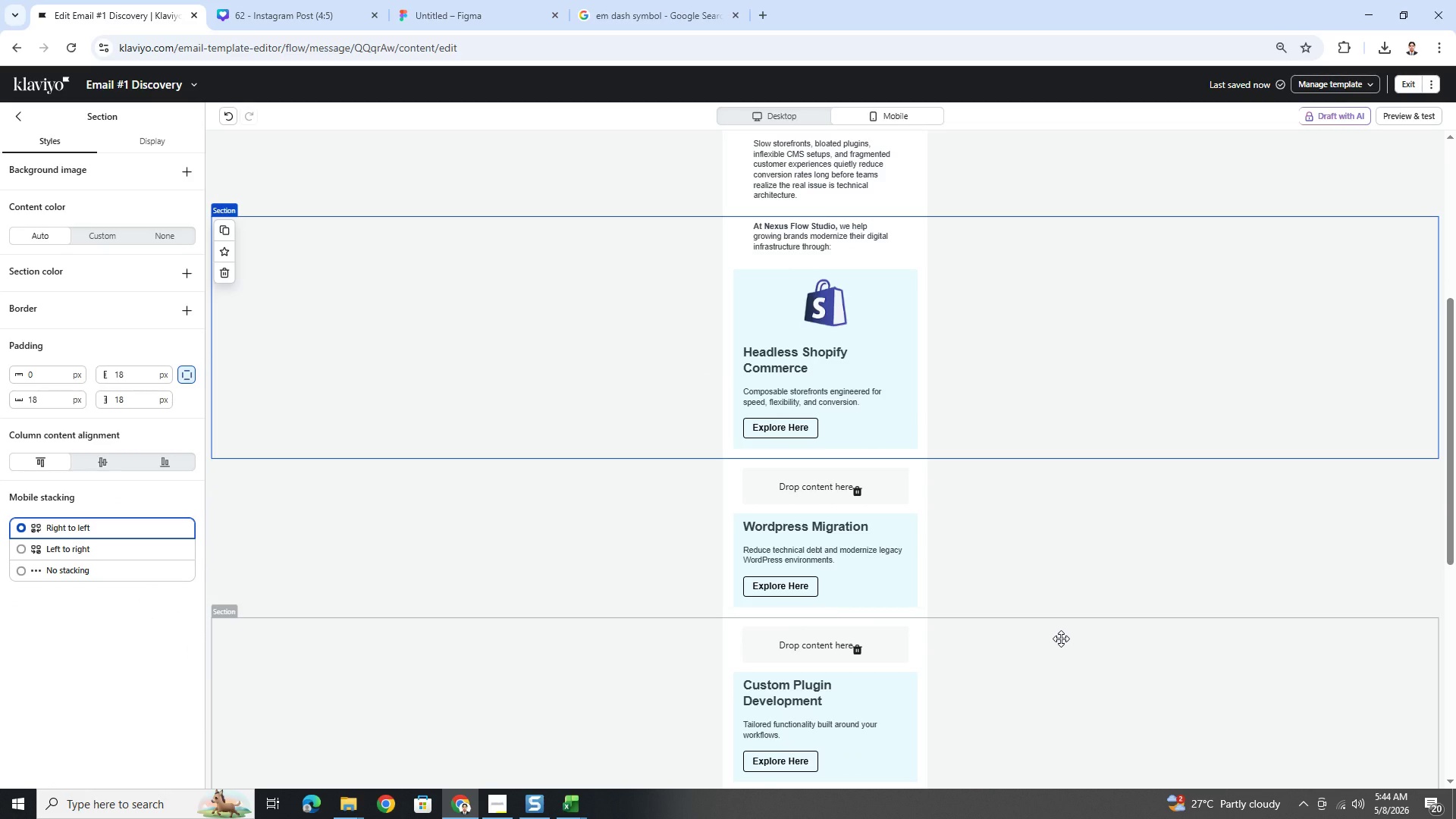 
scroll: coordinate [1061, 639], scroll_direction: up, amount: 3.0
 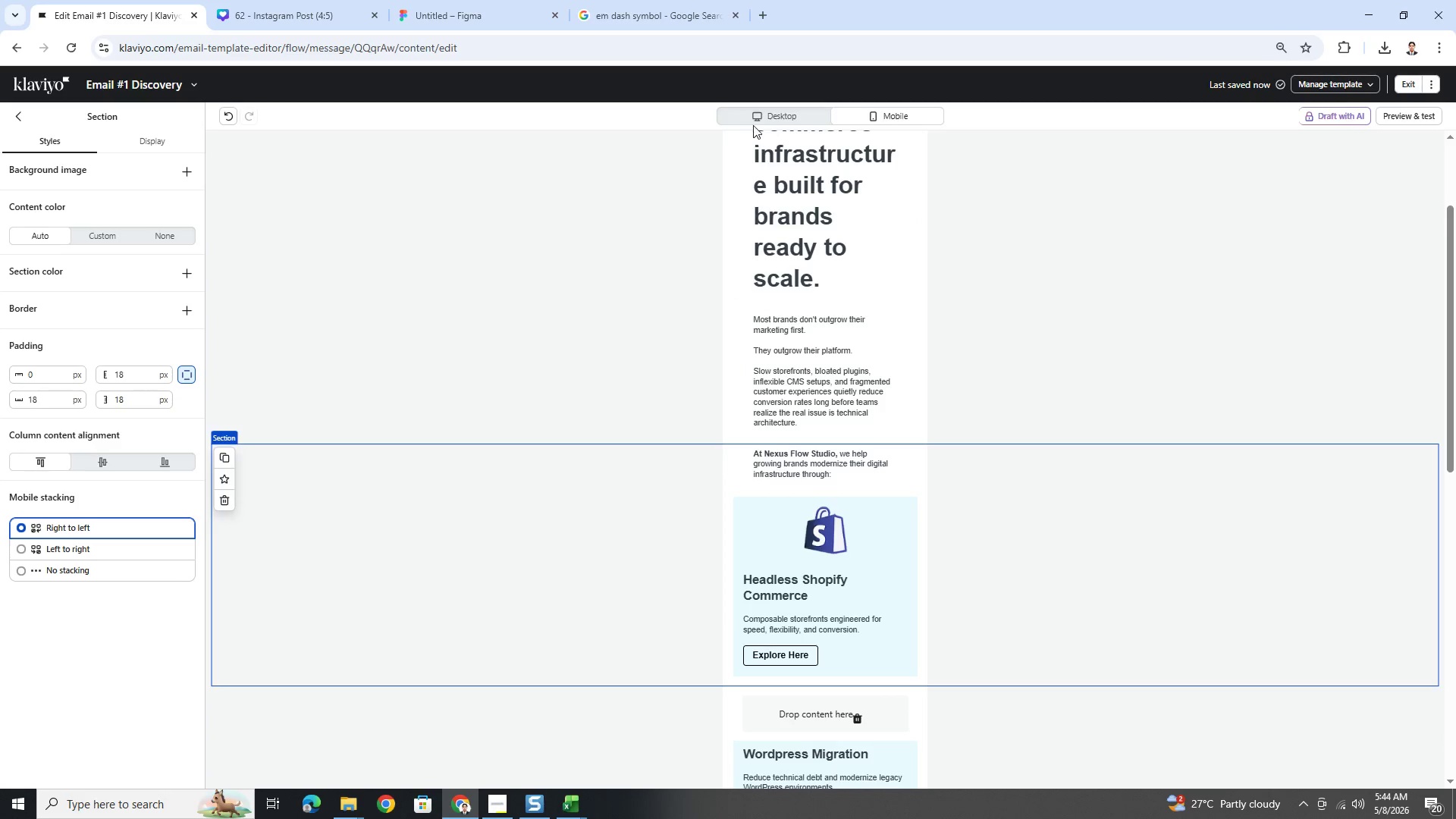 
left_click([758, 114])
 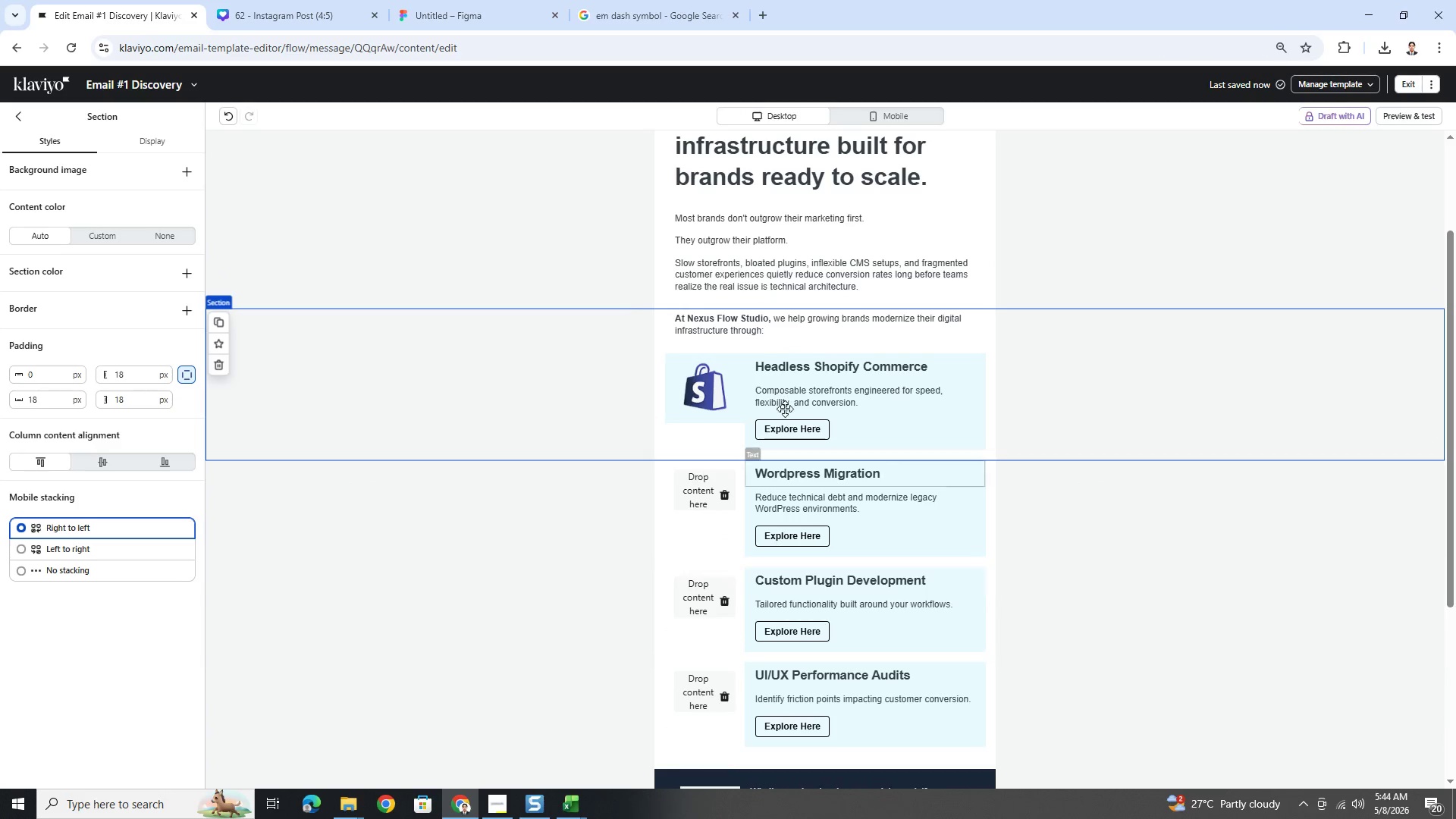 
left_click([21, 122])
 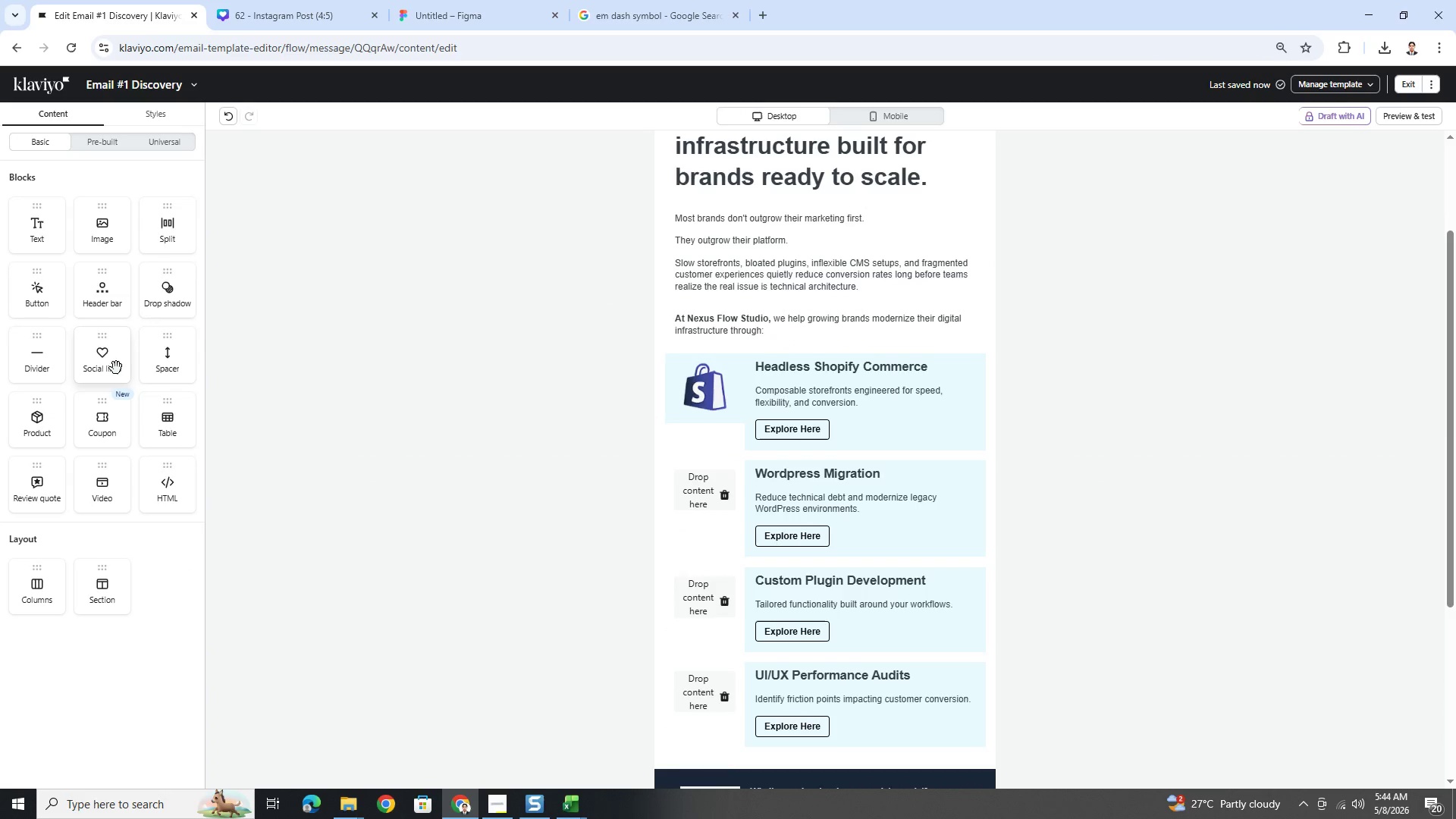 
left_click_drag(start_coordinate=[162, 368], to_coordinate=[713, 421])
 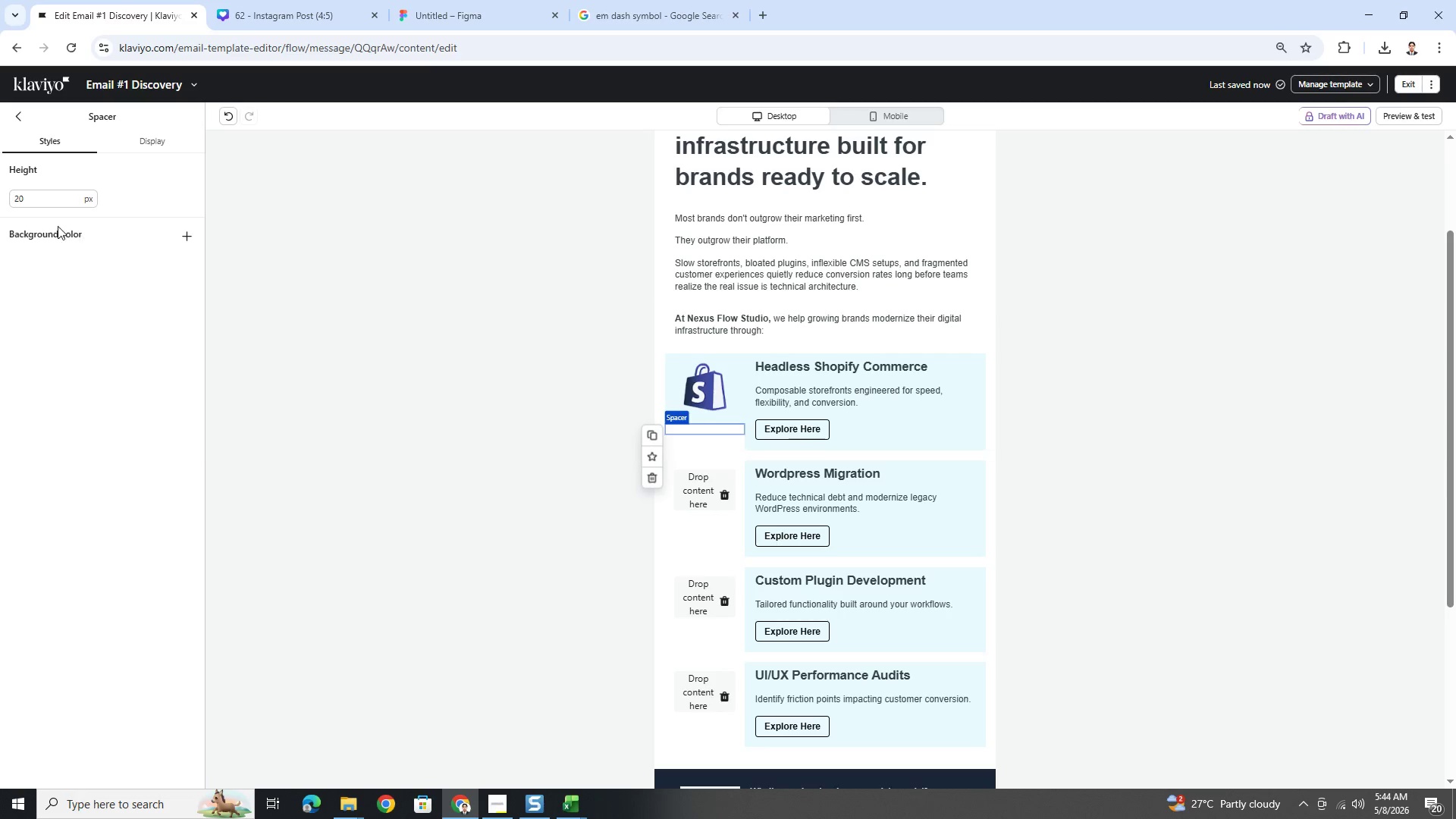 
left_click([192, 237])
 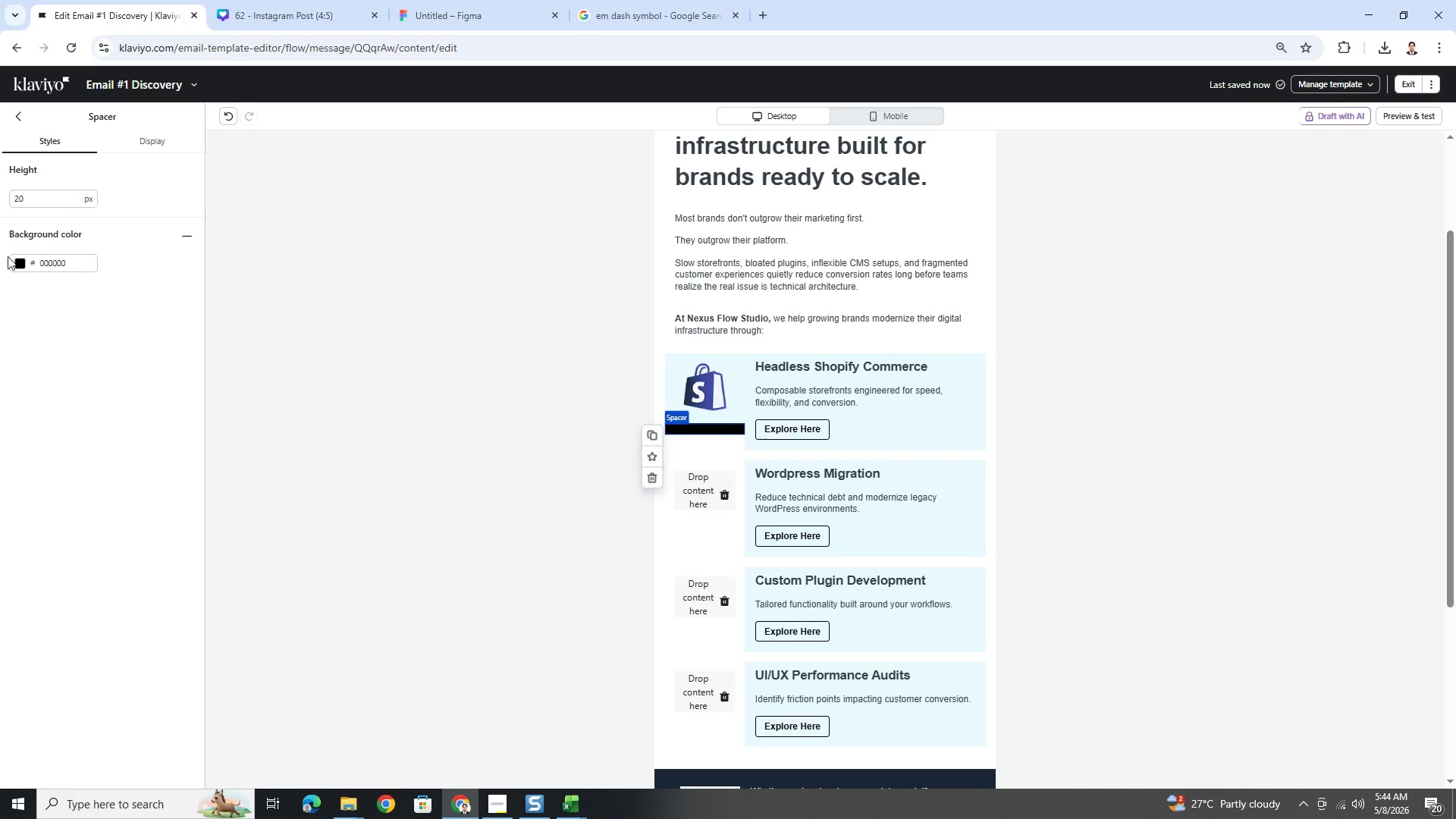 
left_click([17, 265])
 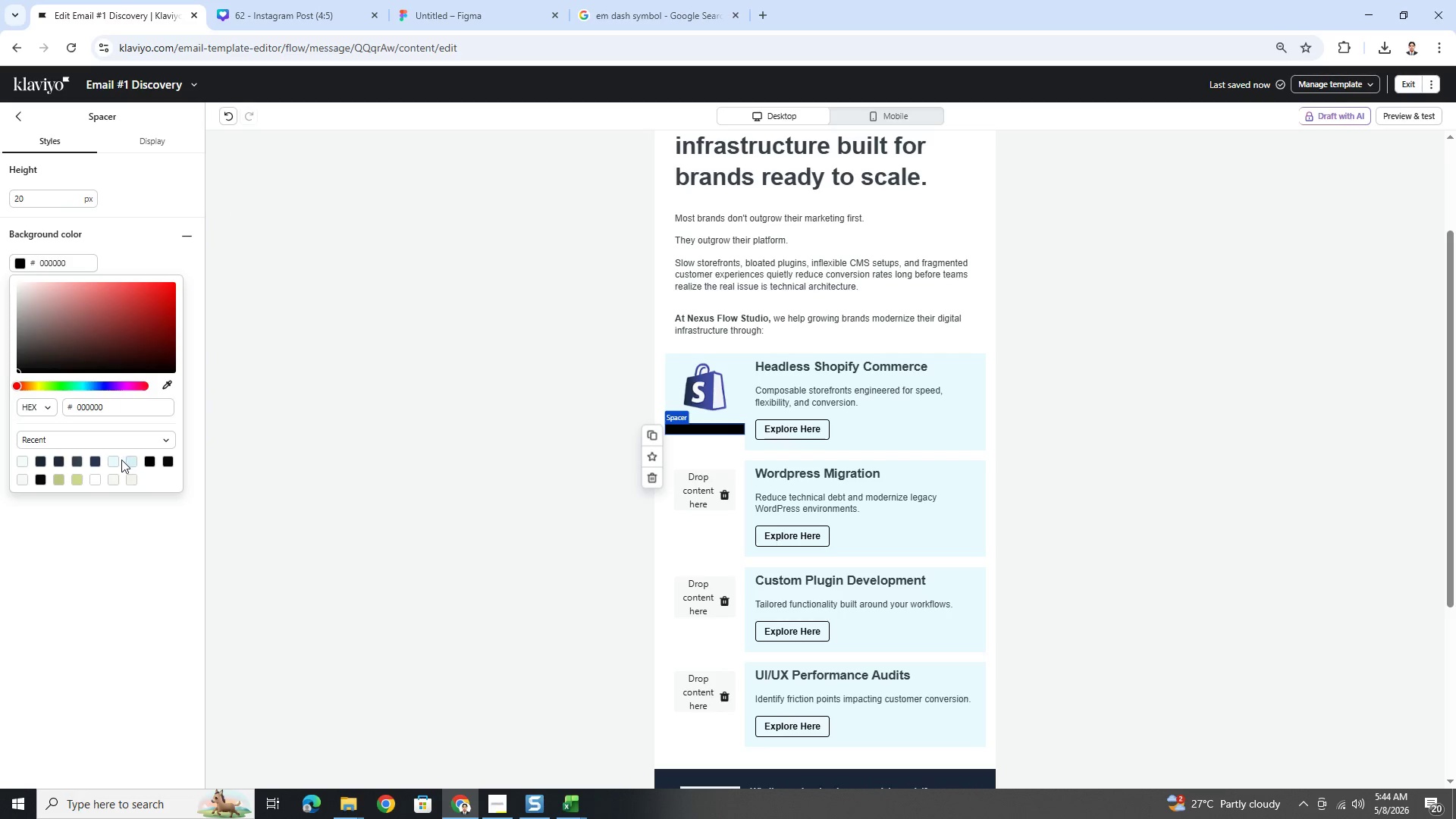 
left_click([130, 460])
 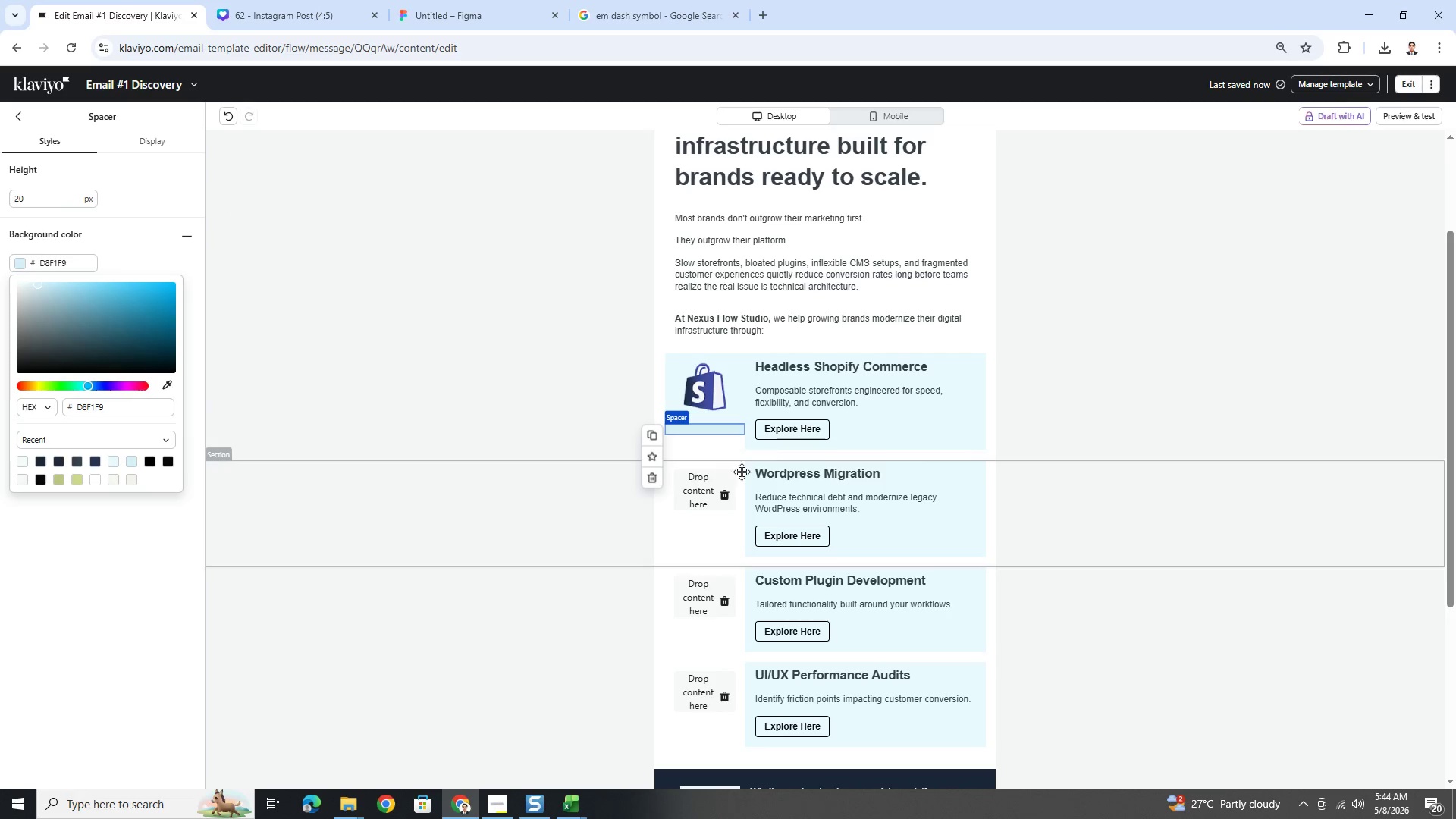 
left_click([915, 424])
 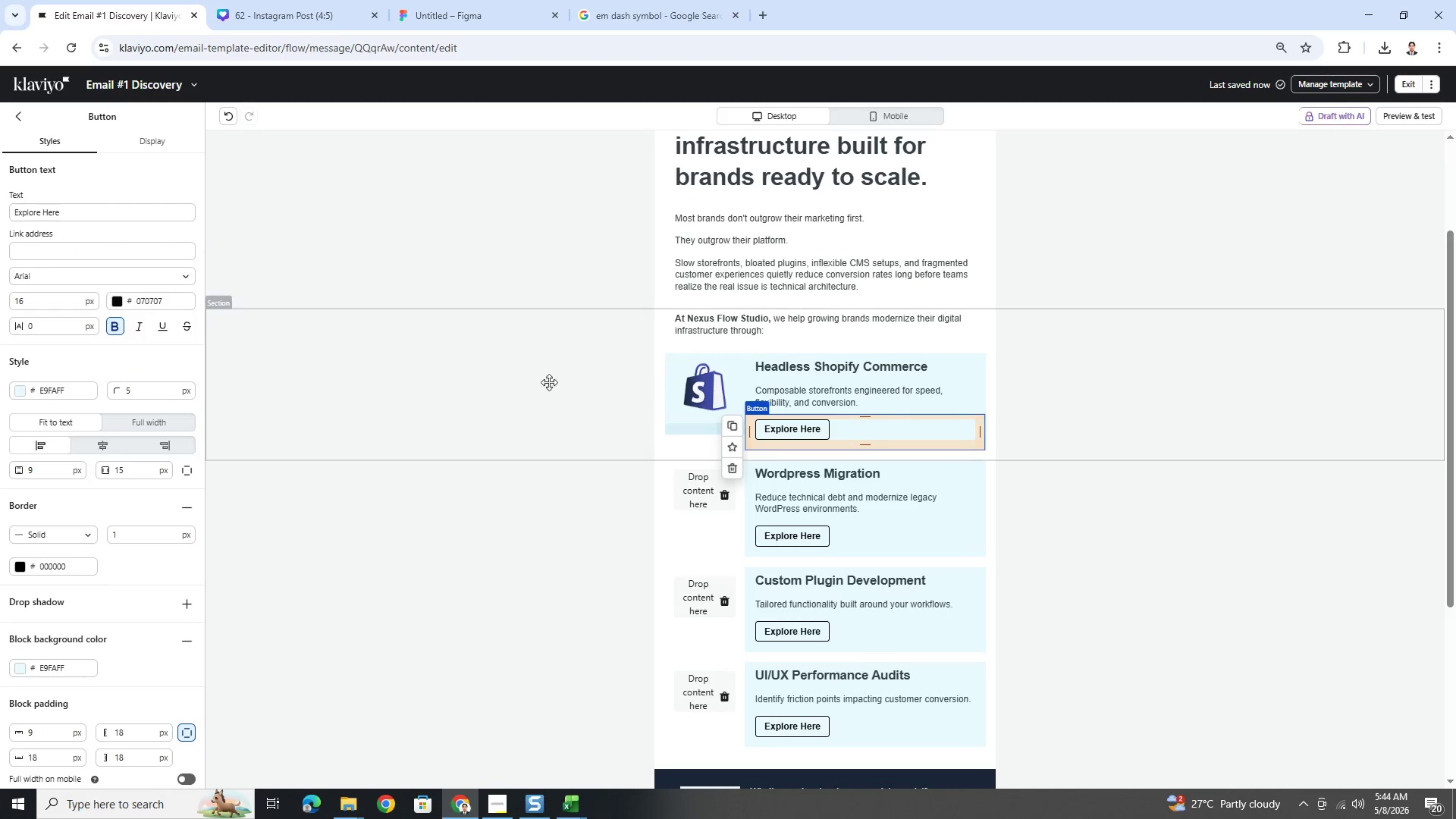 
key(Control+Z)
 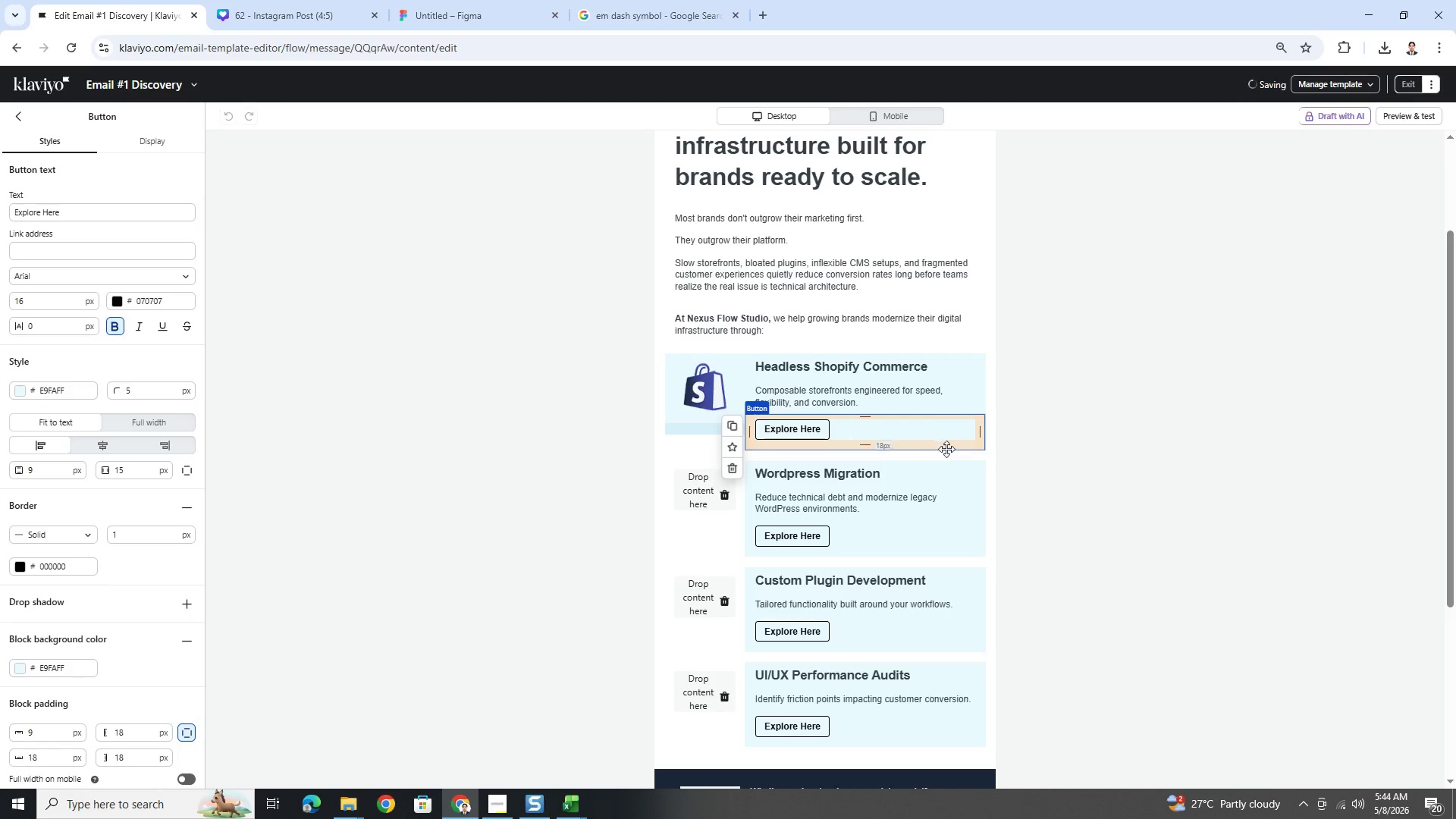 
hold_key(key=ControlLeft, duration=0.8)
scroll: coordinate [886, 495], scroll_direction: up, amount: 3.0
 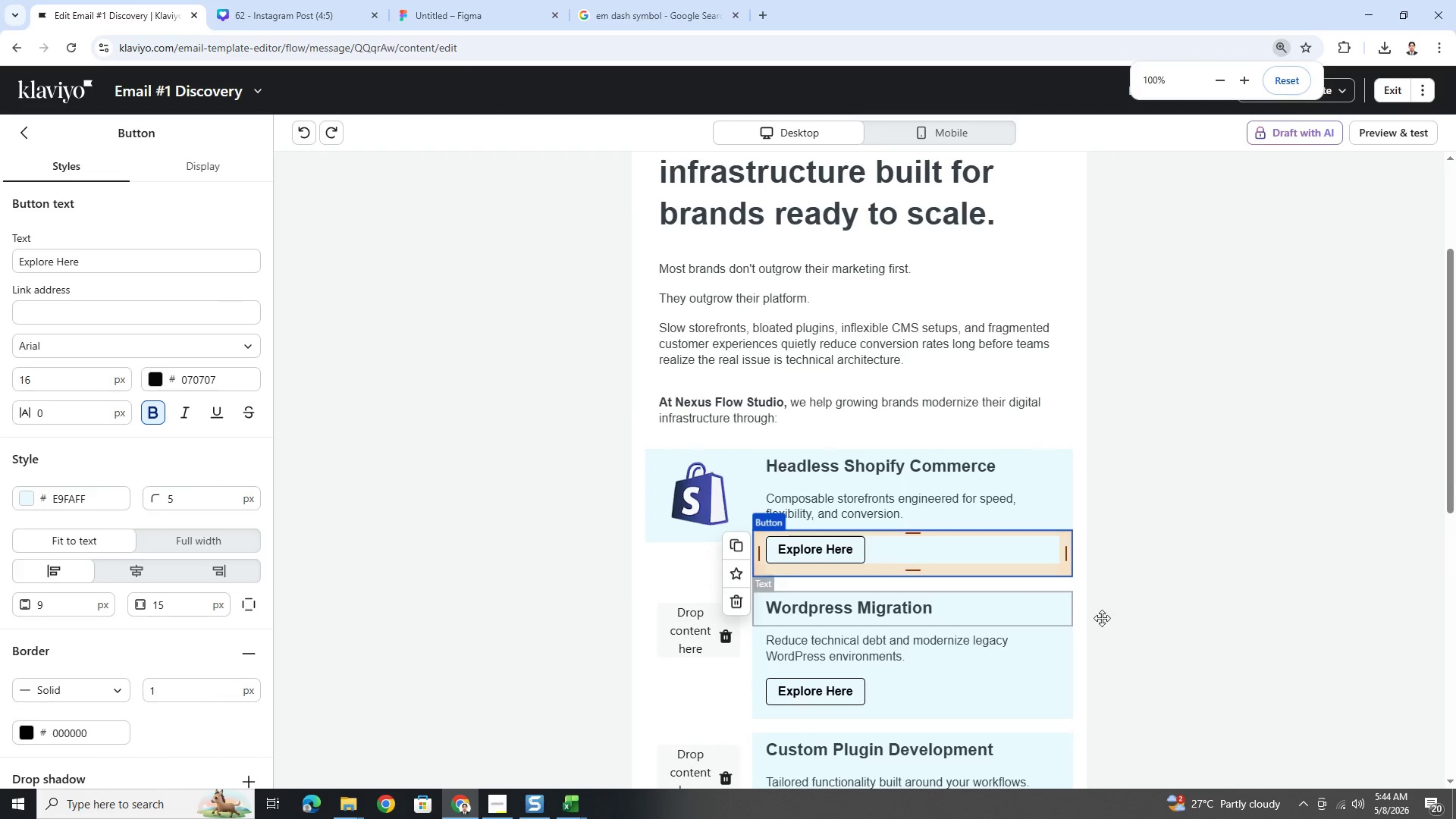 
left_click([1211, 614])
 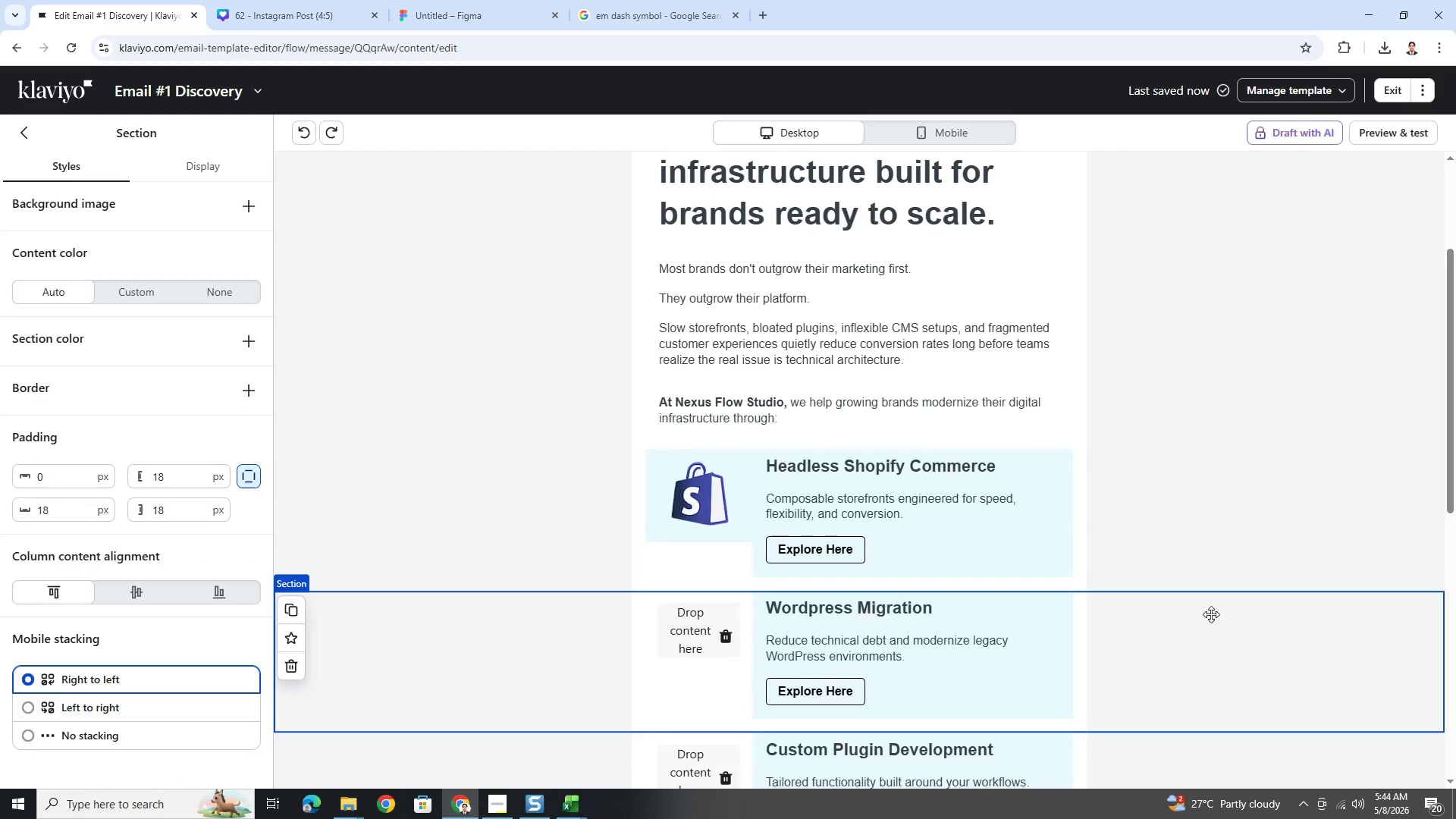 
scroll: coordinate [1211, 614], scroll_direction: down, amount: 3.0
 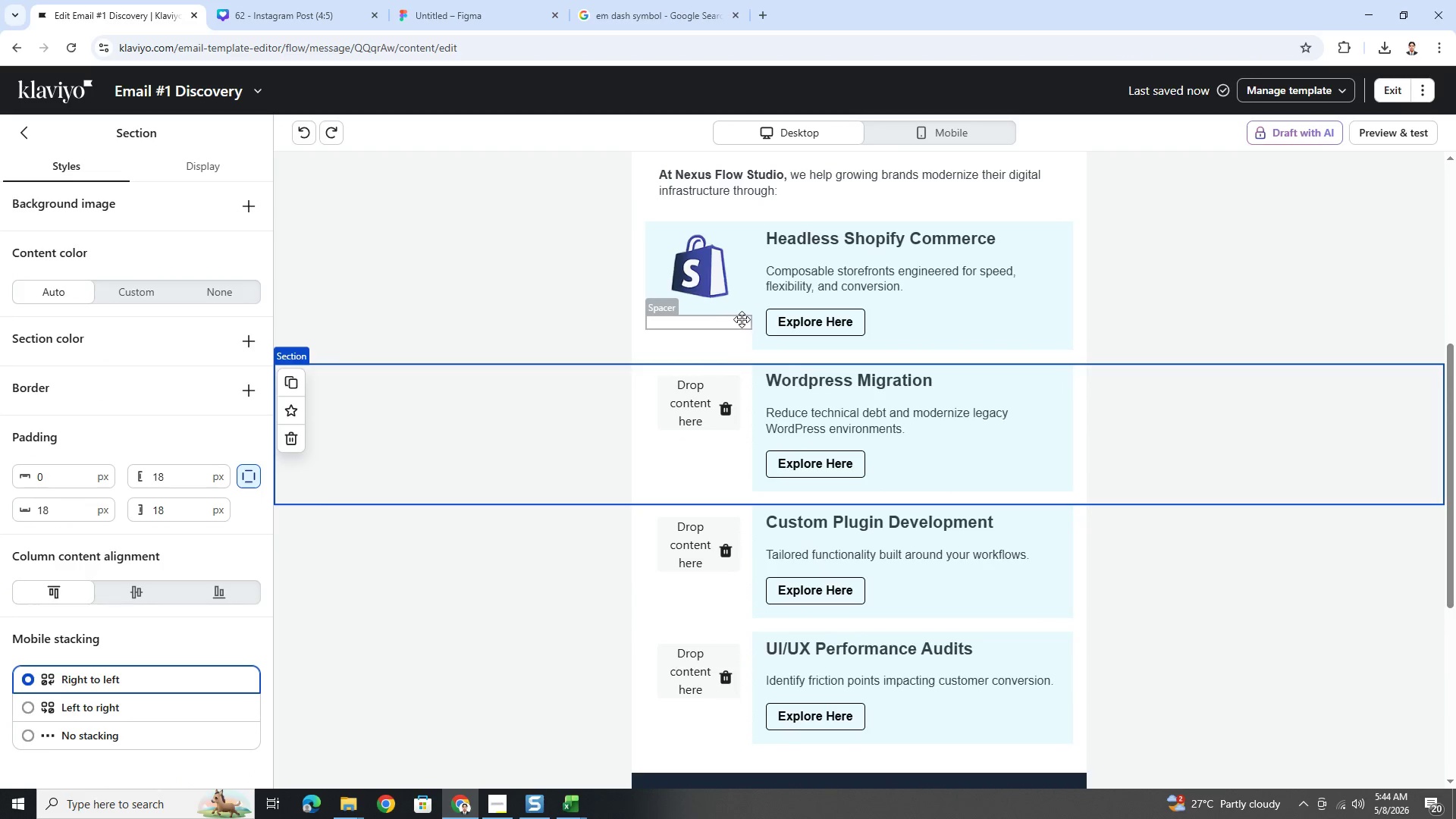 
left_click([731, 319])
 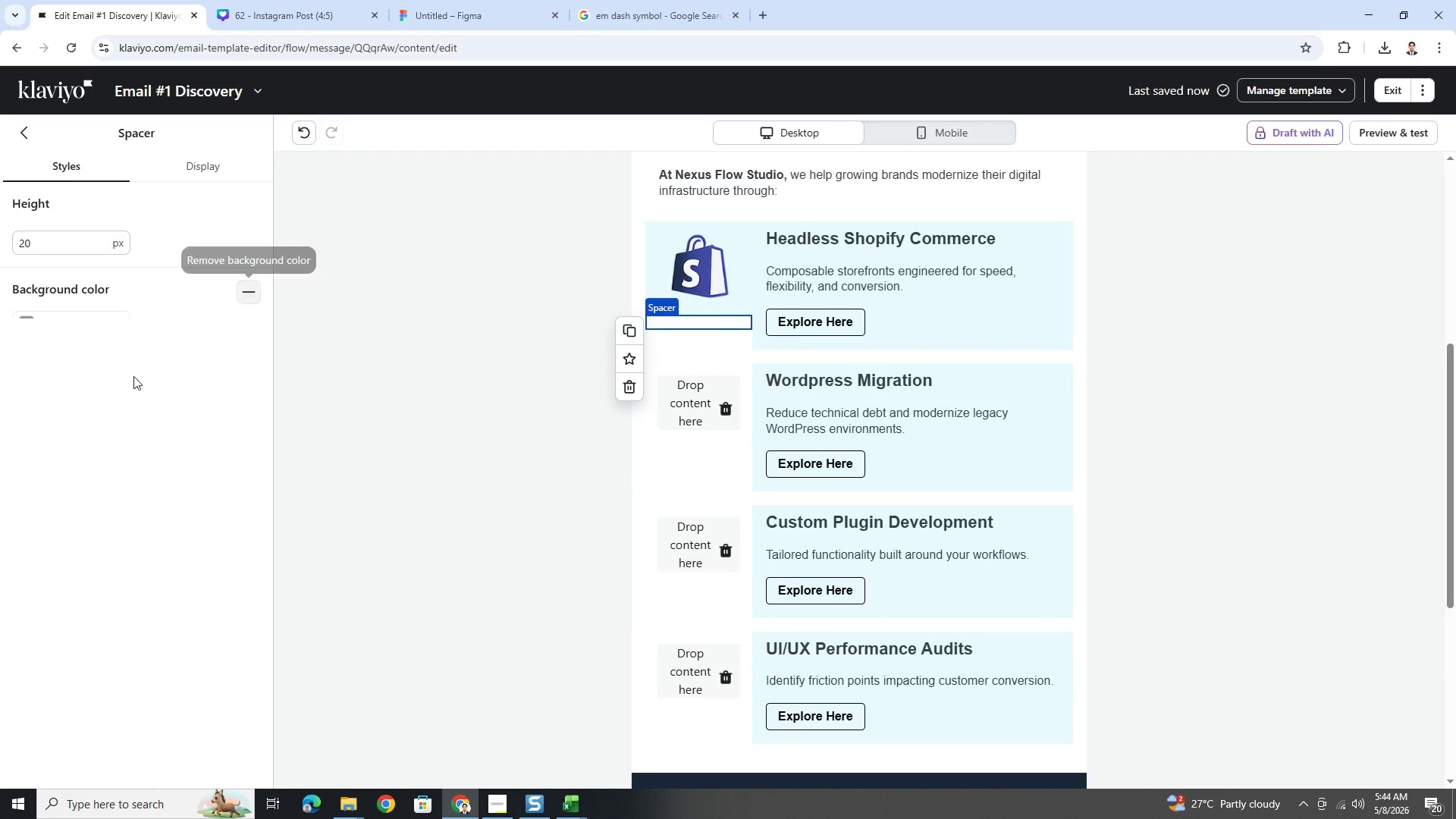 
left_click([28, 327])
 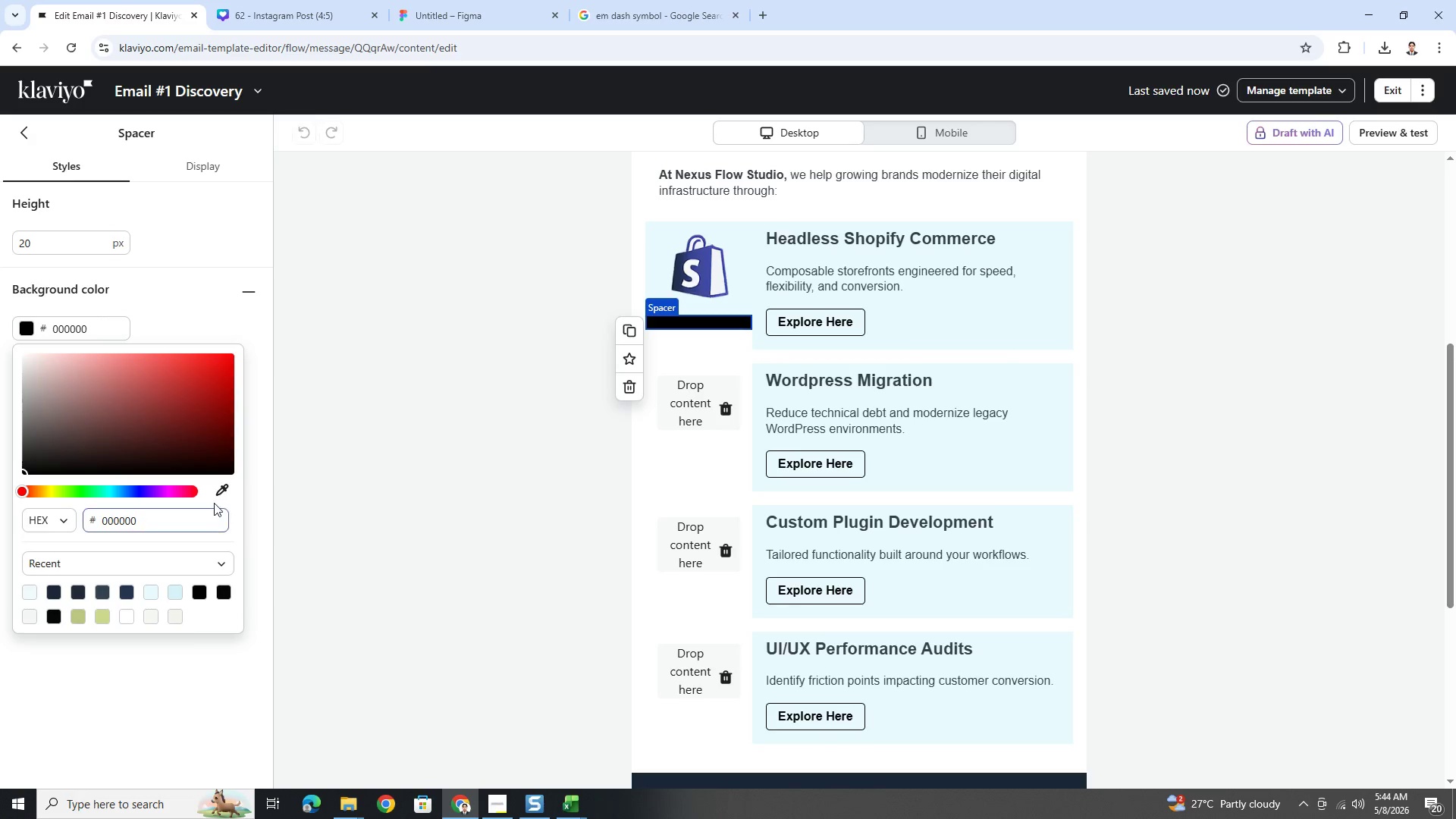 
left_click([223, 495])
 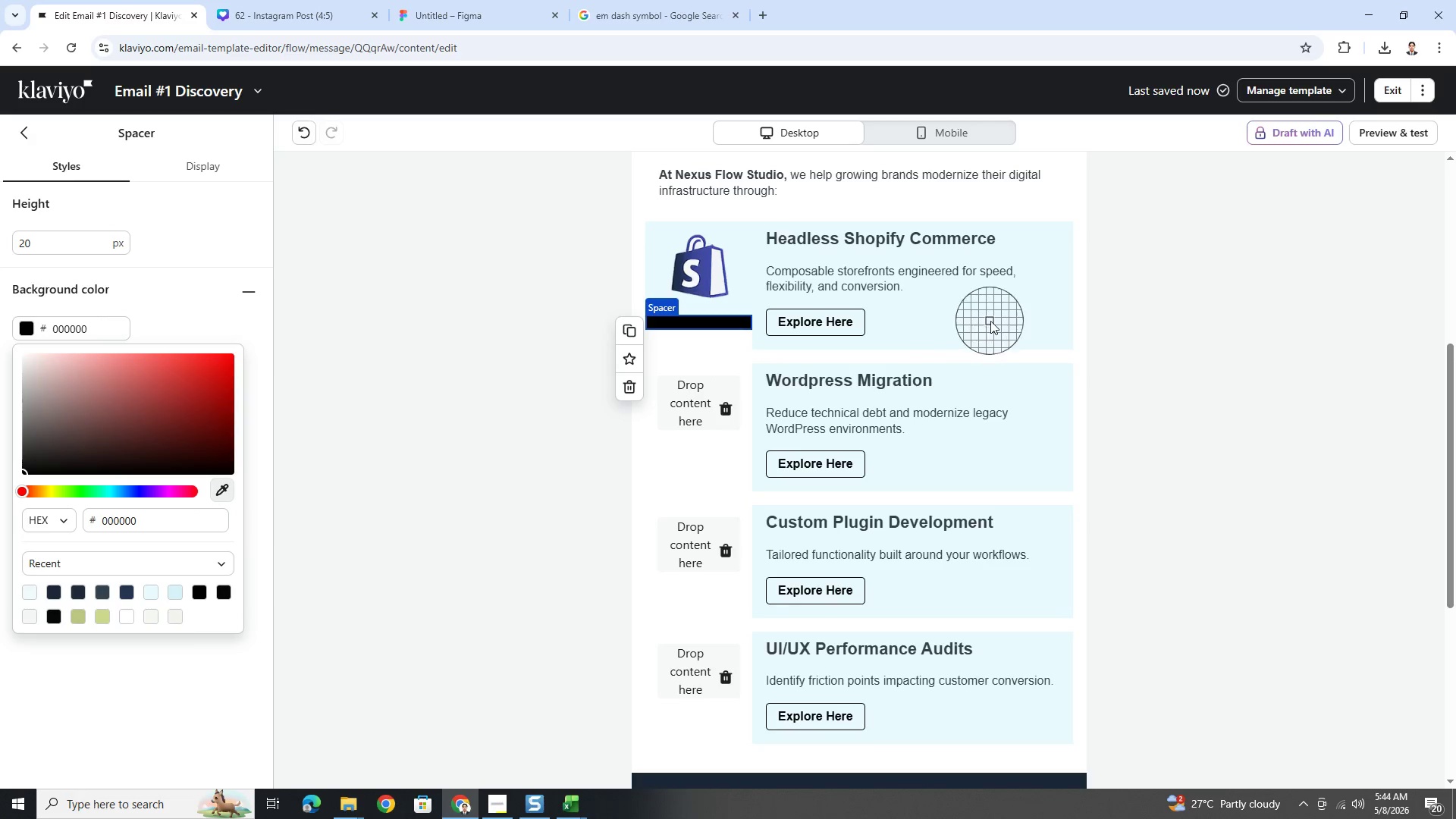 
left_click([992, 315])
 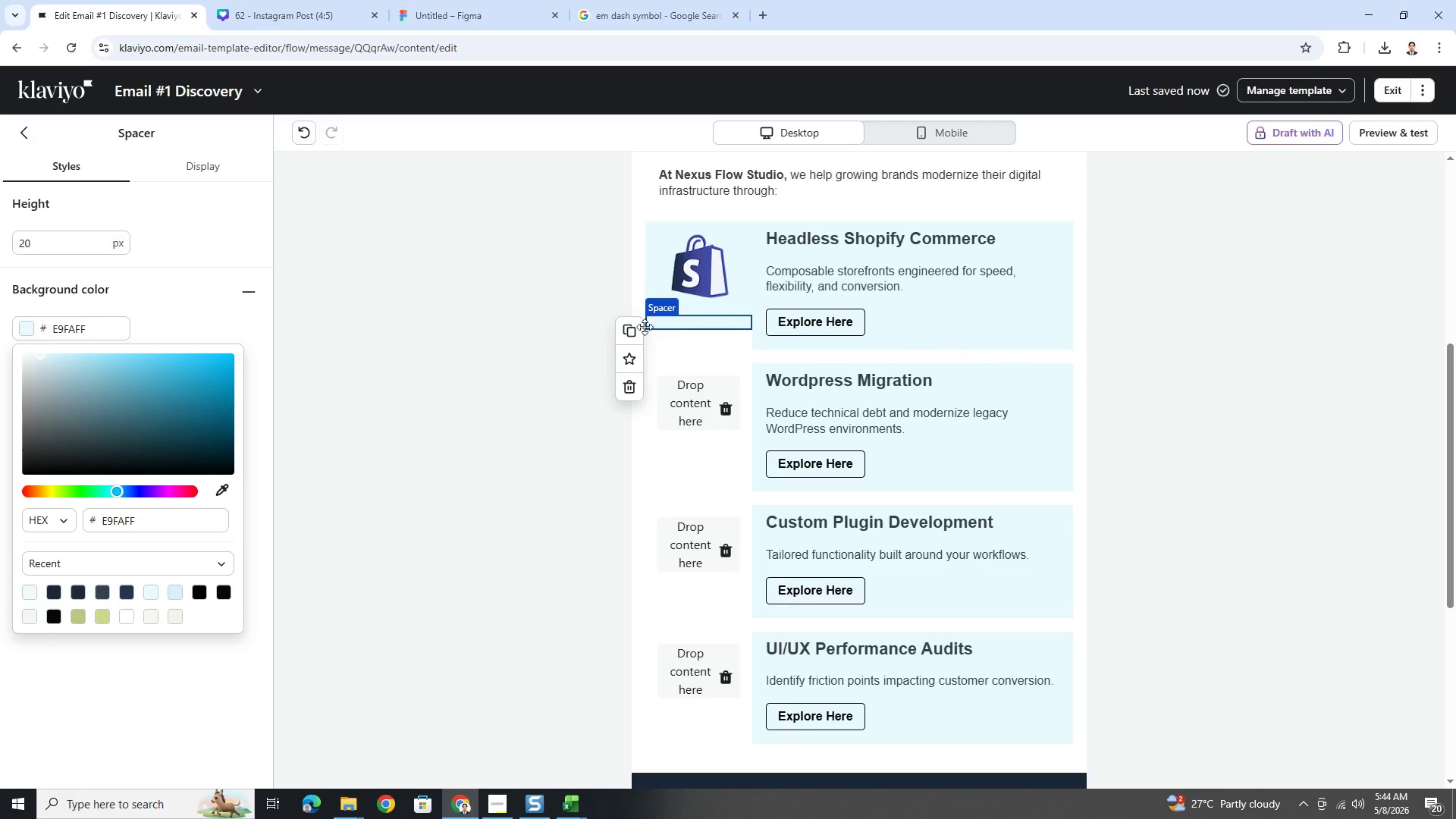 
left_click([630, 329])
 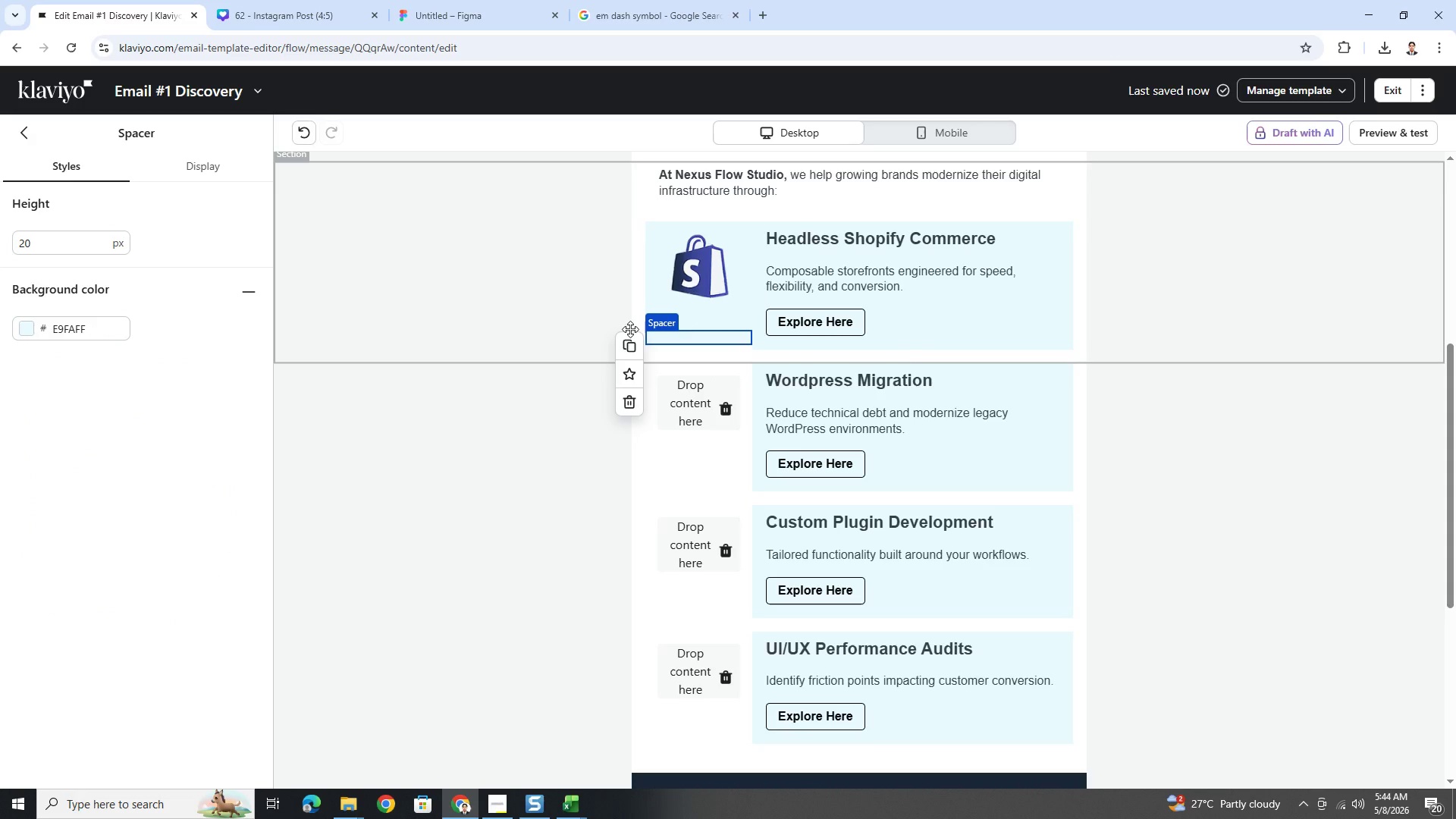 
left_click([692, 275])
 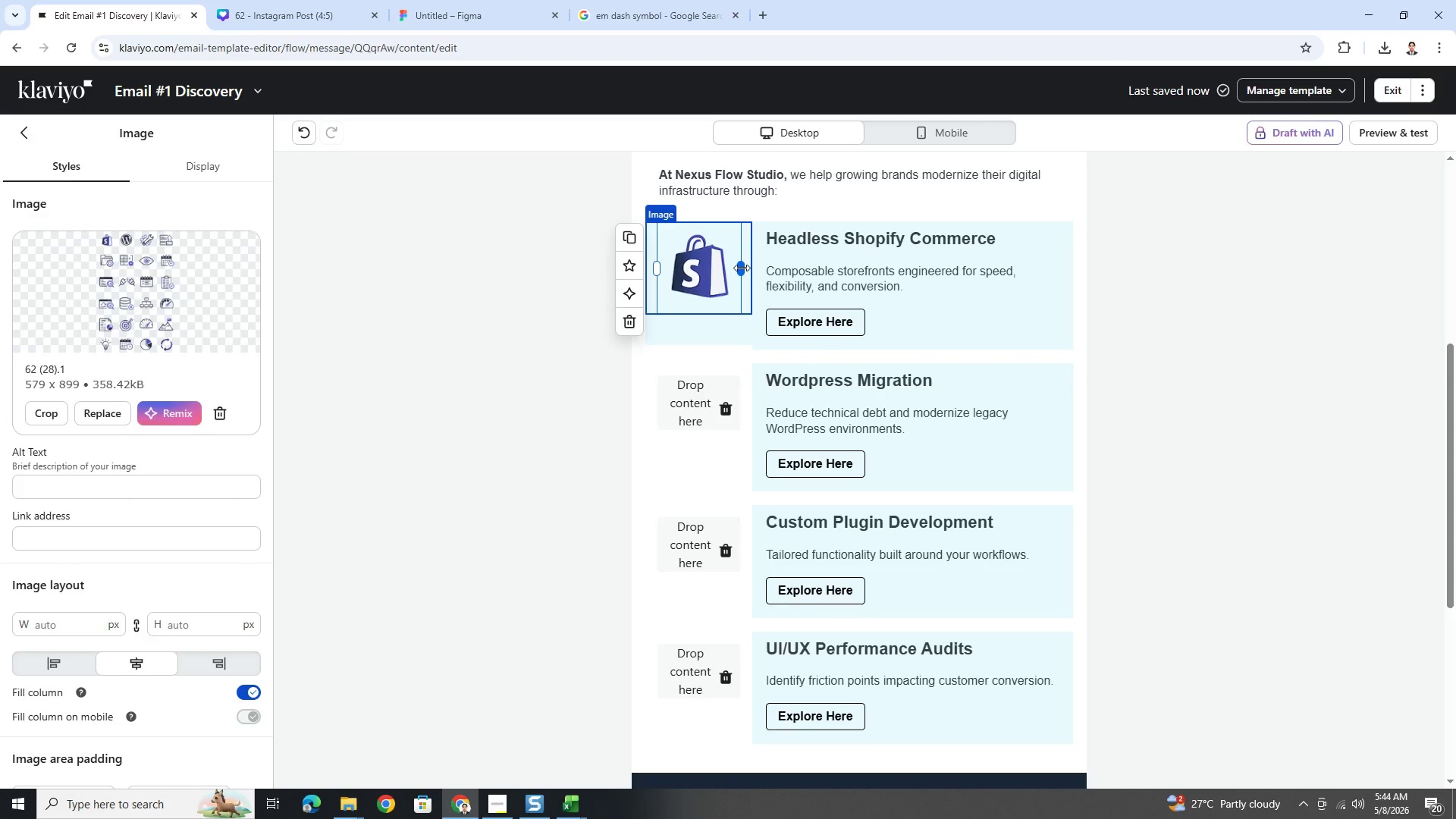 
left_click_drag(start_coordinate=[742, 268], to_coordinate=[749, 267])
 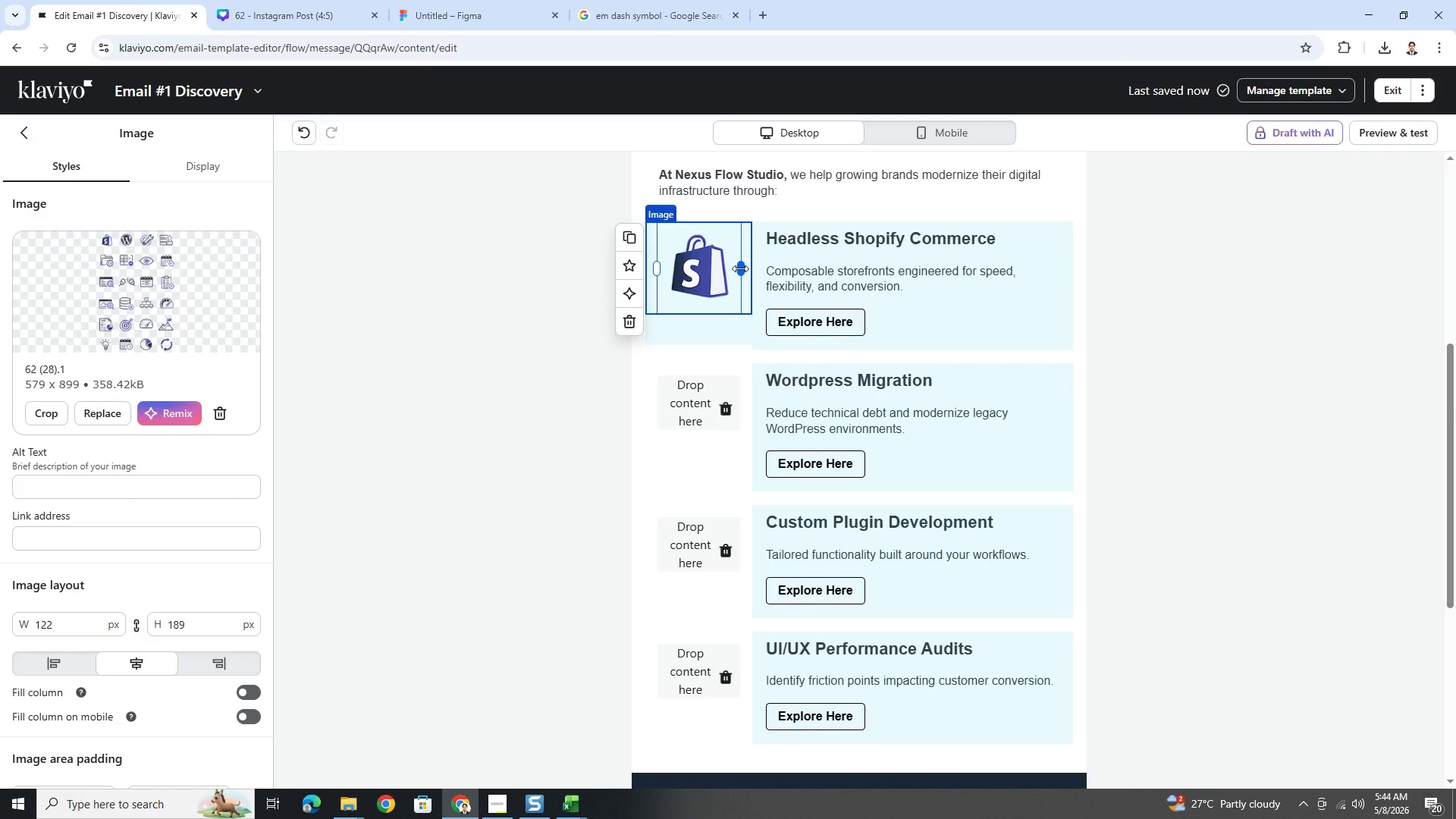 
left_click_drag(start_coordinate=[740, 268], to_coordinate=[727, 268])
 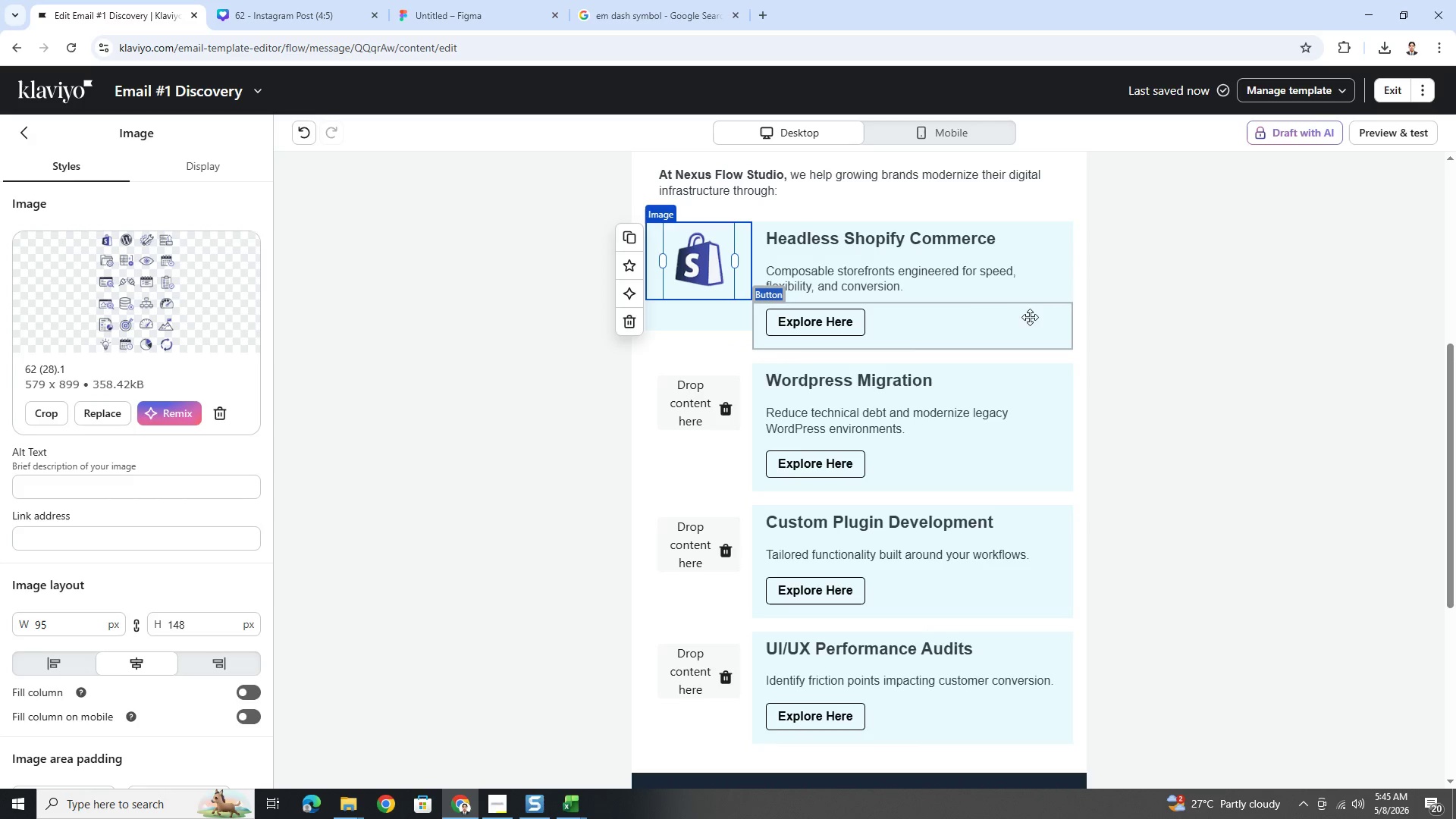 
left_click([1031, 317])
 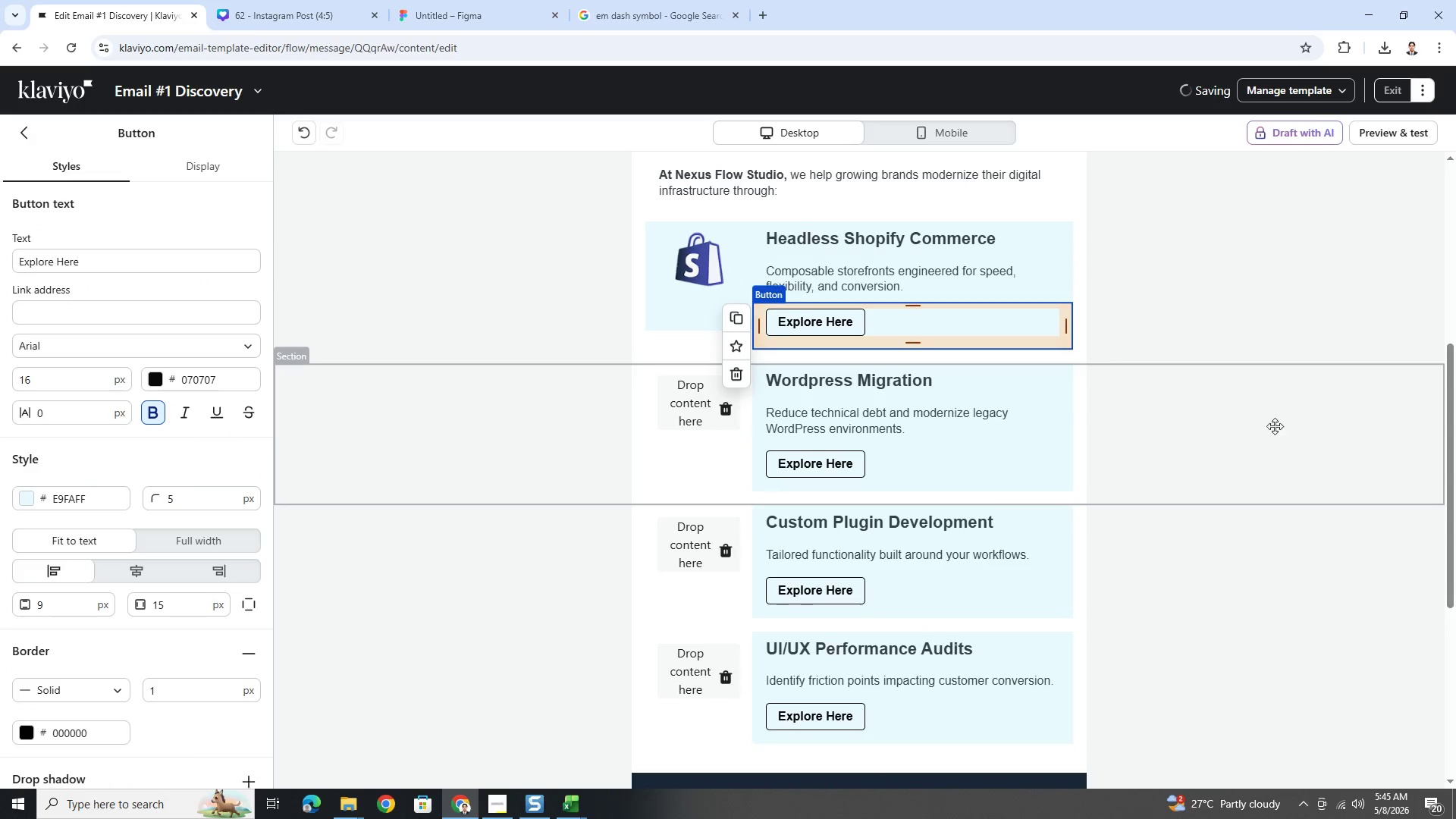 
left_click([1278, 461])
 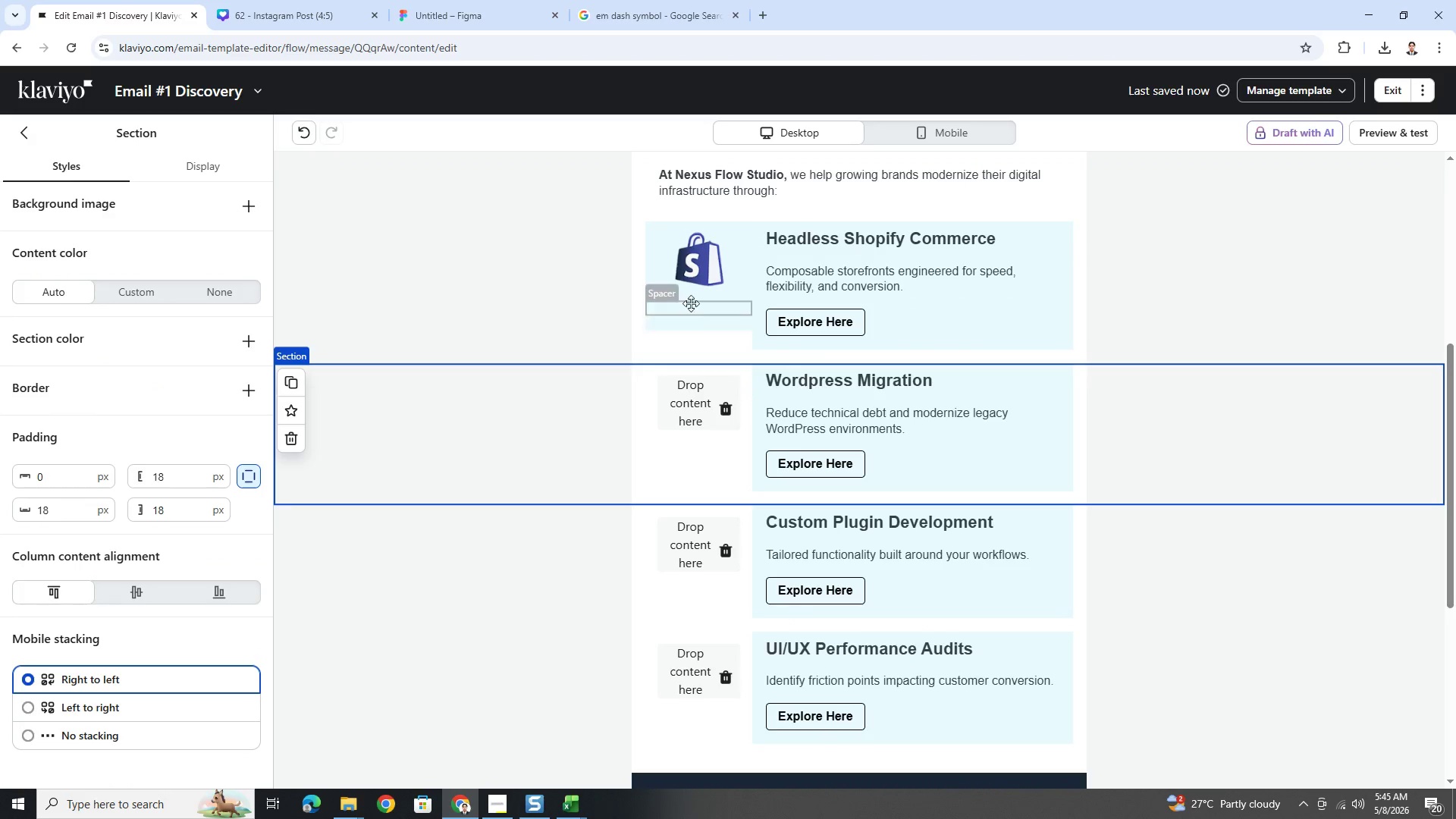 
left_click([699, 268])
 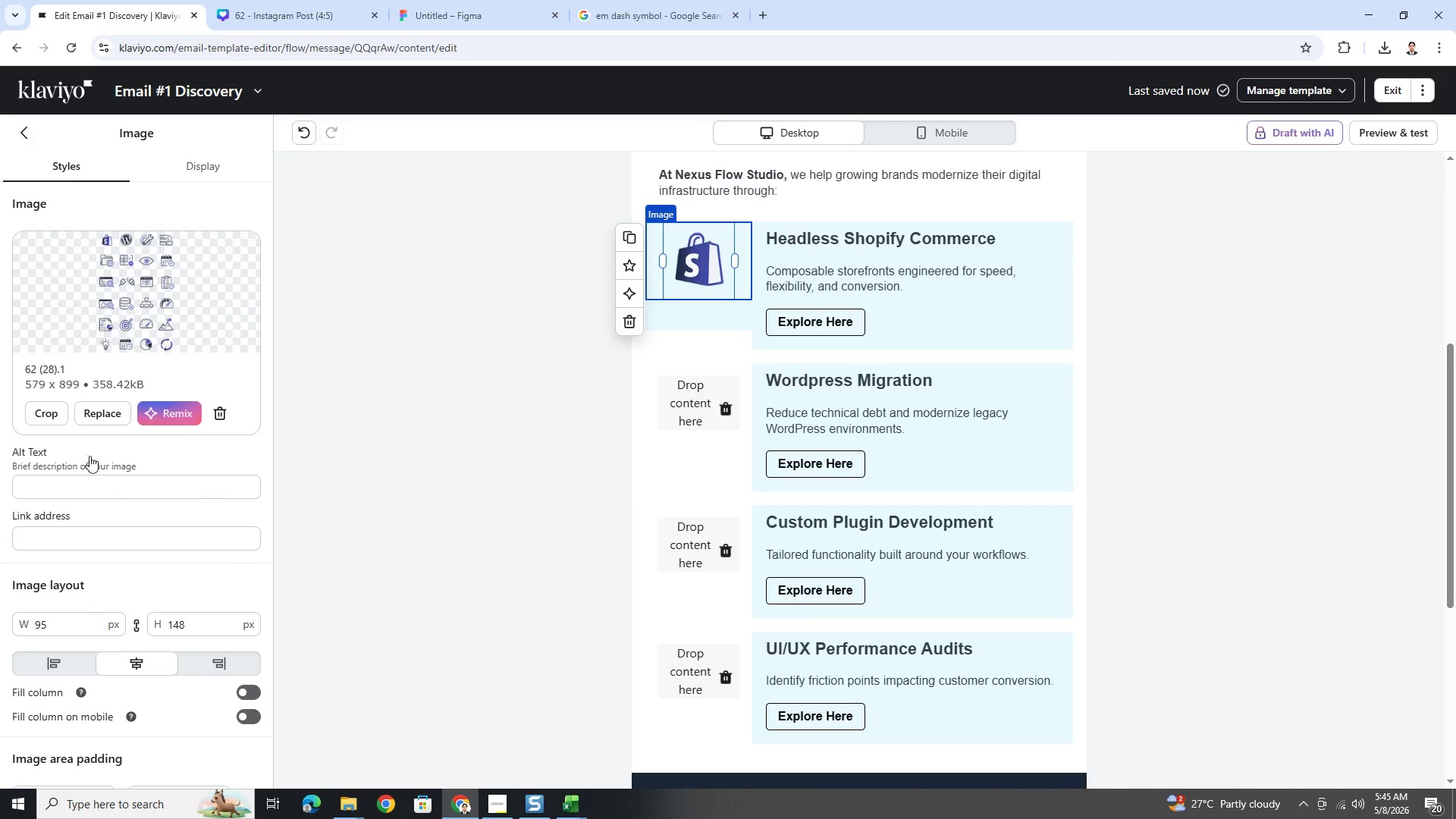 
scroll: coordinate [79, 707], scroll_direction: down, amount: 8.0
 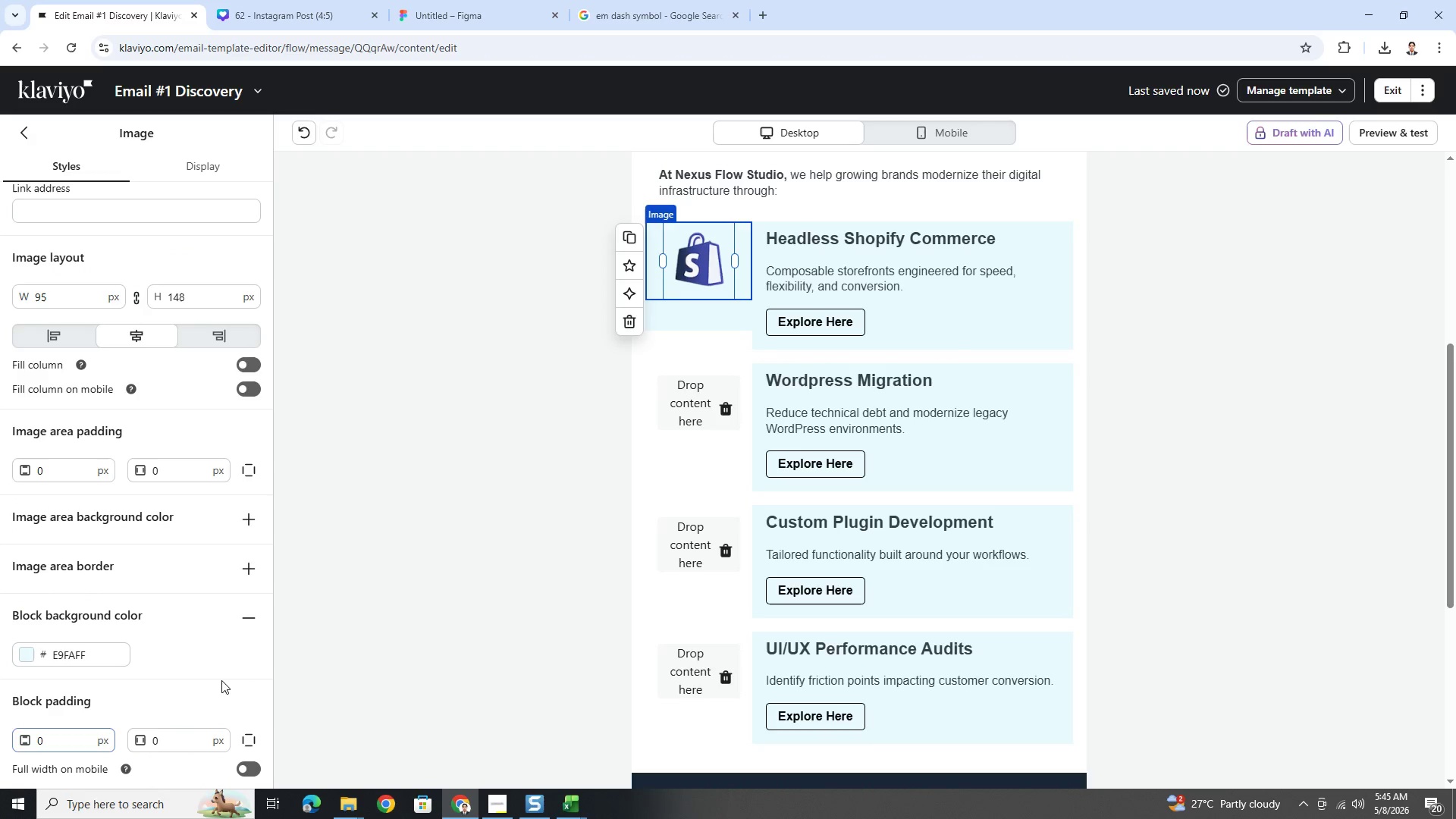 
left_click([249, 733])
 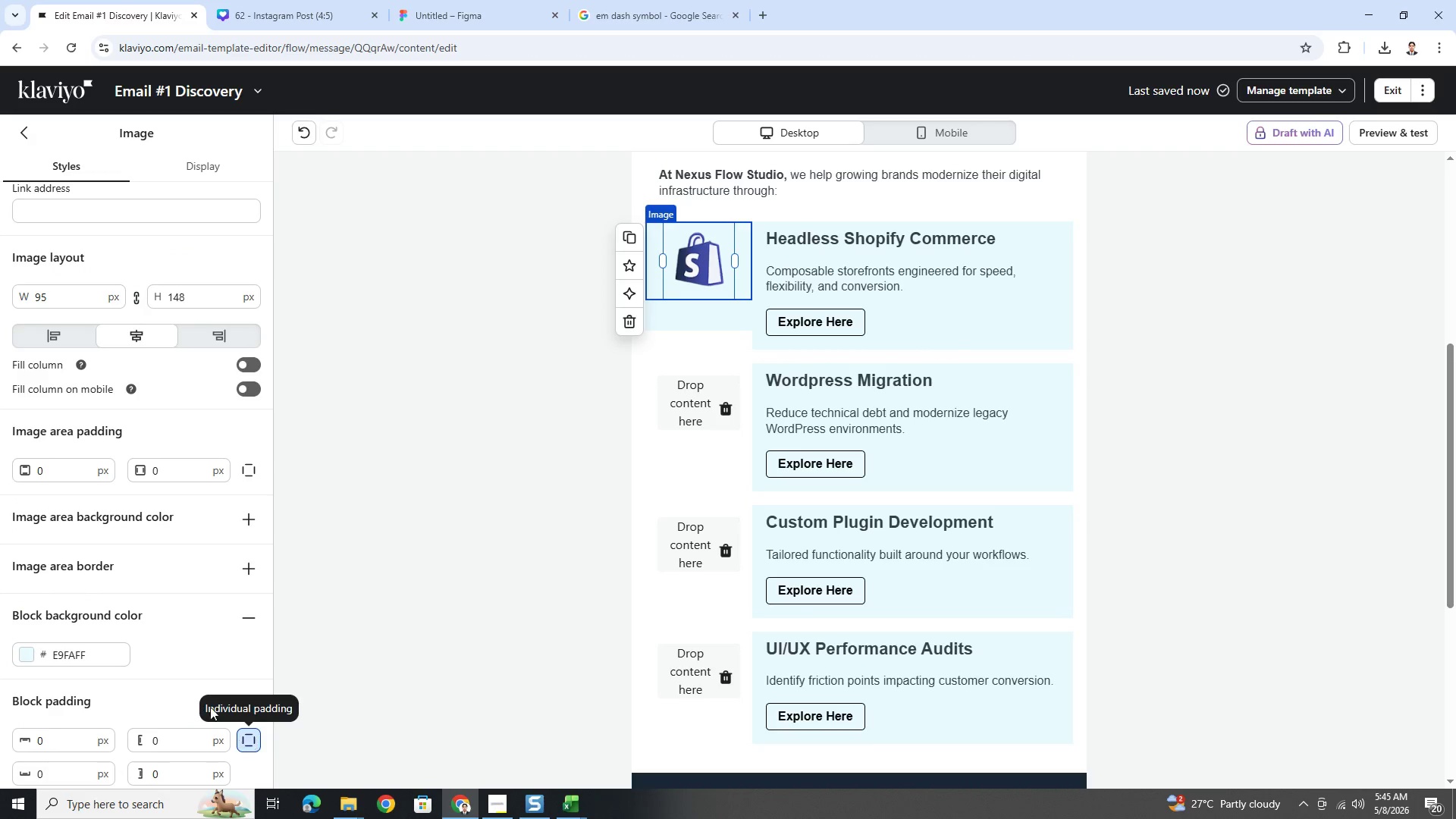 
scroll: coordinate [167, 675], scroll_direction: down, amount: 4.0
 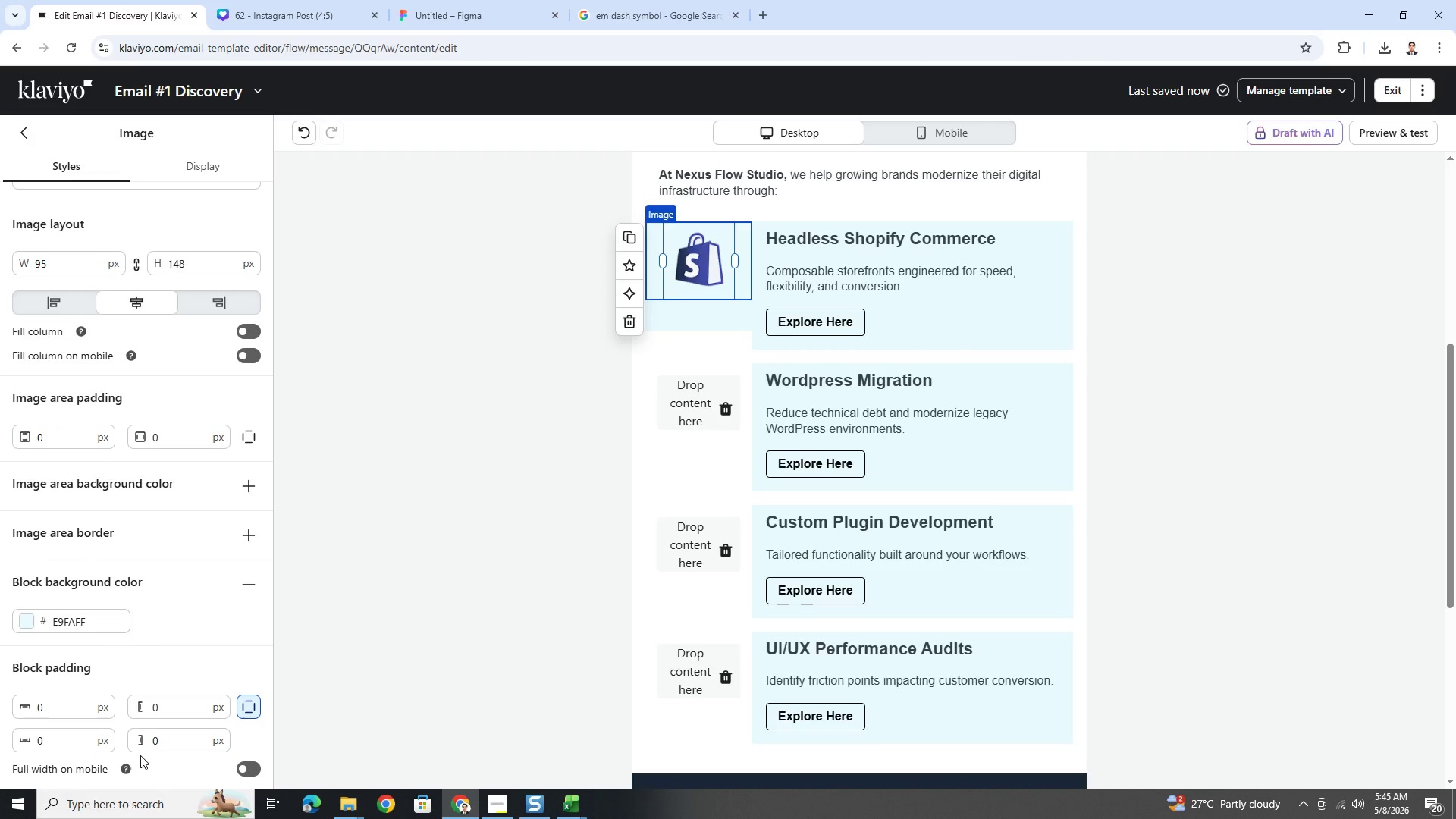 
double_click([68, 741])
 